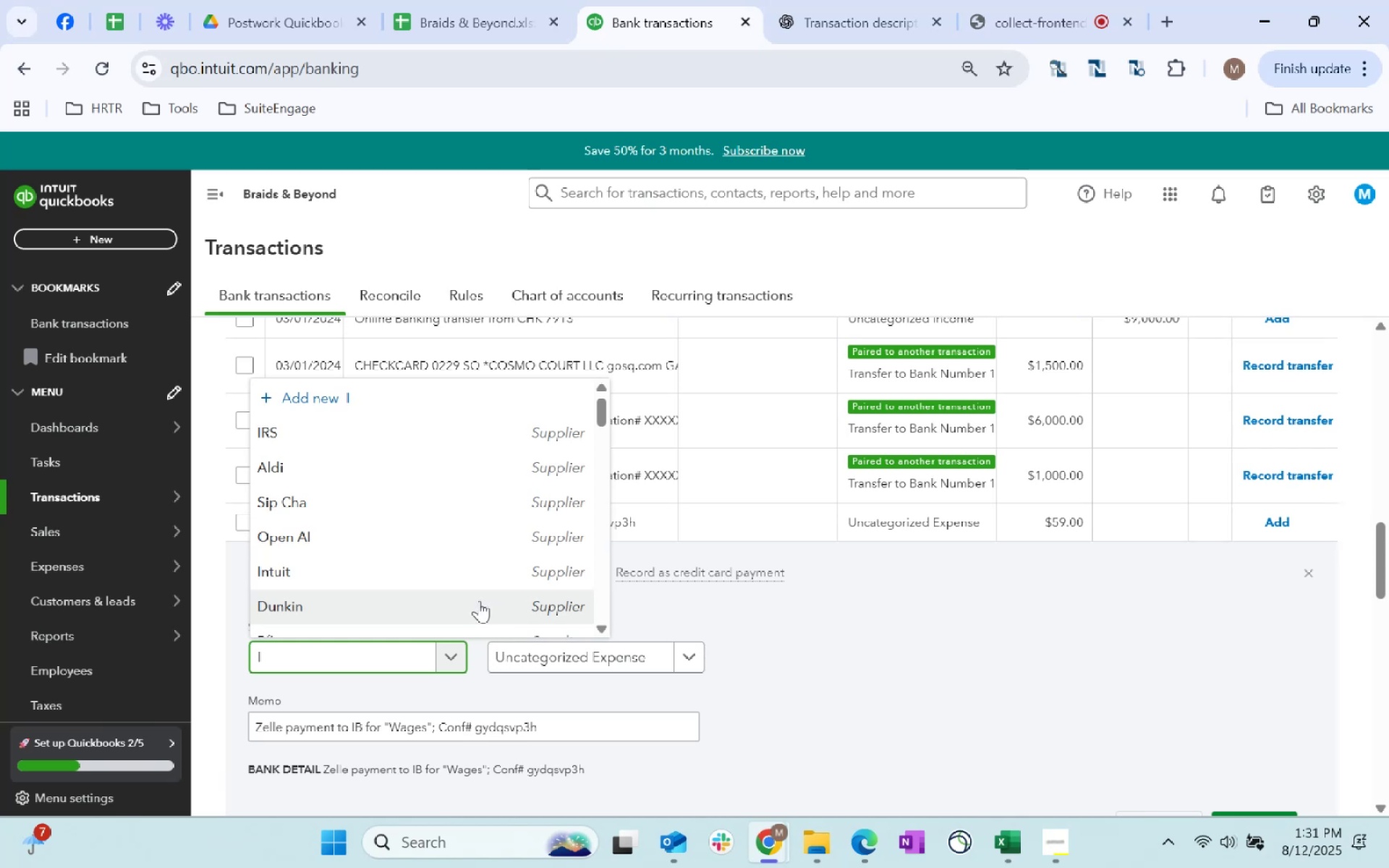 
hold_key(key=ShiftLeft, duration=0.65)
 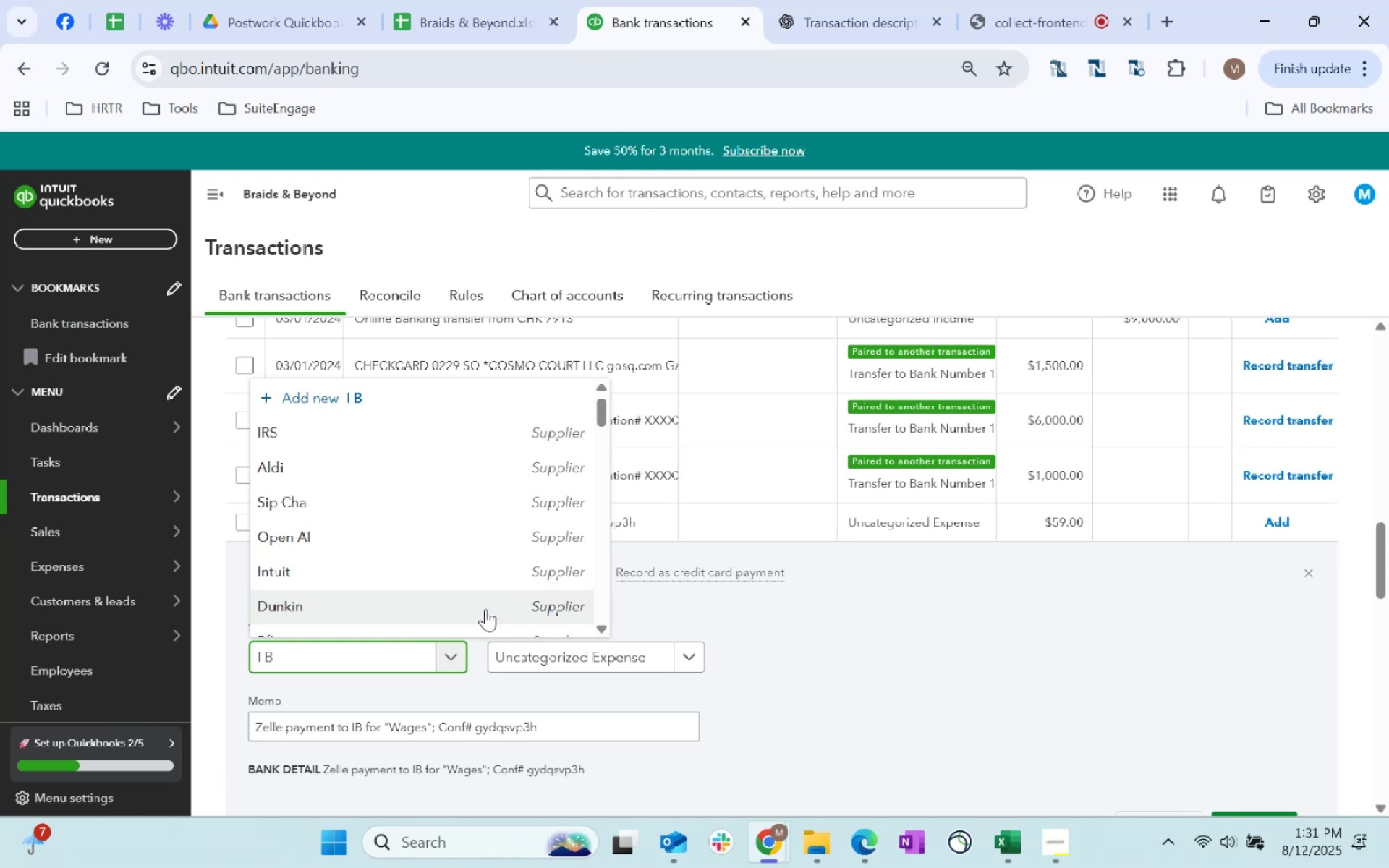 
key(B)
 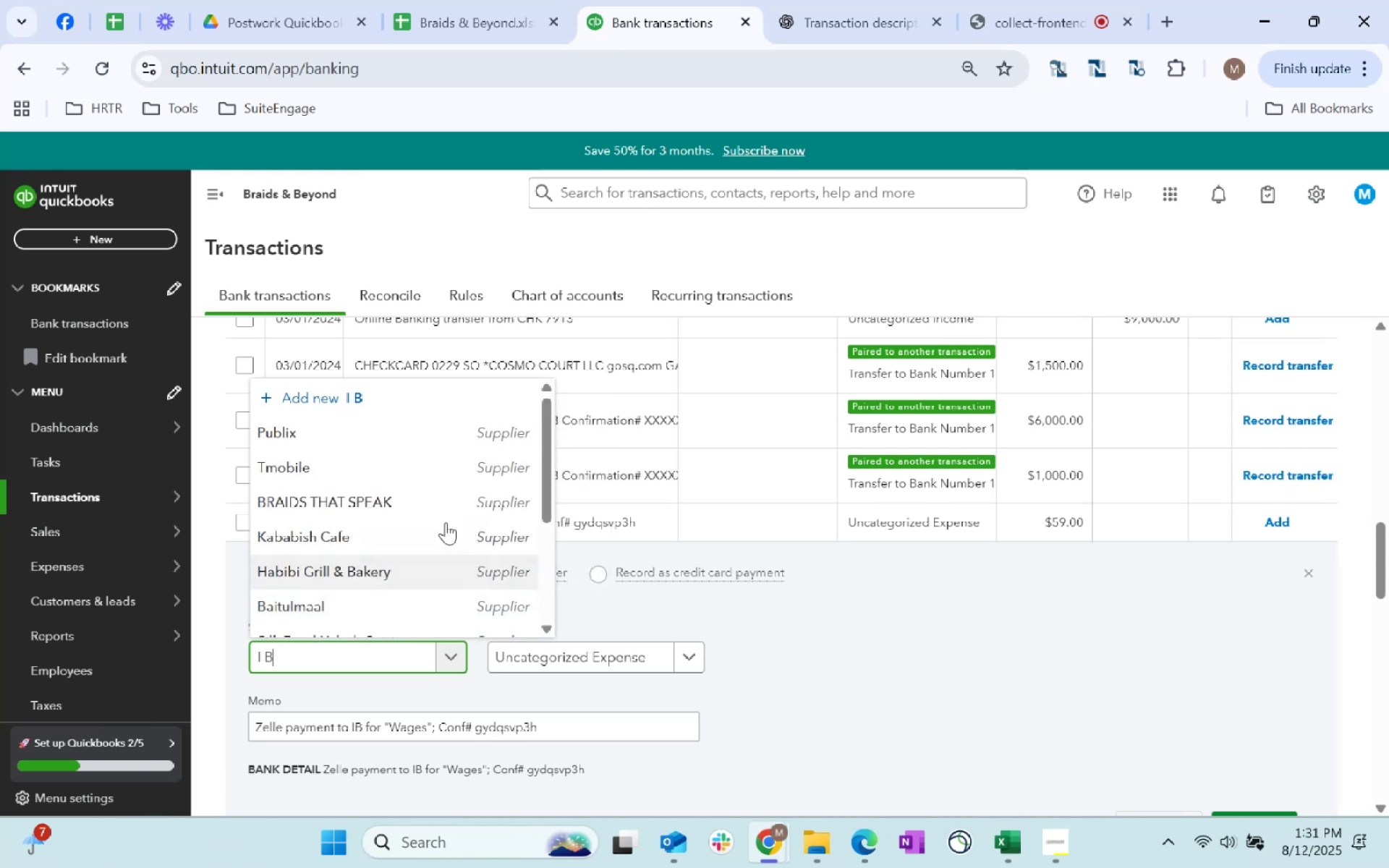 
scroll: coordinate [418, 579], scroll_direction: down, amount: 2.0
 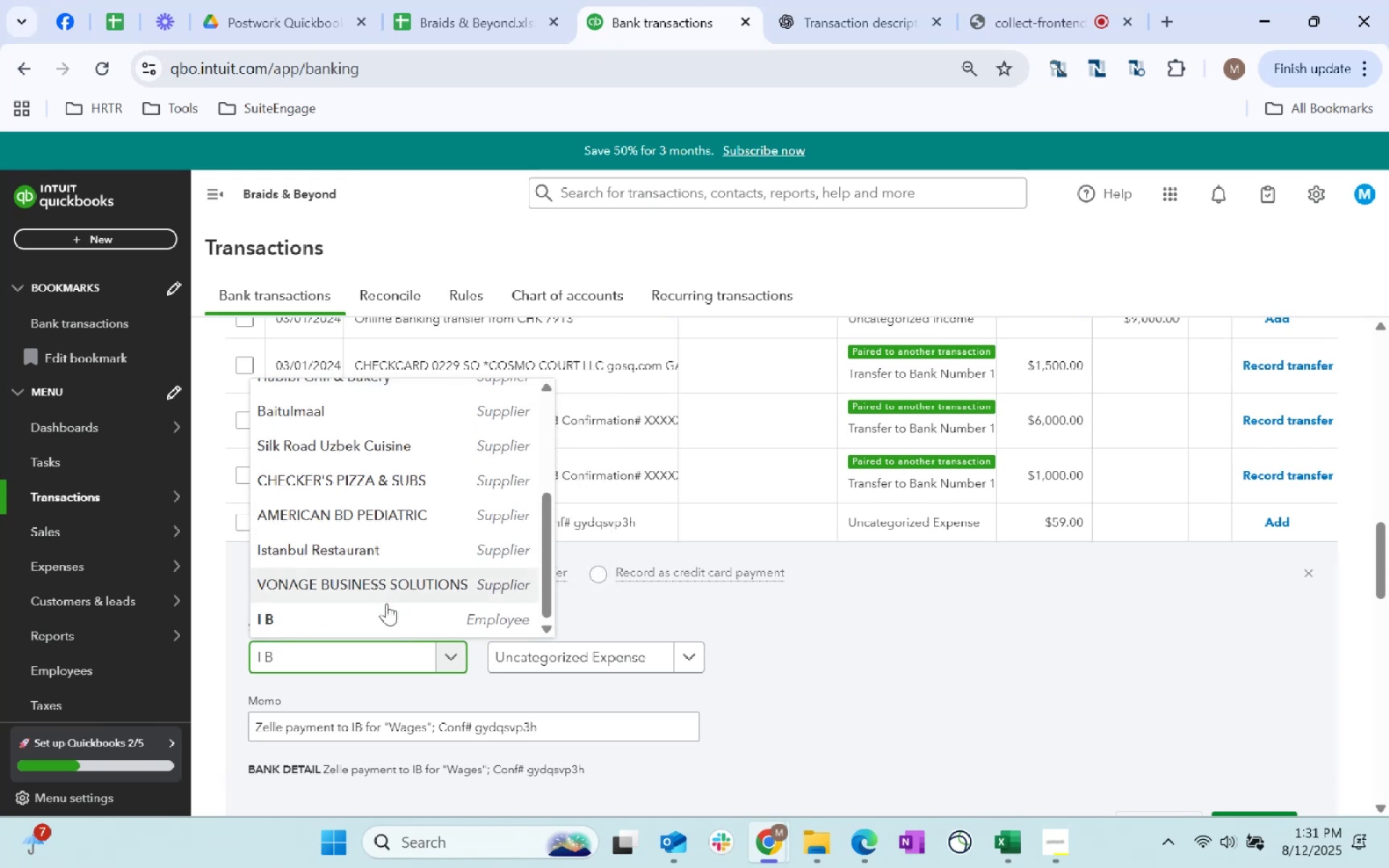 
left_click([362, 629])
 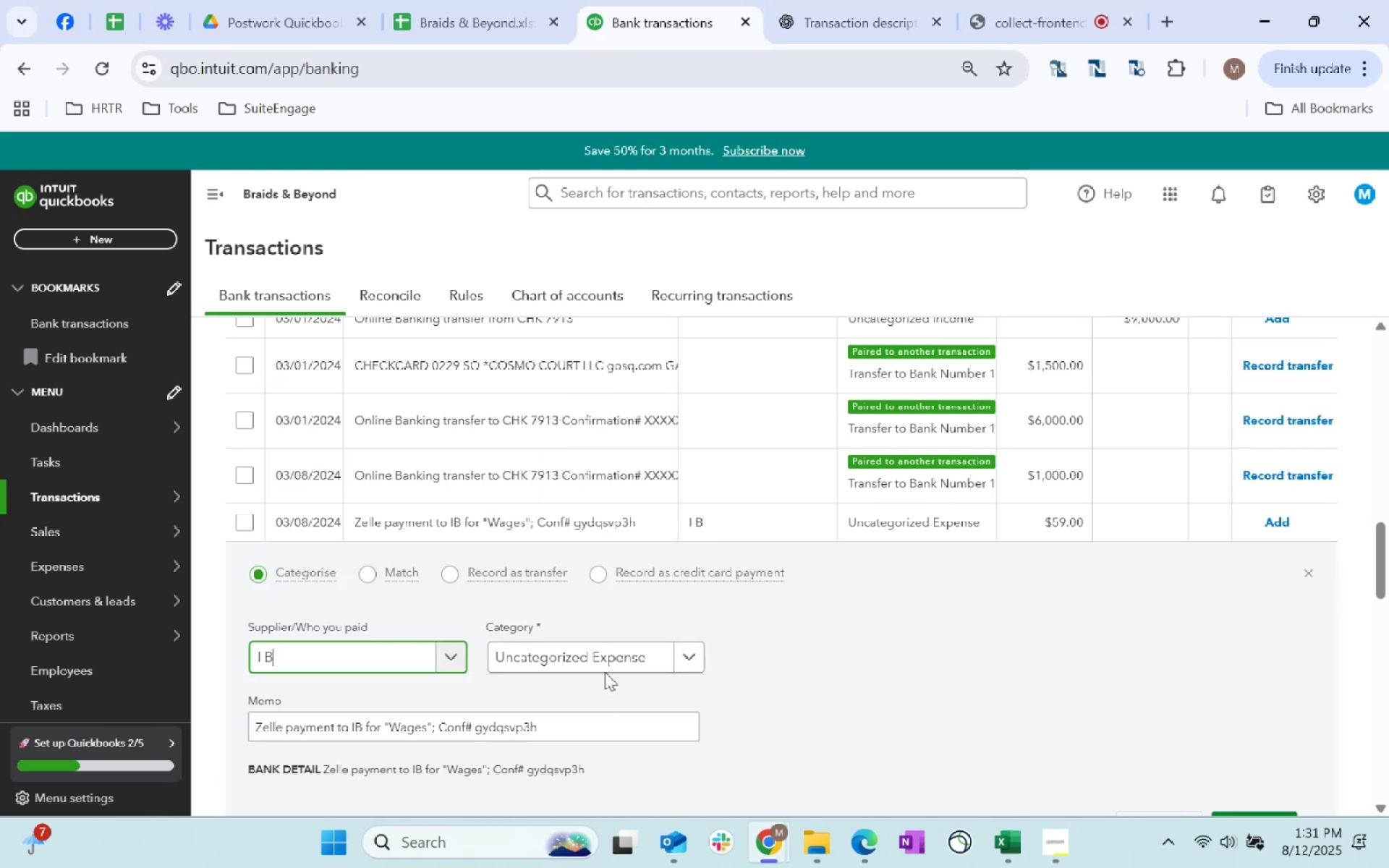 
left_click([605, 655])
 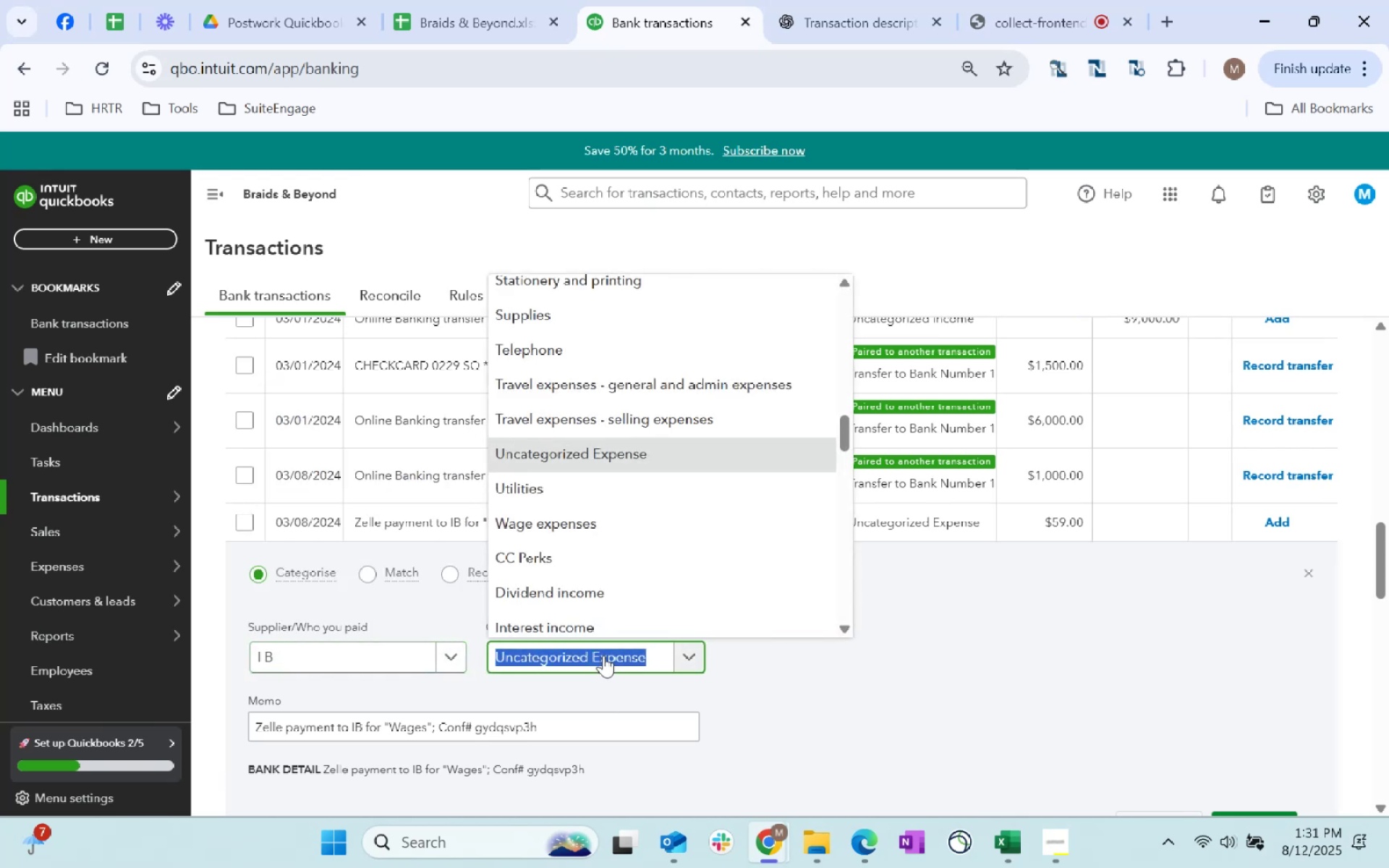 
type(wage)
key(Tab)
 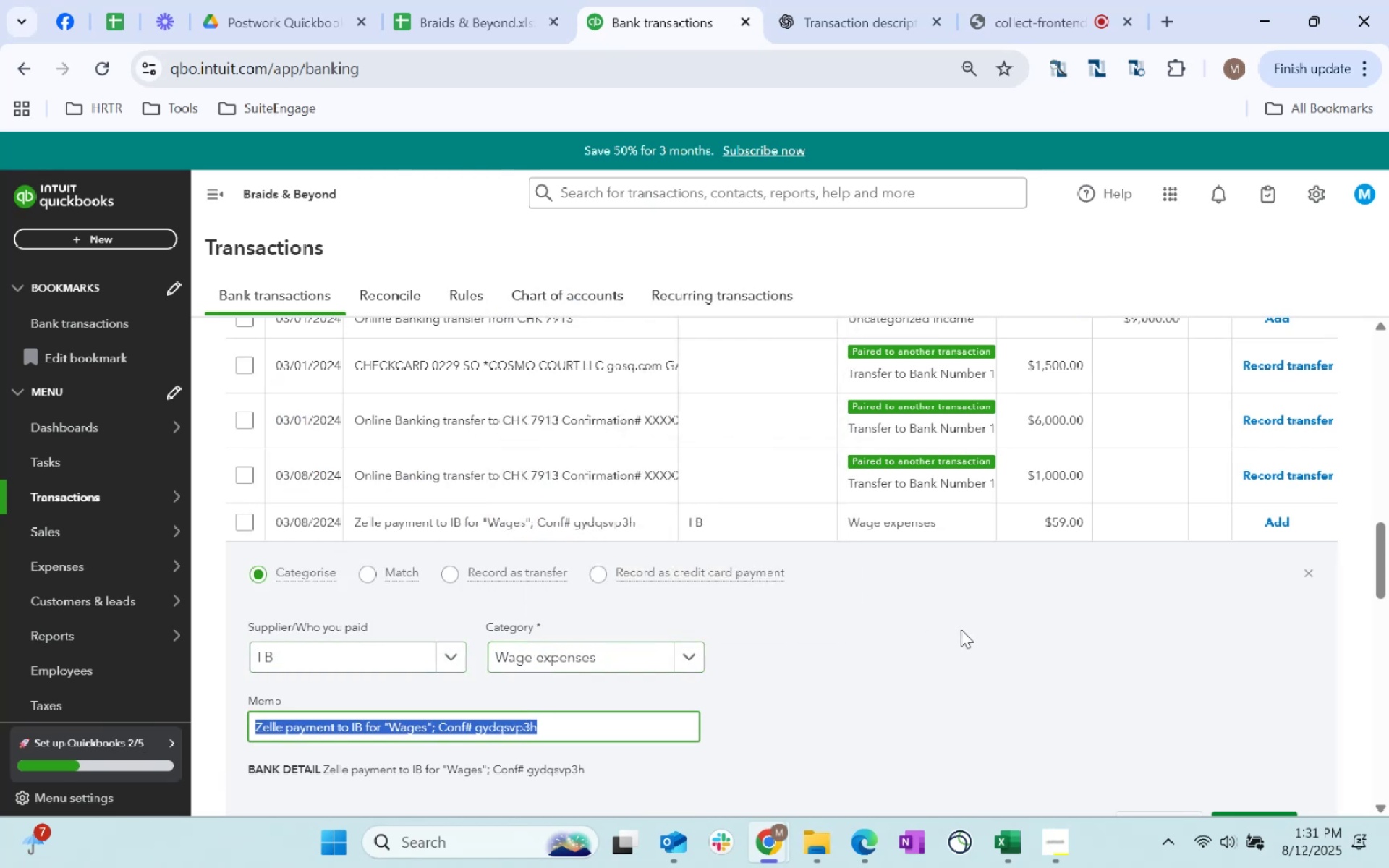 
scroll: coordinate [1011, 634], scroll_direction: down, amount: 2.0
 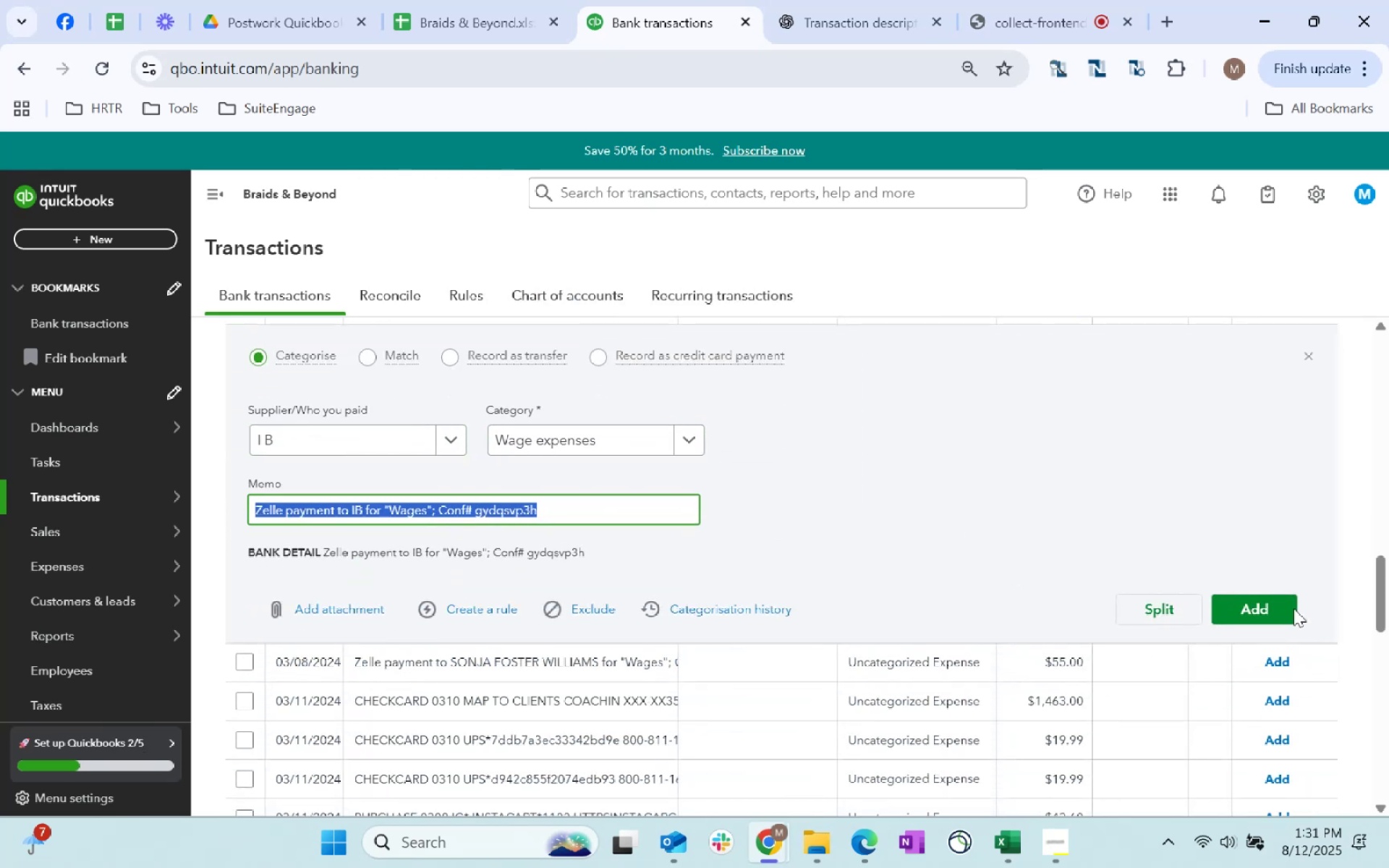 
left_click([1268, 602])
 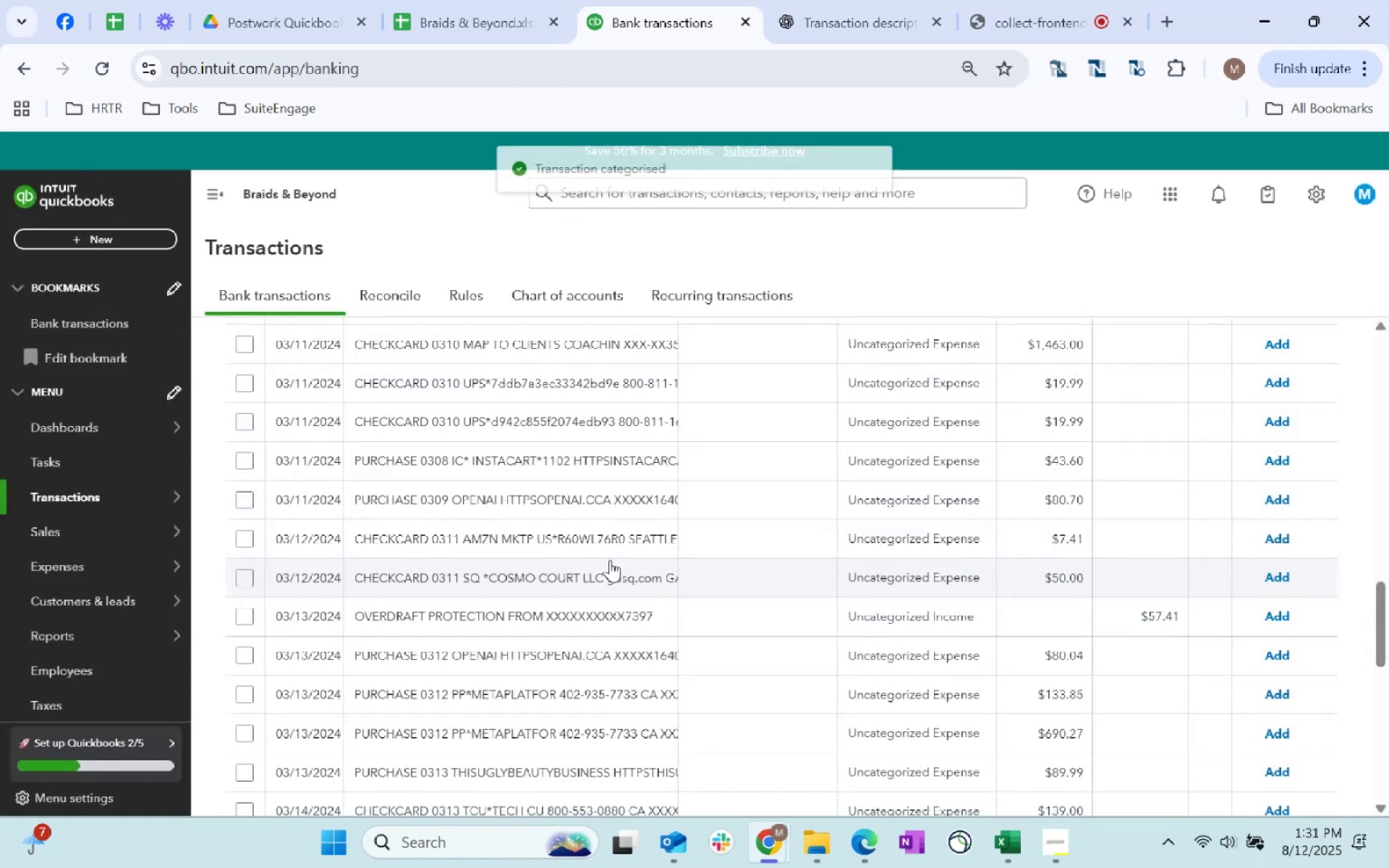 
scroll: coordinate [648, 516], scroll_direction: up, amount: 2.0
 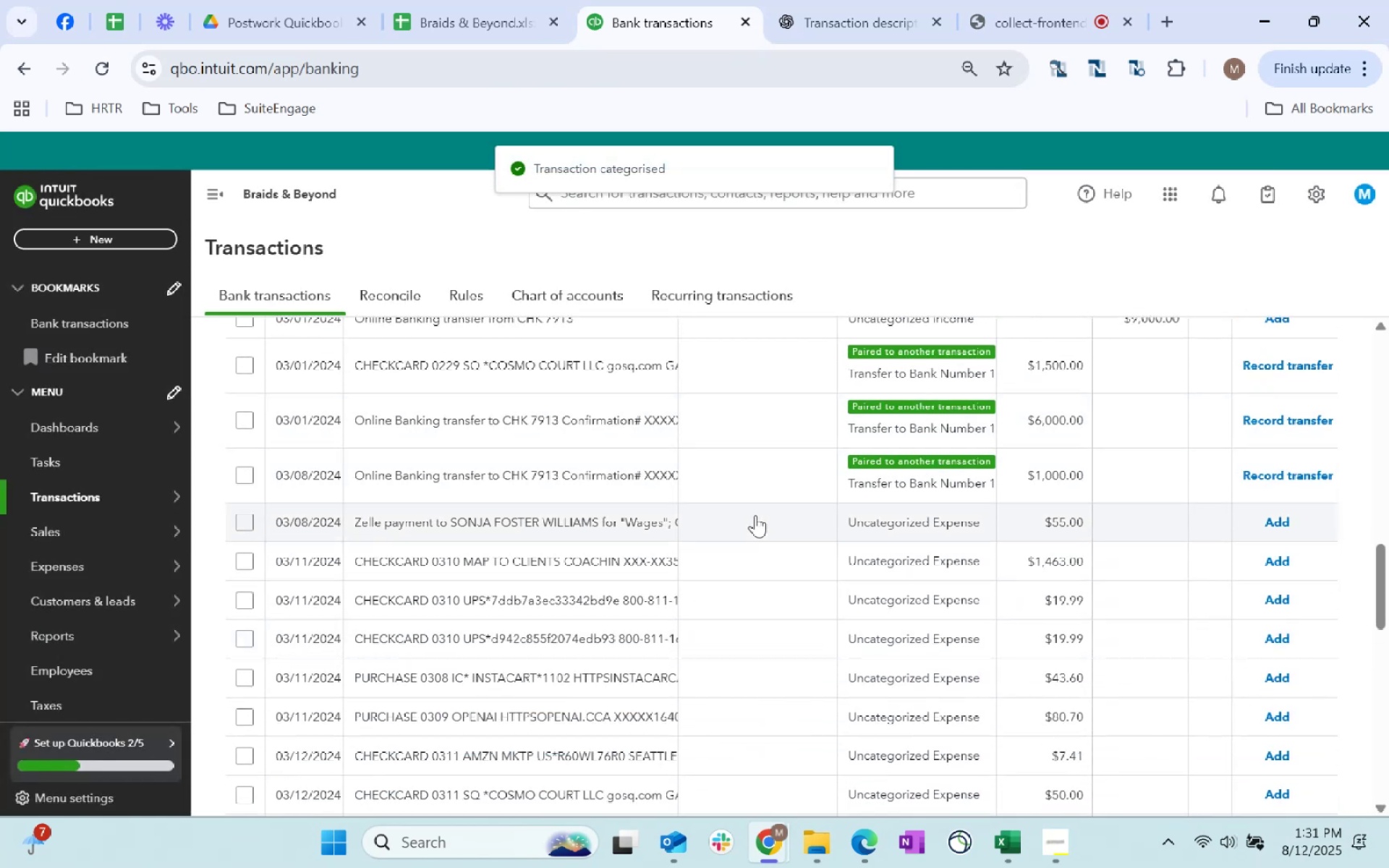 
left_click([755, 515])
 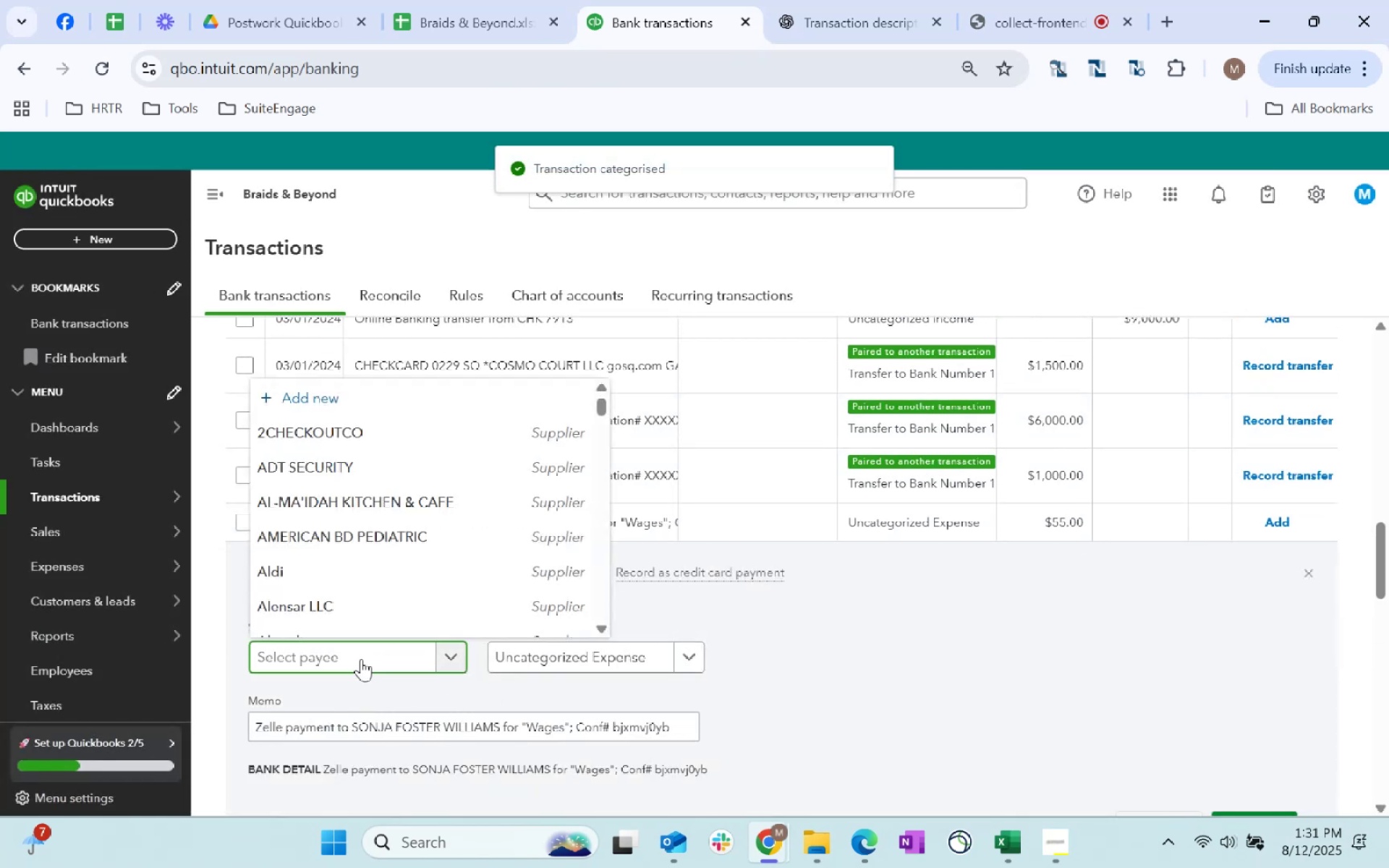 
type(sonja)
 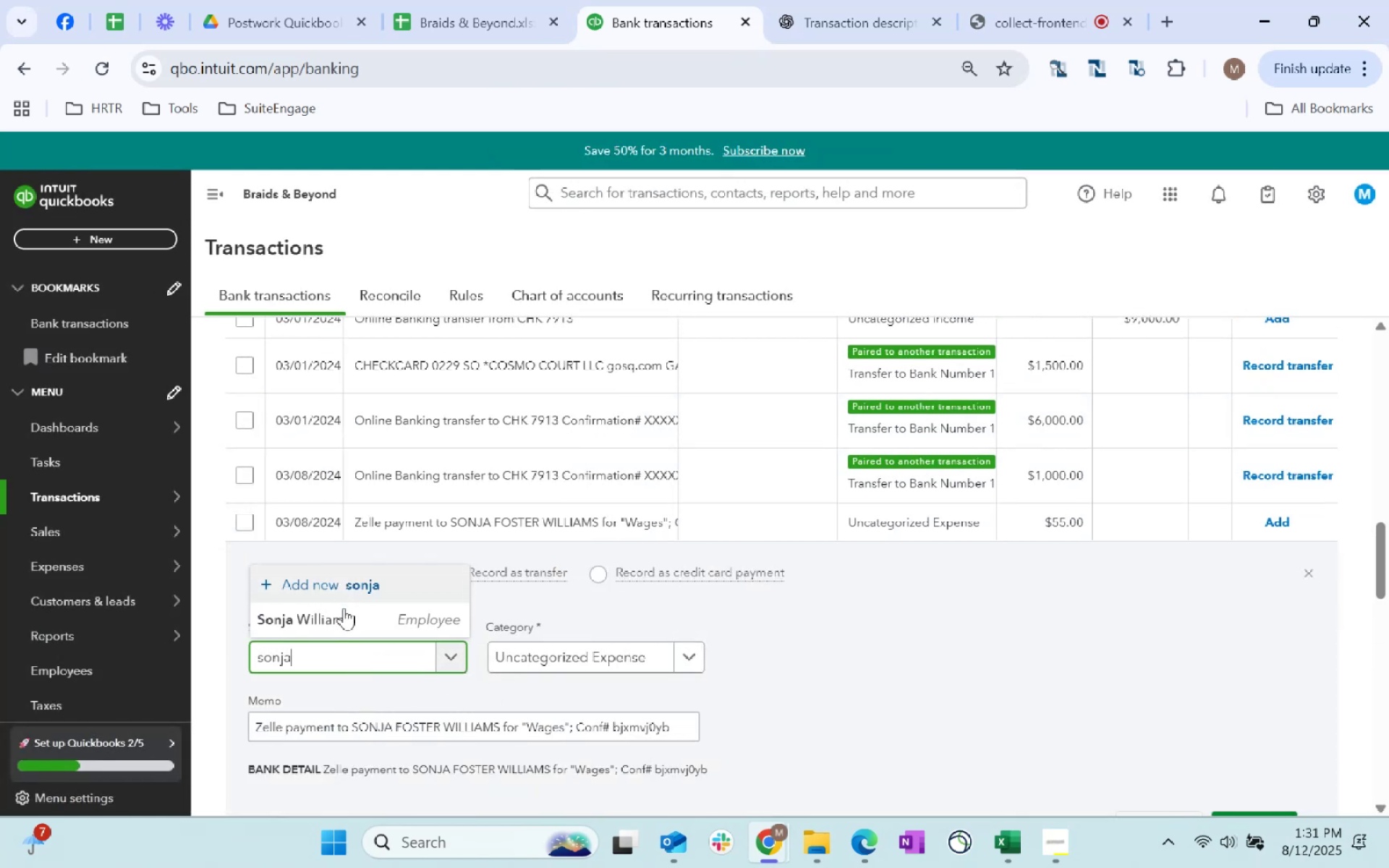 
left_click([356, 629])
 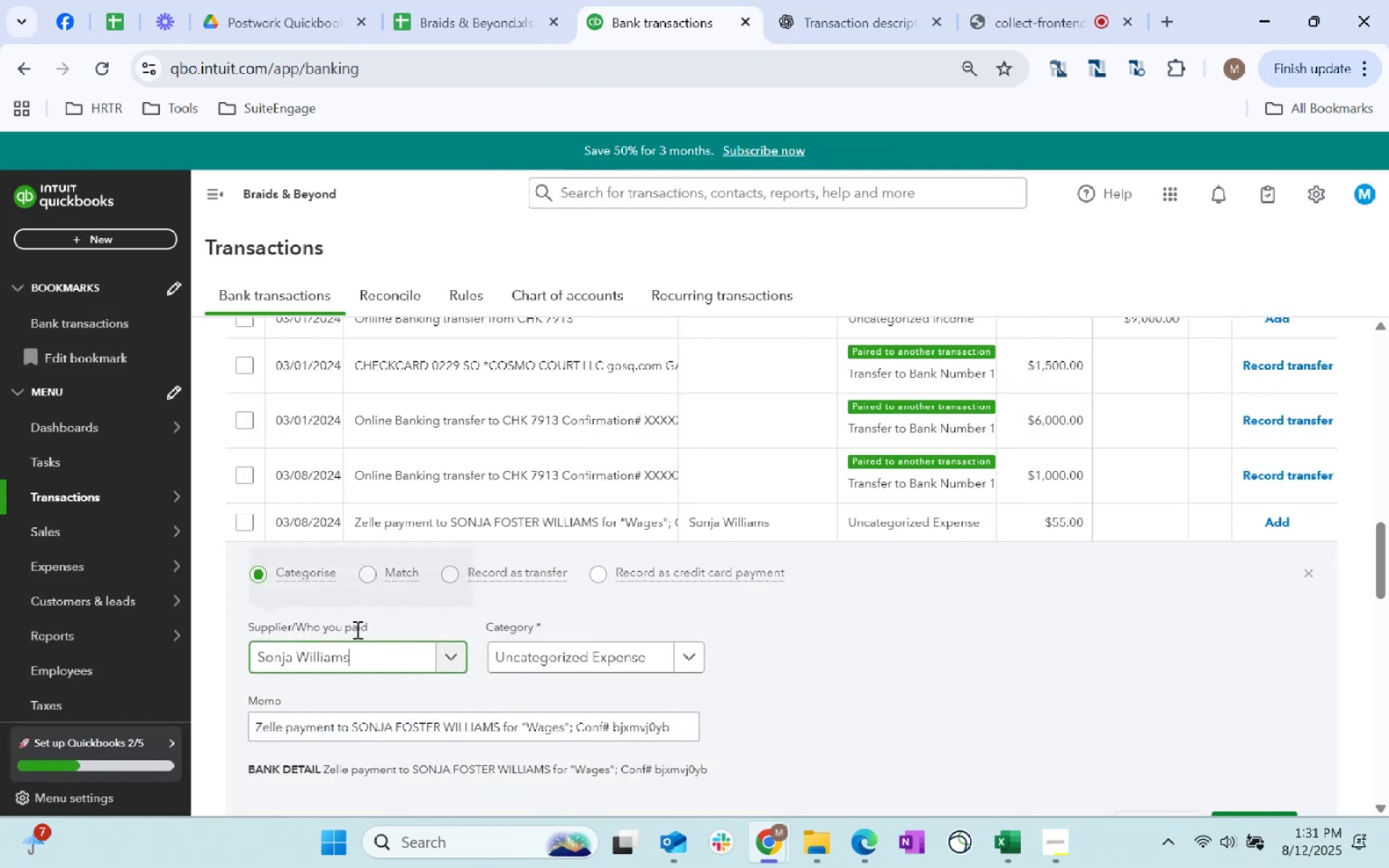 
key(Tab)
type(wage)
 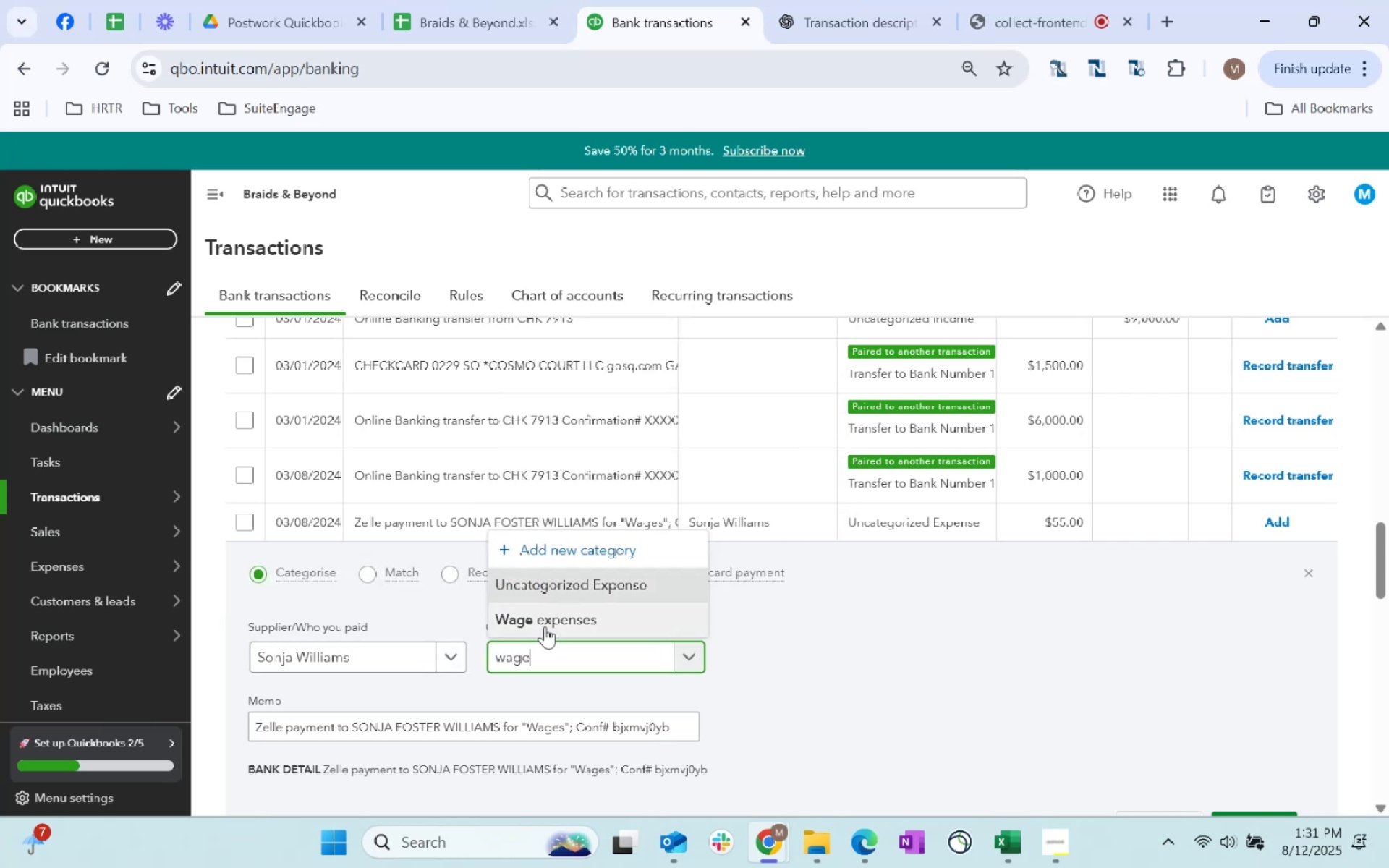 
scroll: coordinate [1337, 695], scroll_direction: down, amount: 1.0
 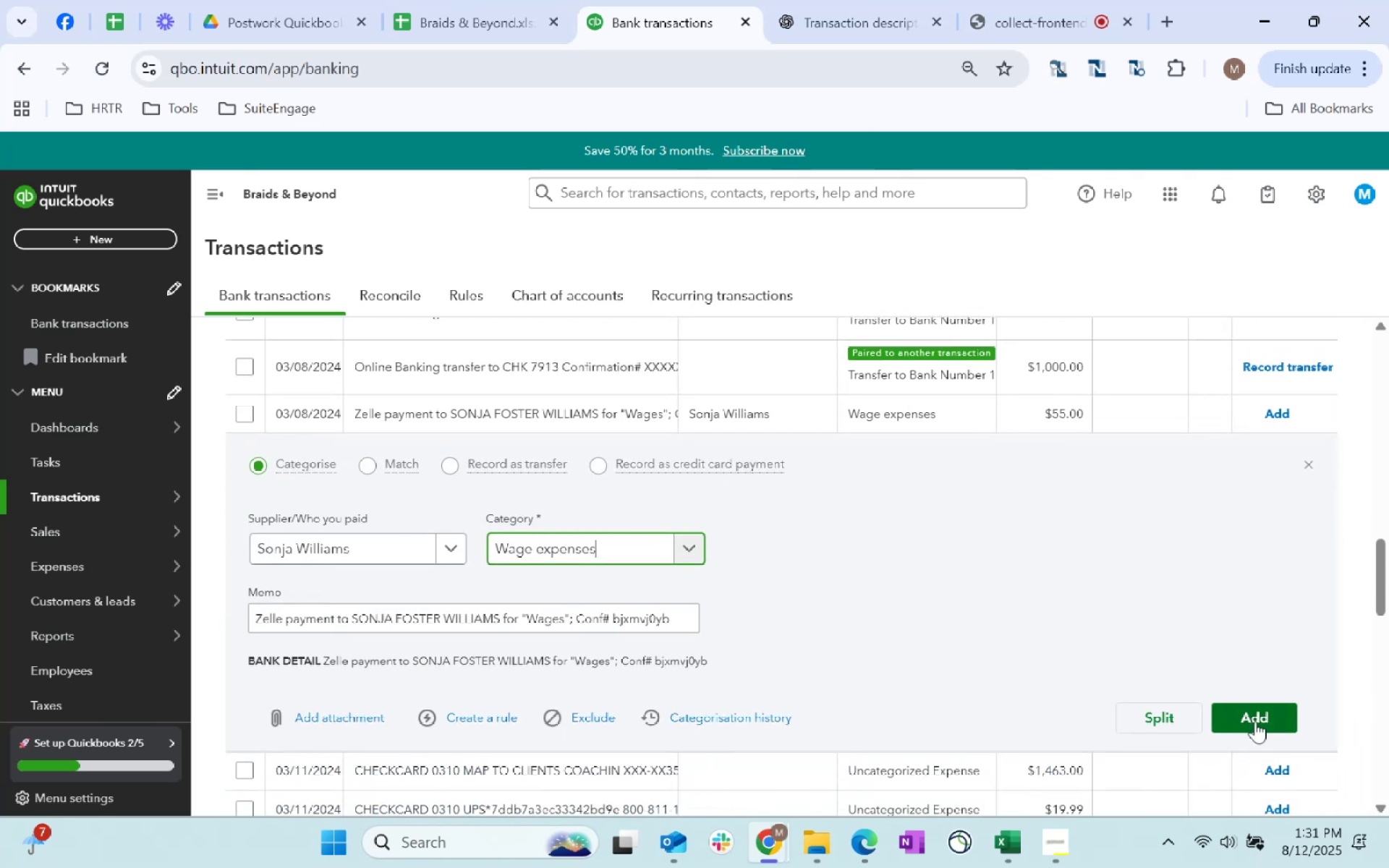 
left_click([1255, 721])
 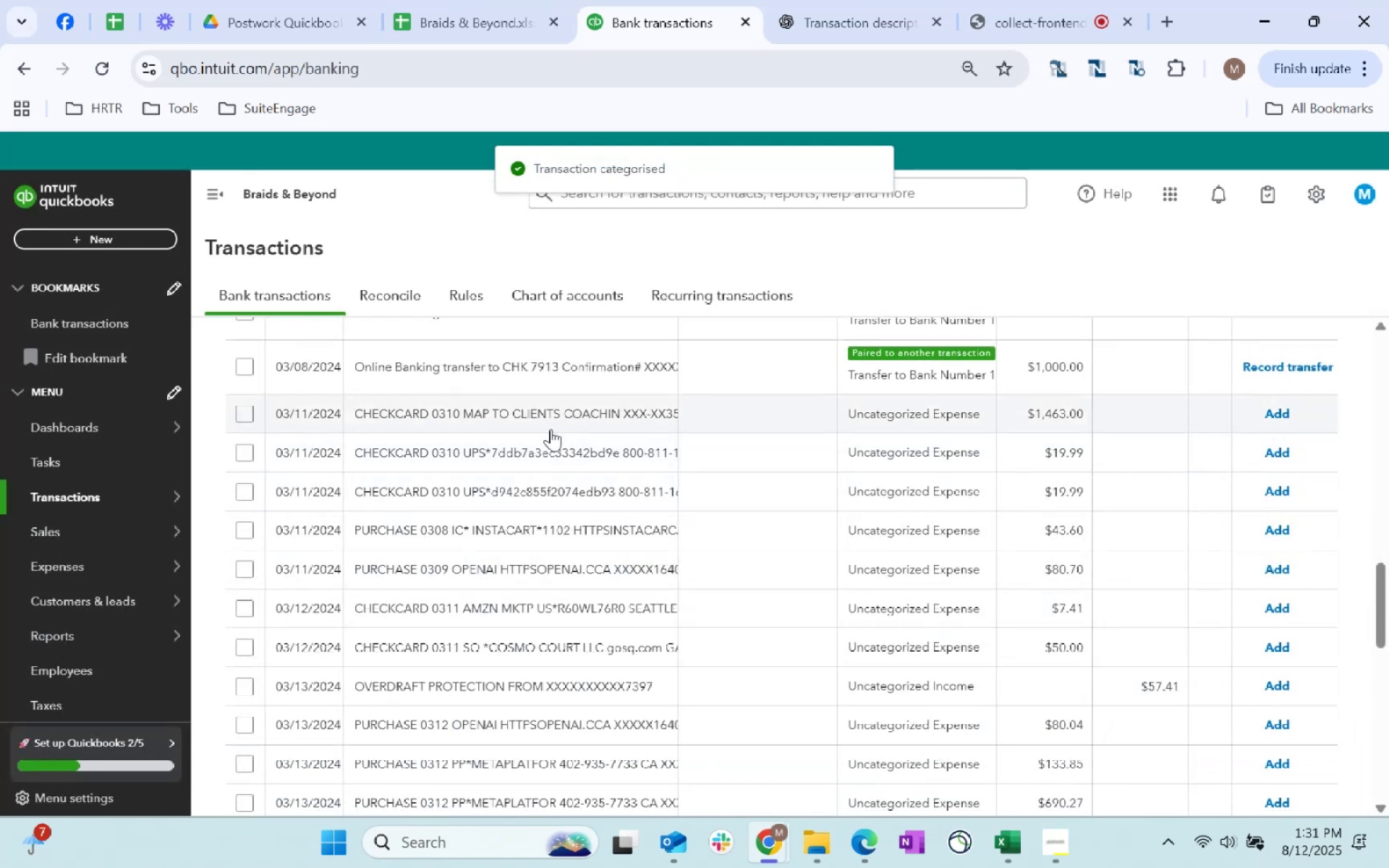 
left_click([818, 411])
 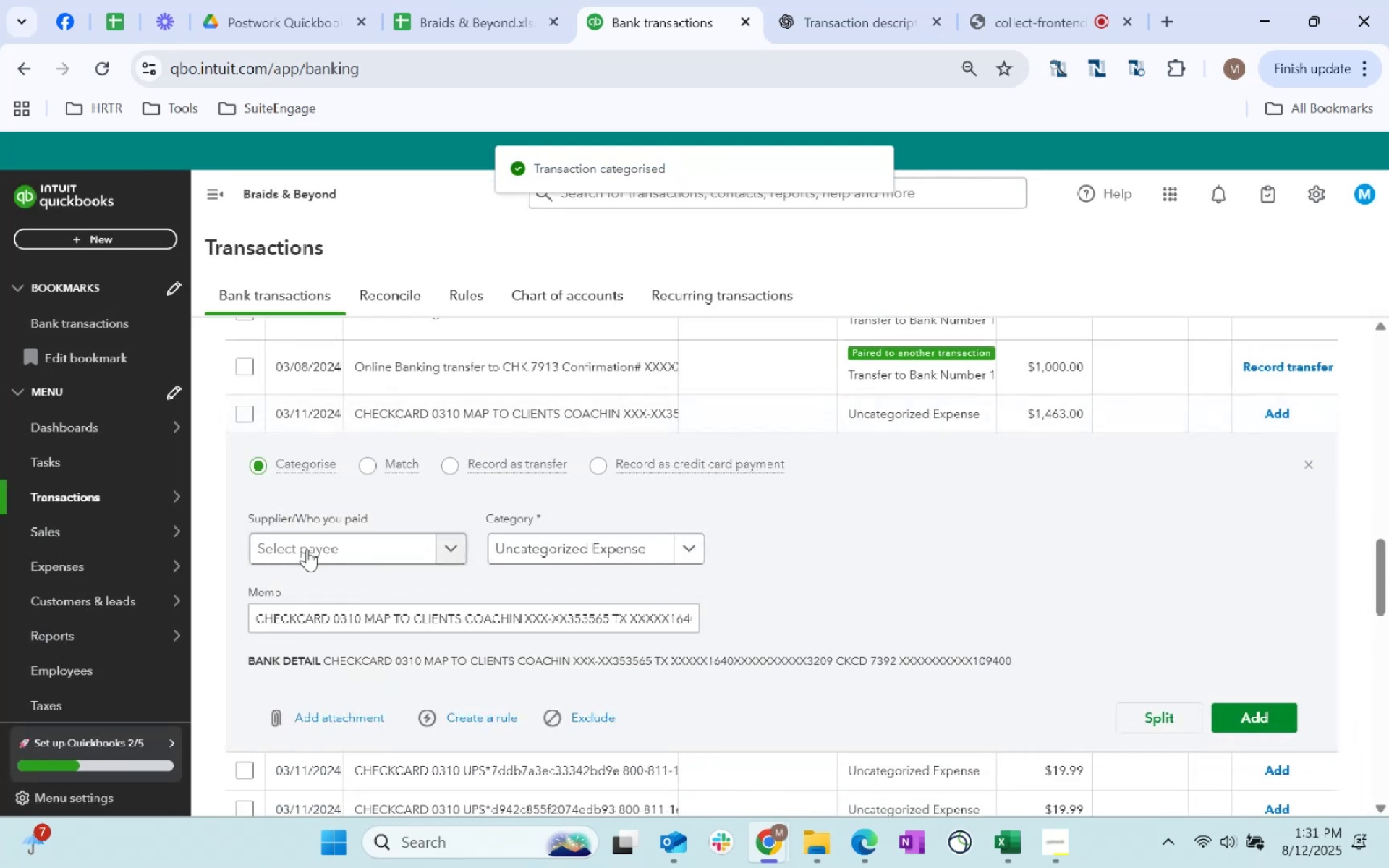 
left_click([307, 550])
 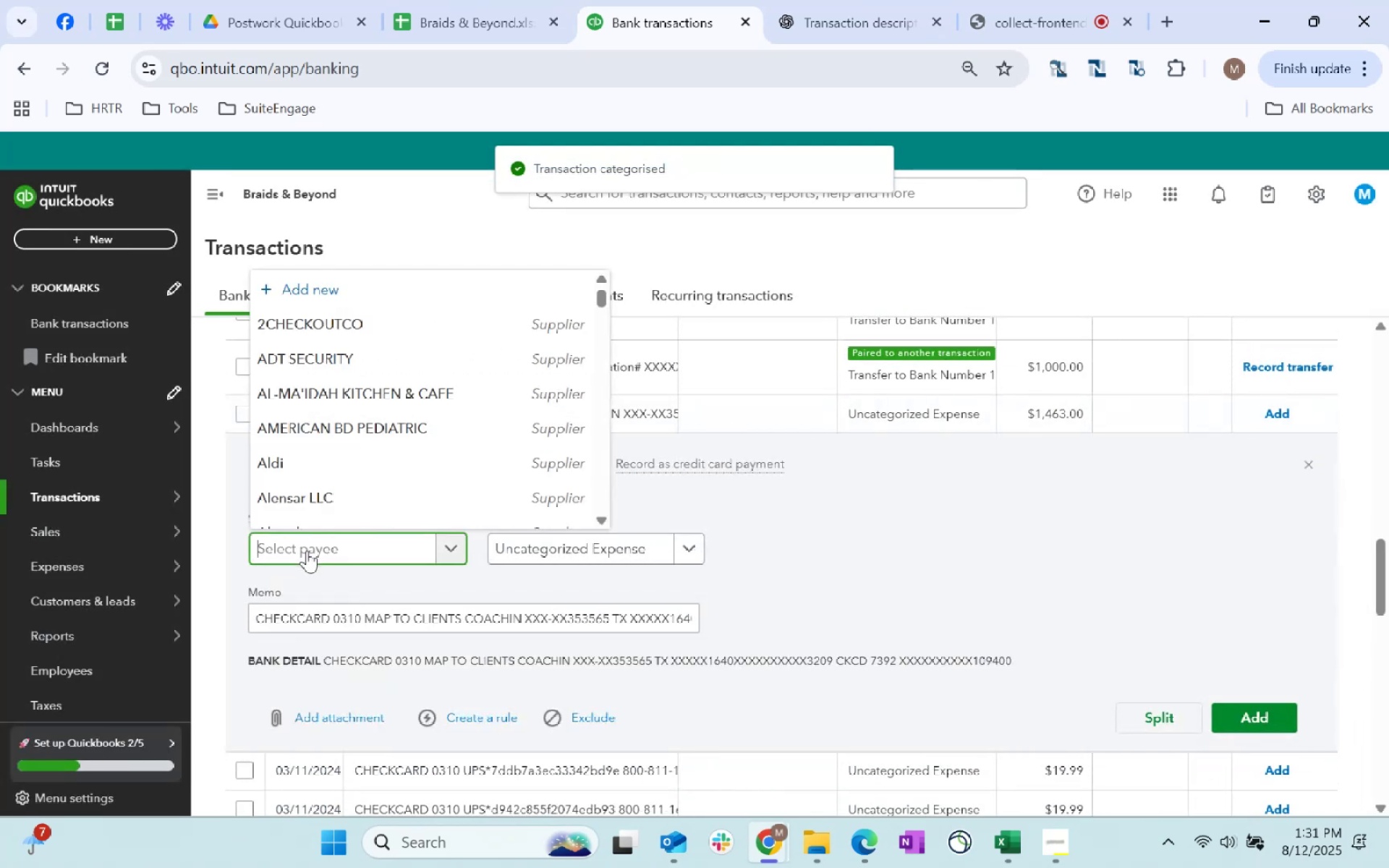 
type(Maps)
key(Backspace)
 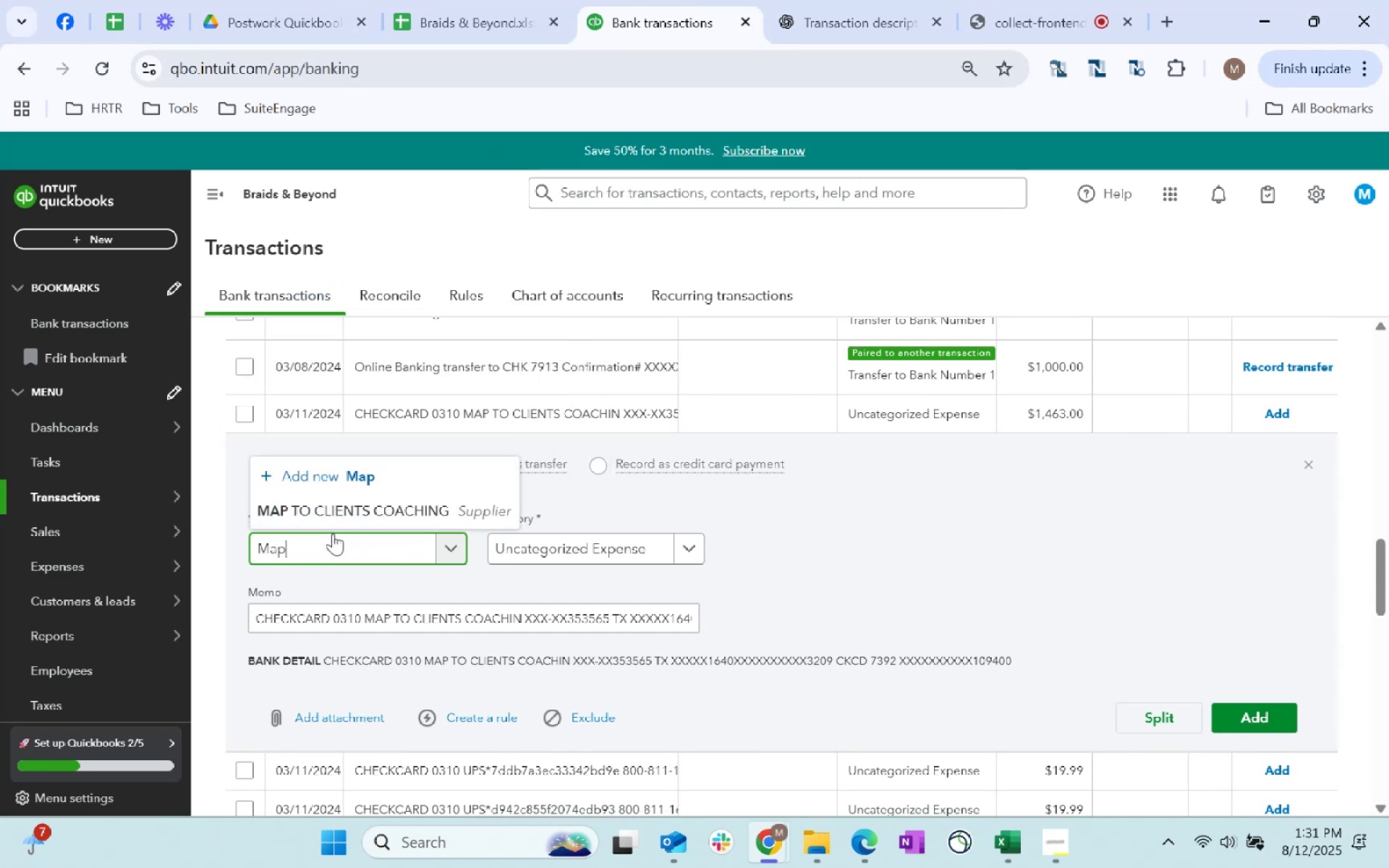 
left_click([335, 522])
 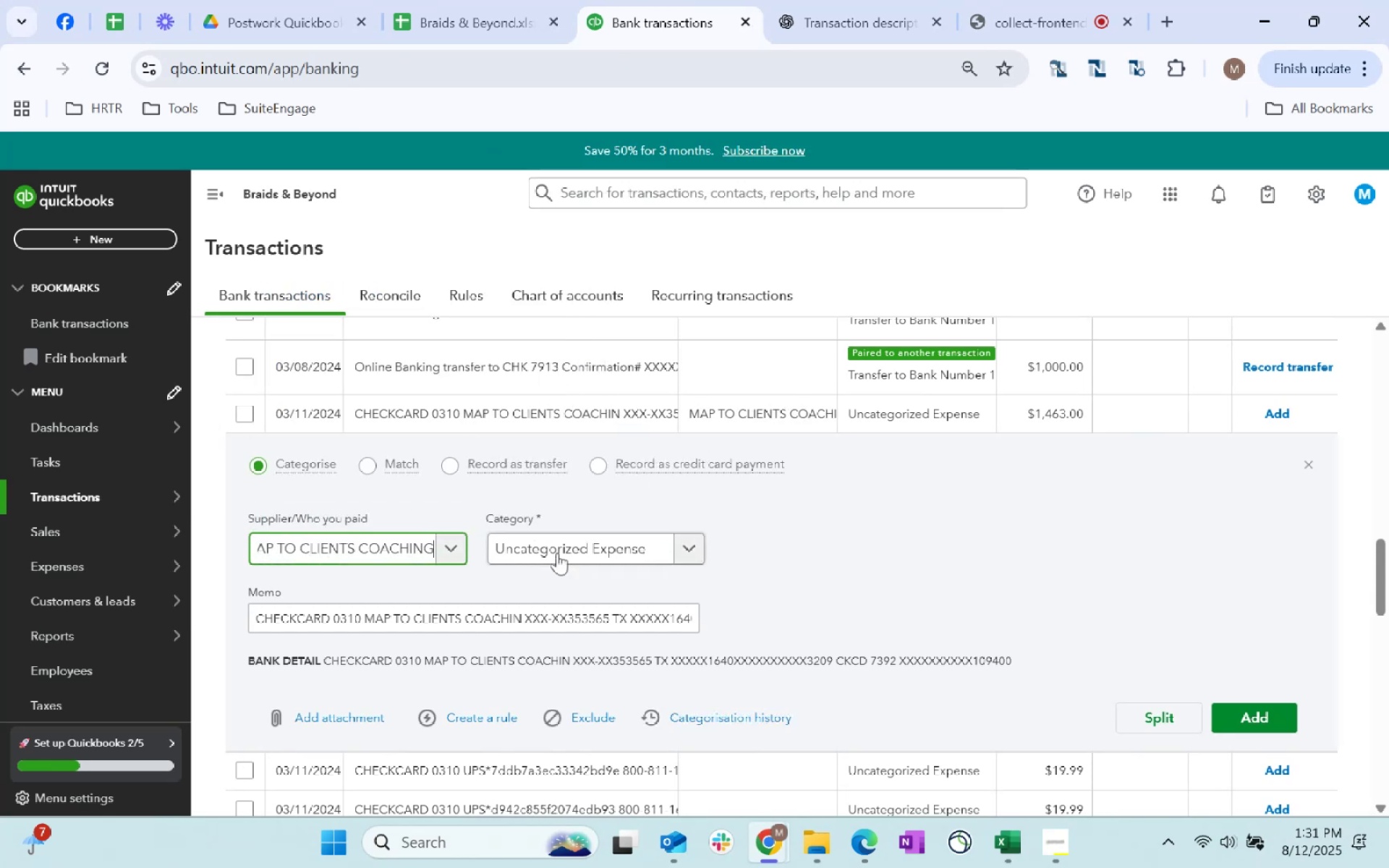 
left_click([562, 556])
 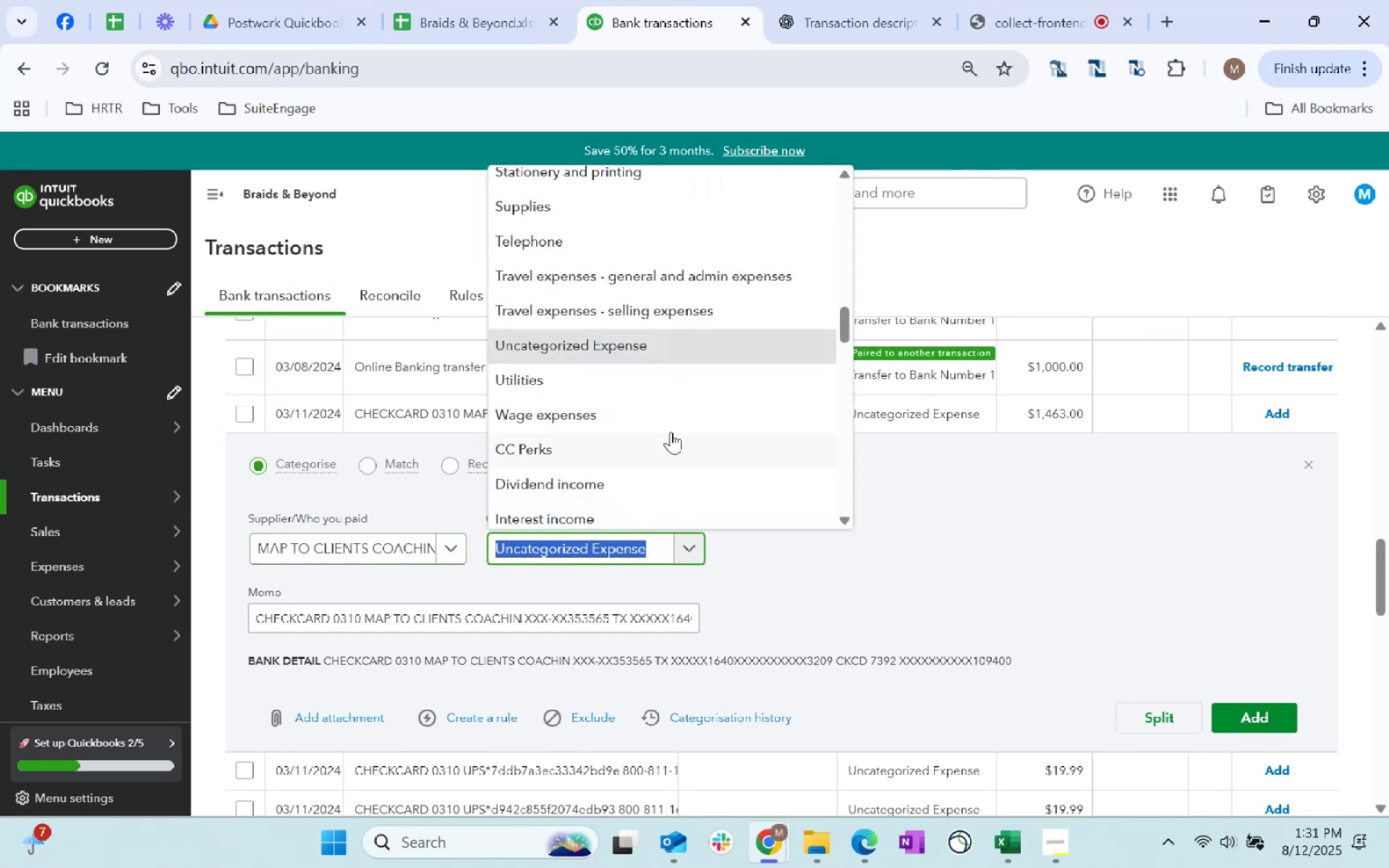 
scroll: coordinate [678, 411], scroll_direction: down, amount: 7.0
 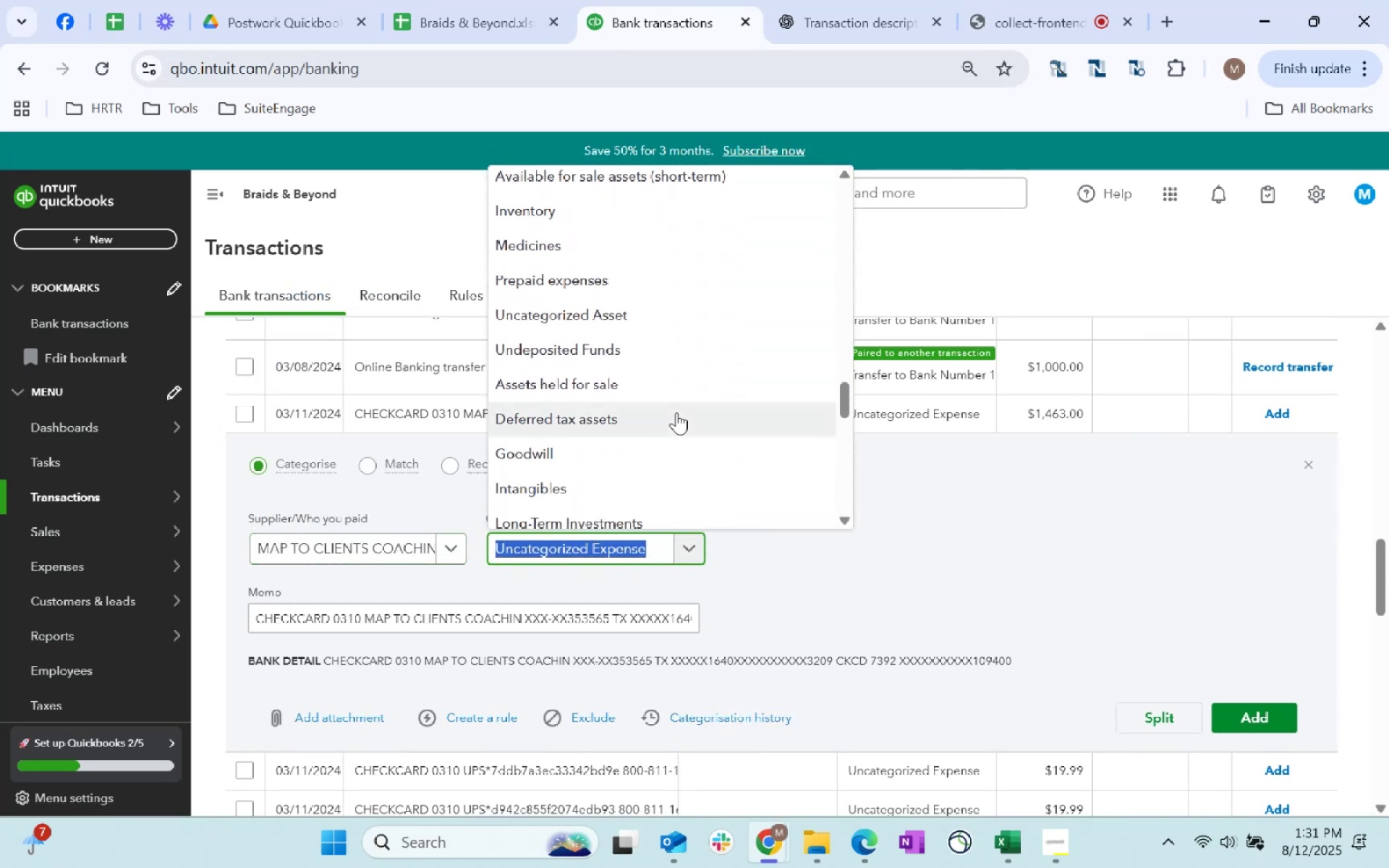 
type(other)
 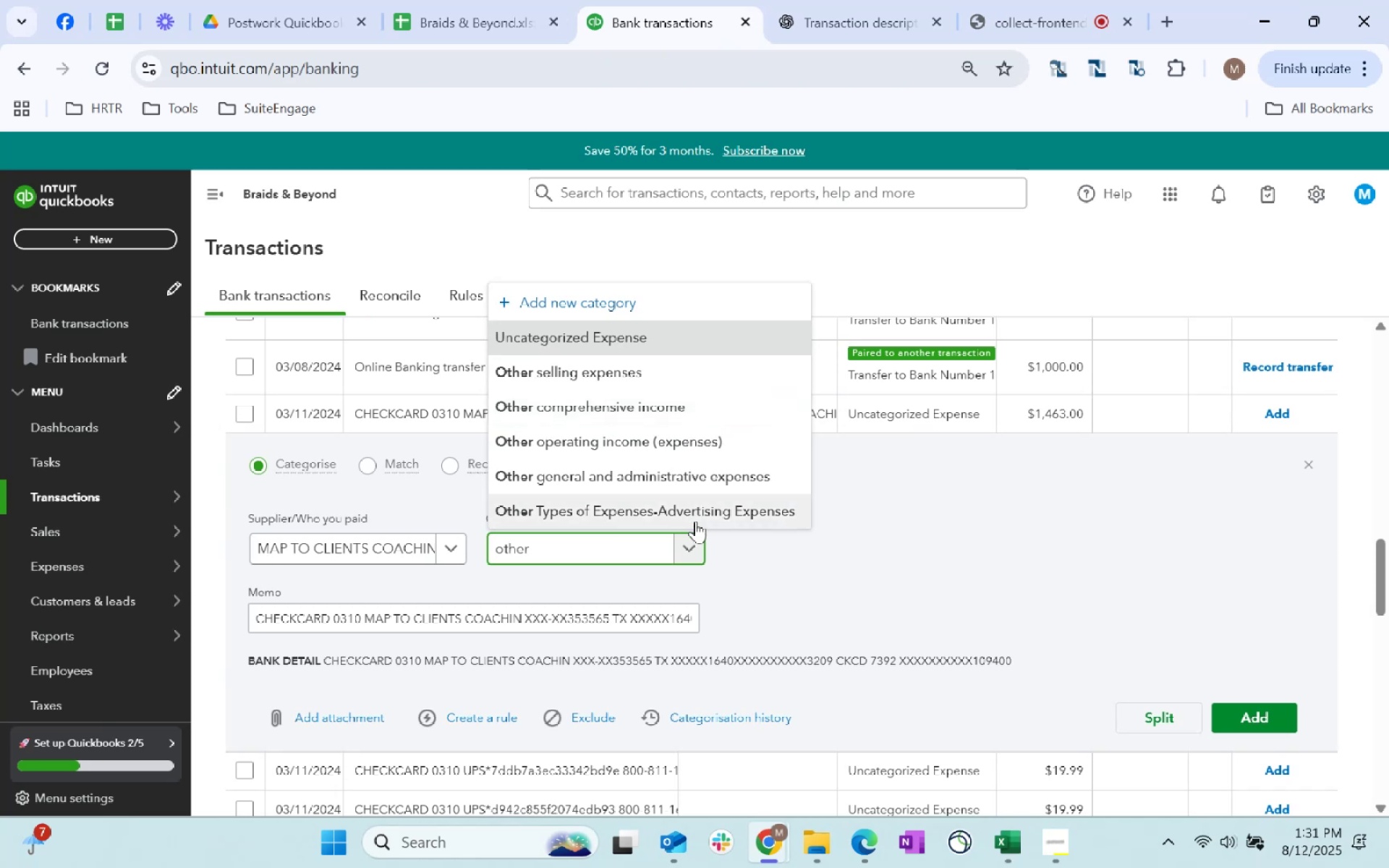 
left_click([698, 485])
 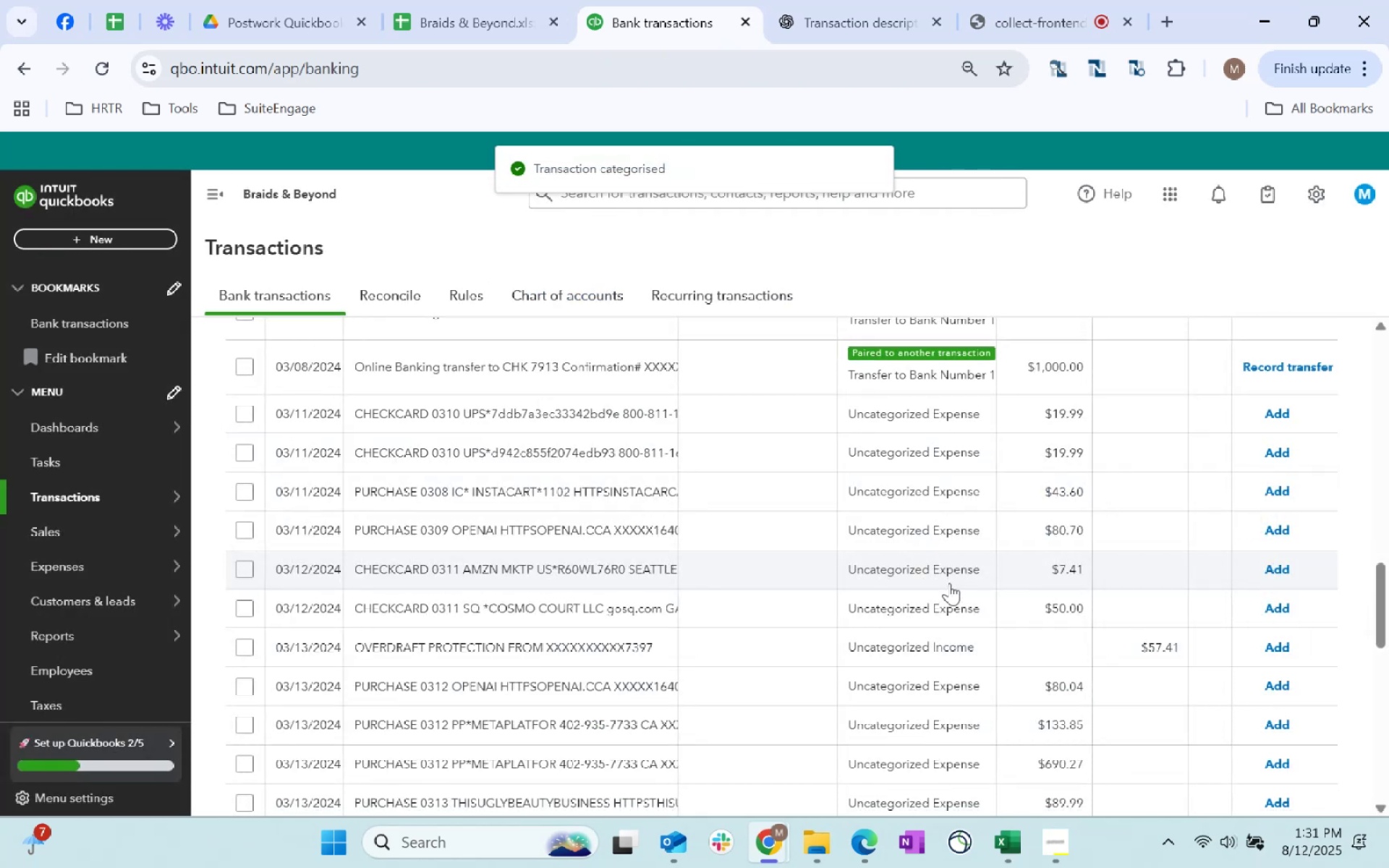 
scroll: coordinate [797, 520], scroll_direction: up, amount: 4.0
 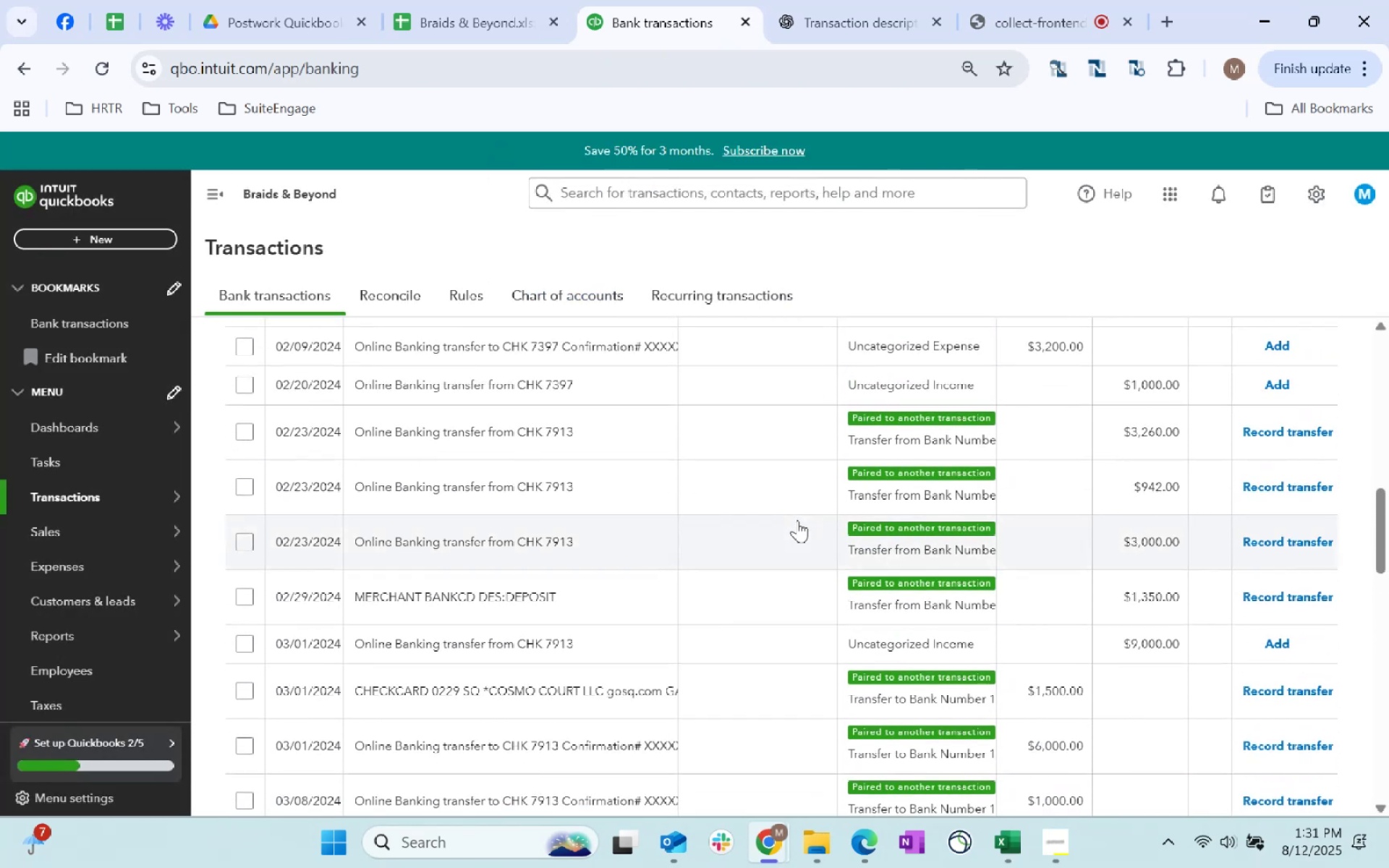 
scroll: coordinate [797, 520], scroll_direction: down, amount: 2.0
 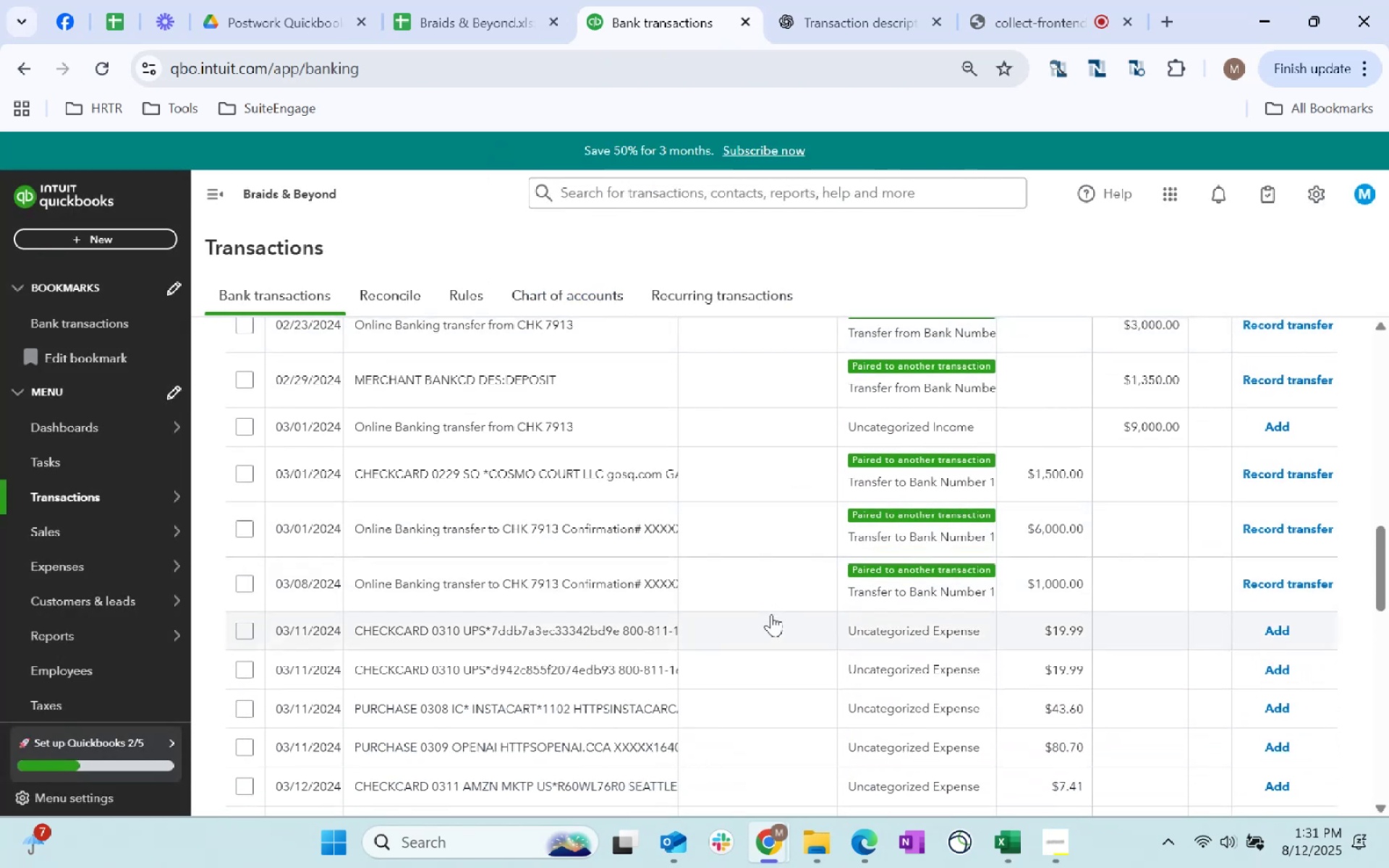 
left_click([760, 625])
 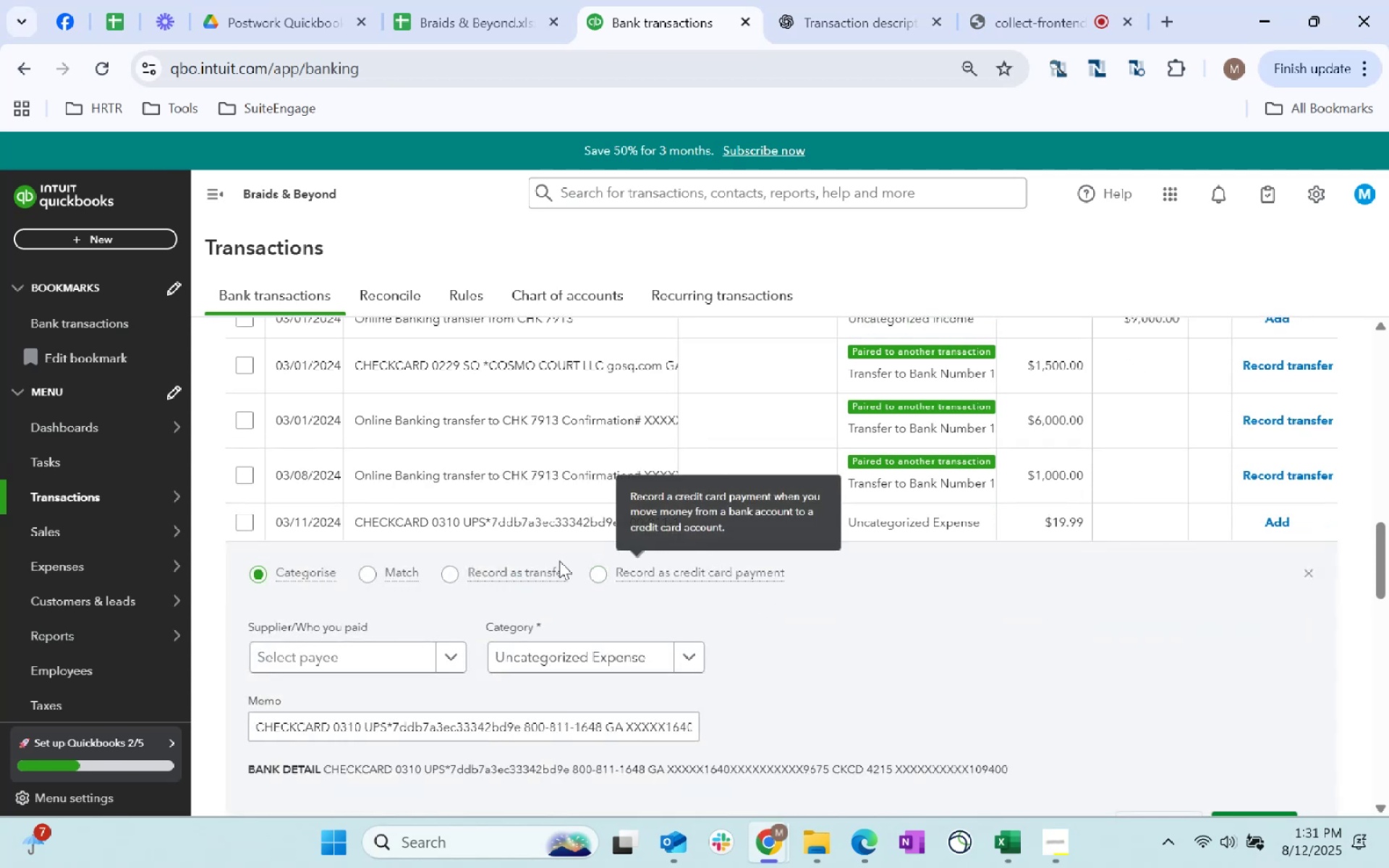 
left_click([386, 658])
 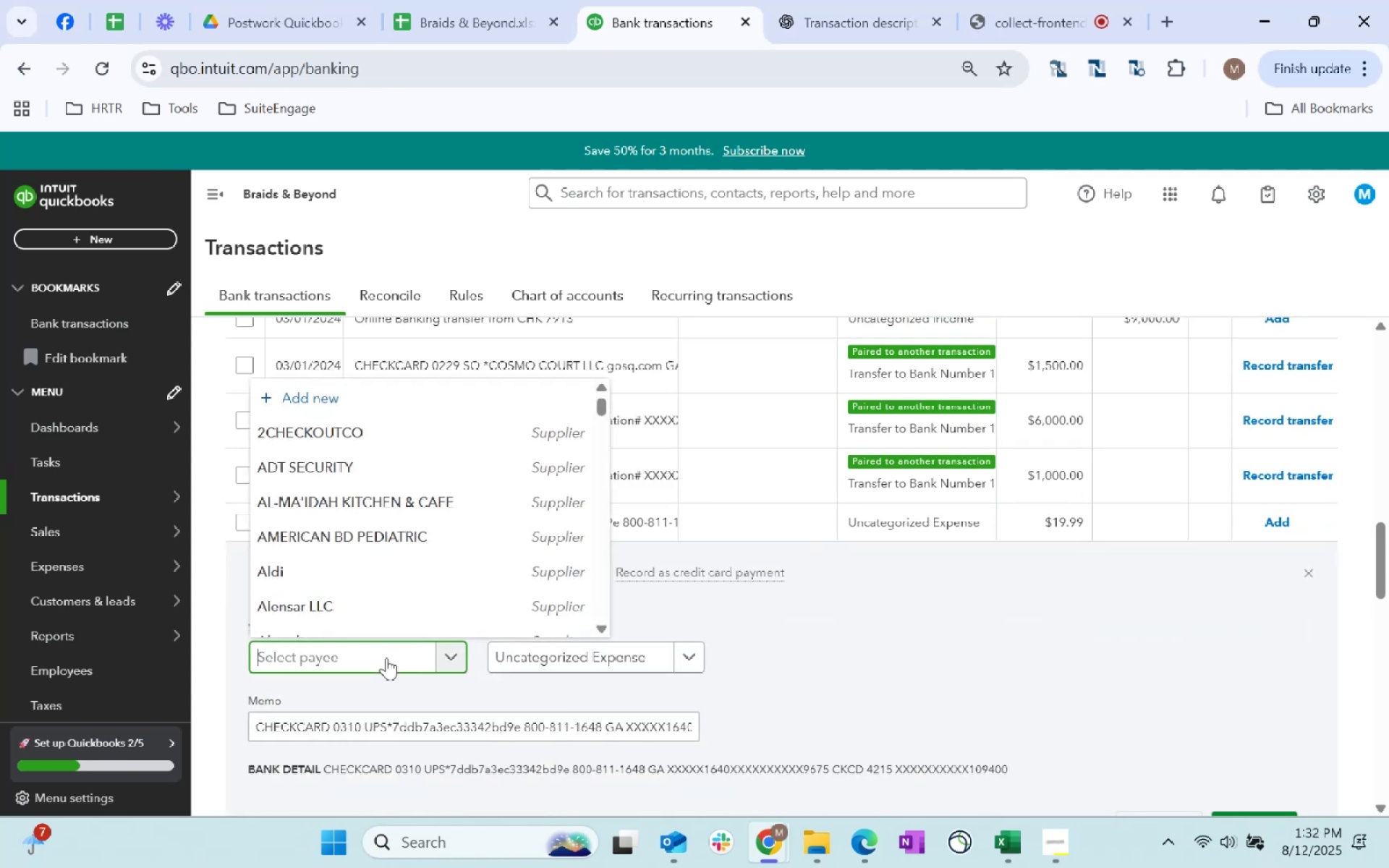 
type(UPS)
key(Backspace)
key(Backspace)
type(PS)
 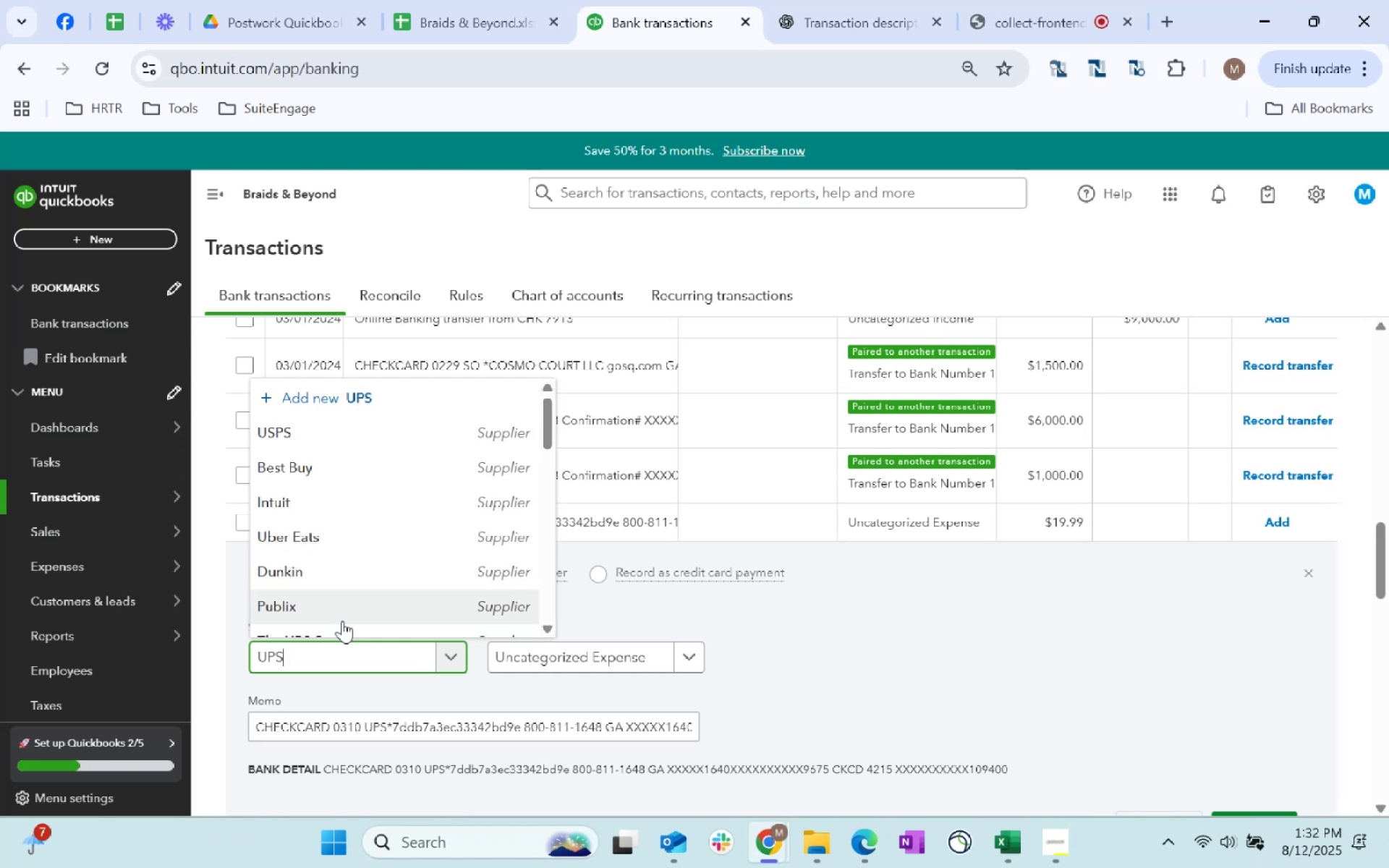 
left_click([328, 618])
 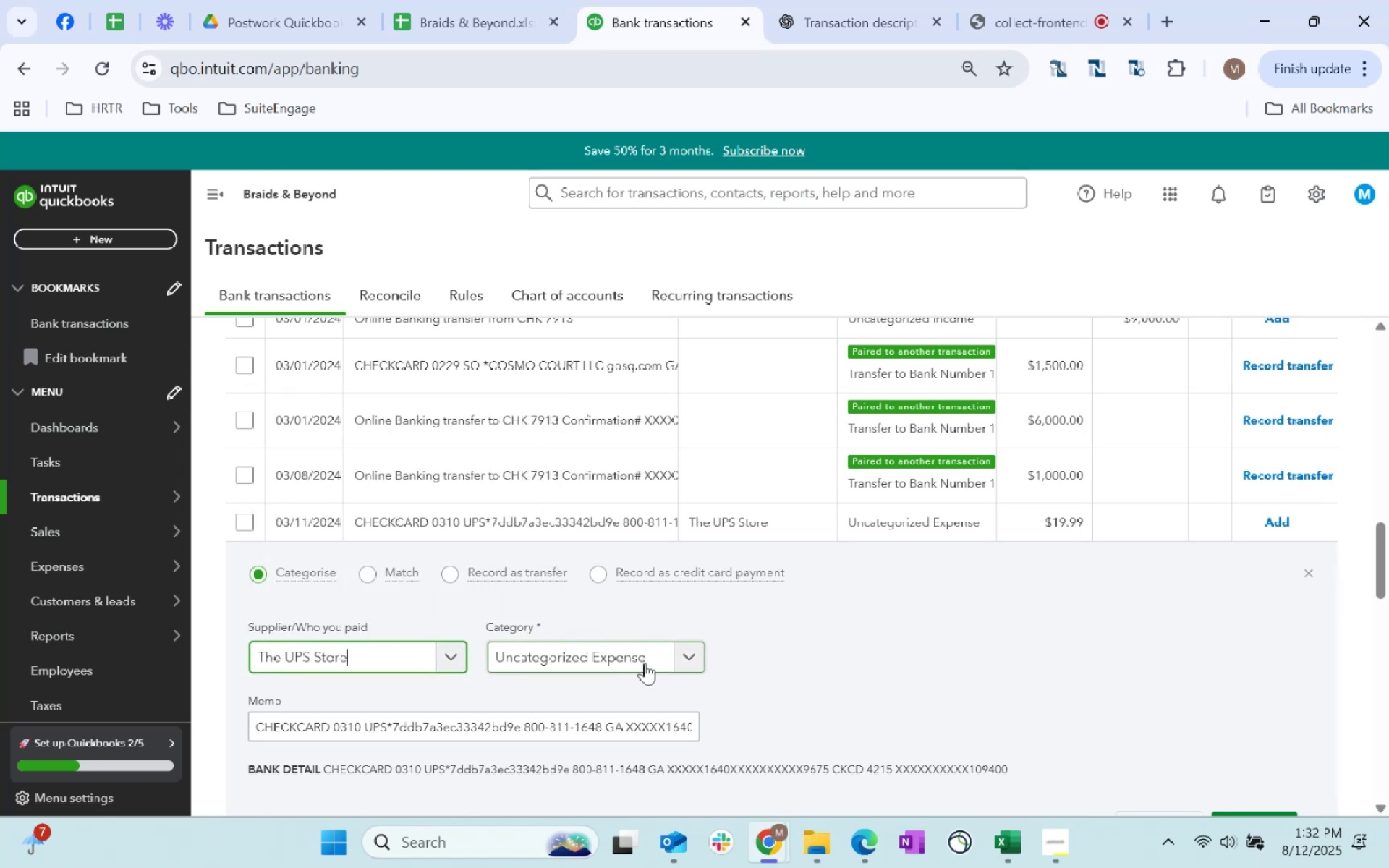 
left_click([645, 663])
 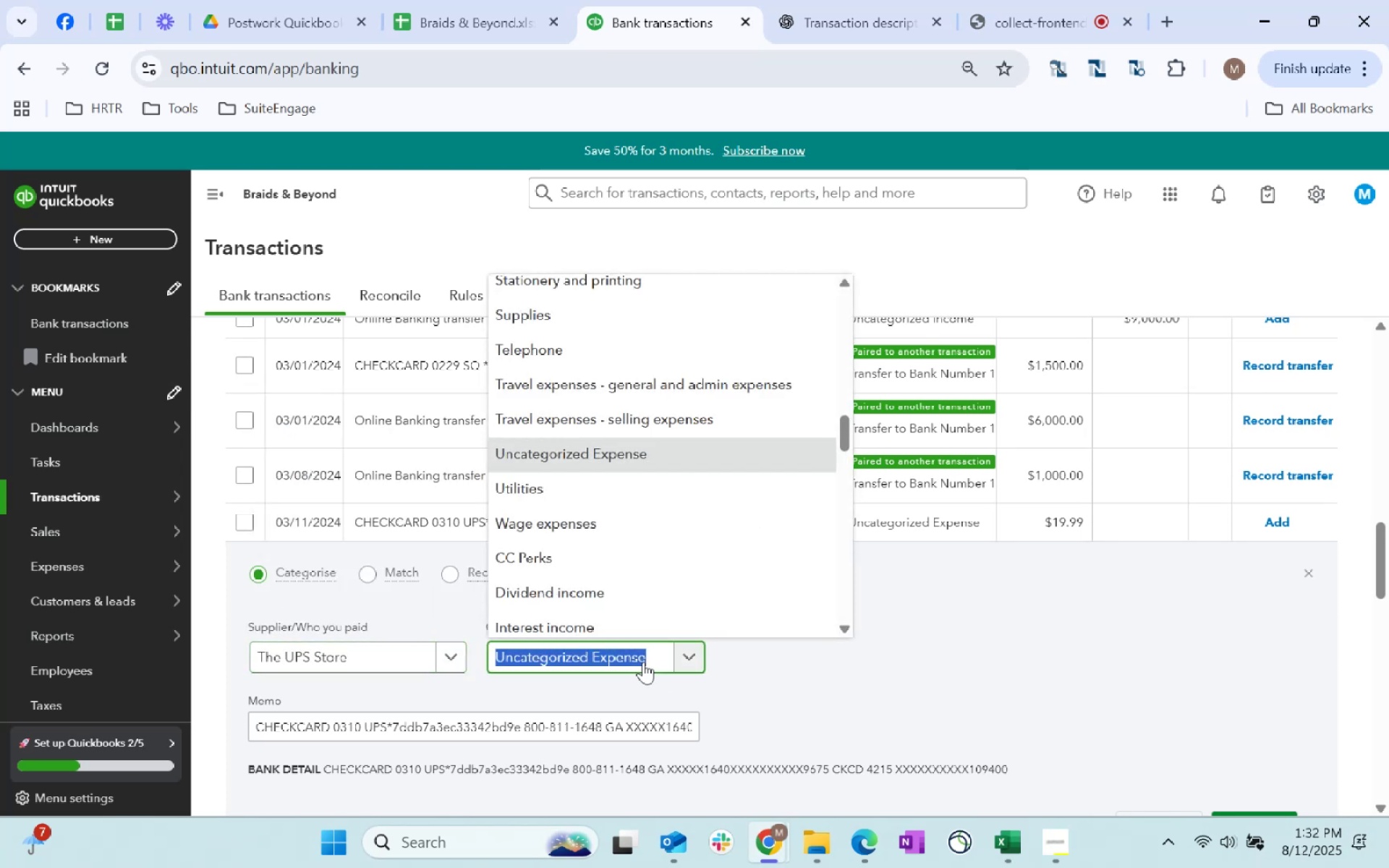 
type(su)
key(Backspace)
key(Backspace)
type(printing)
 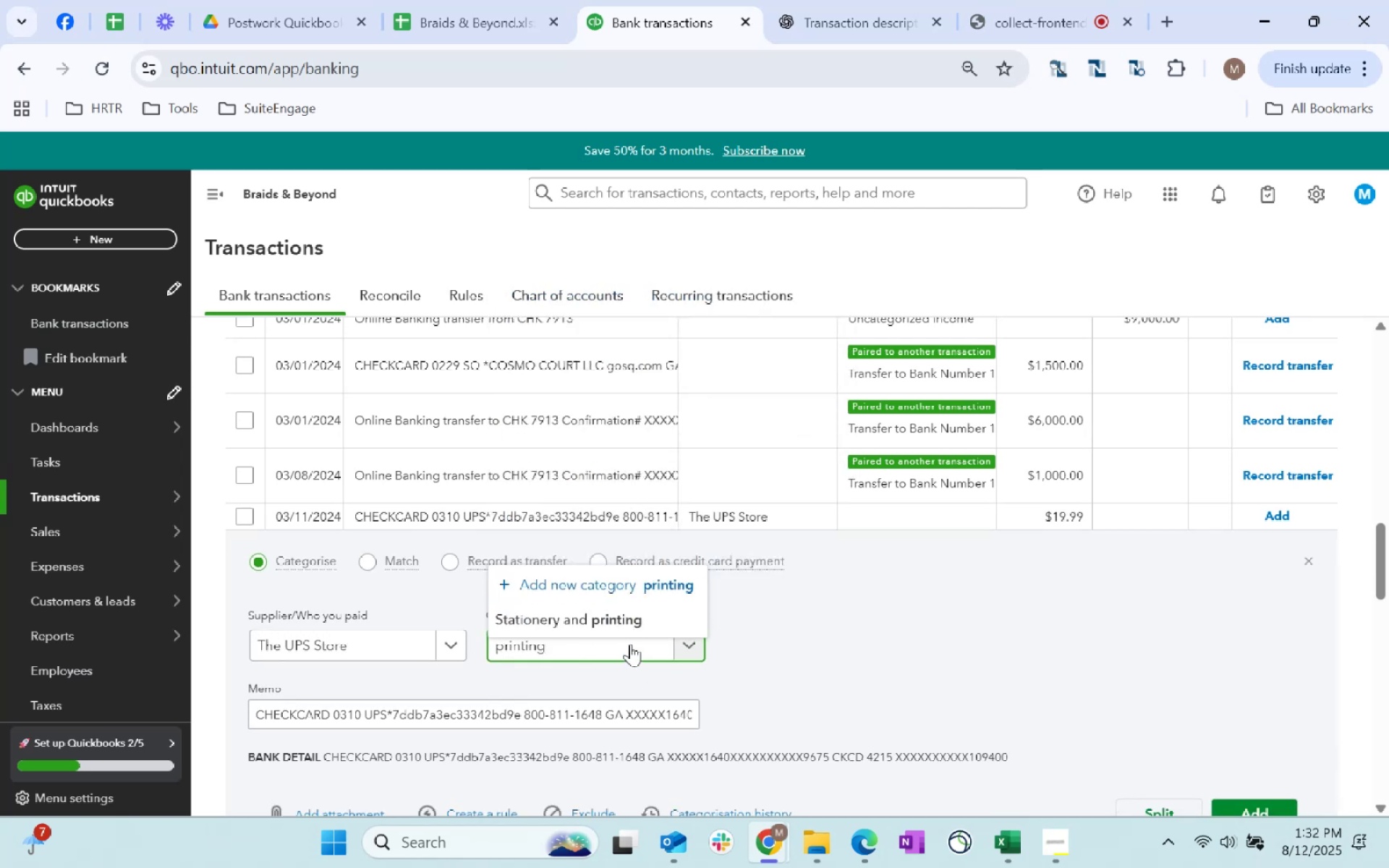 
left_click([610, 605])
 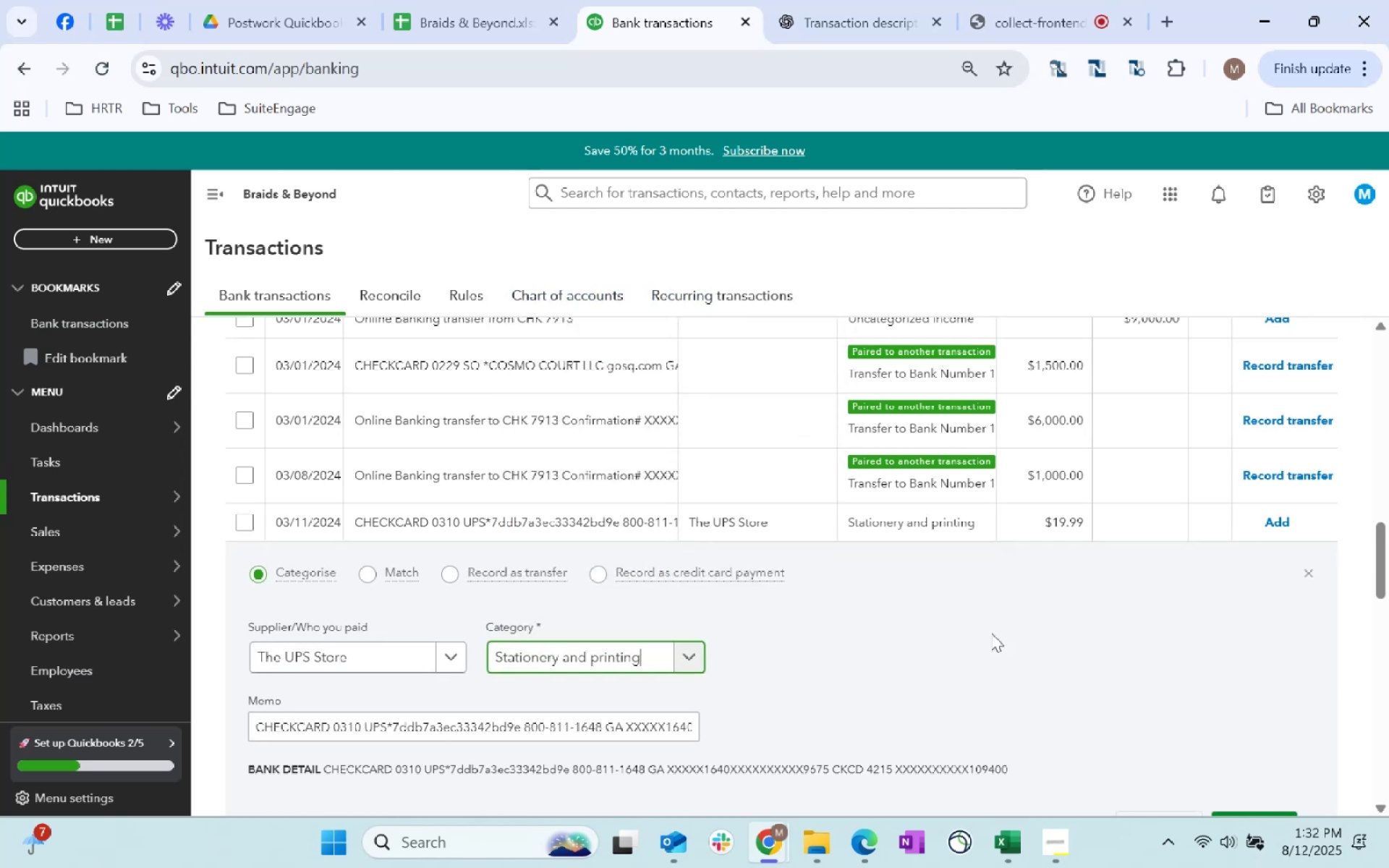 
scroll: coordinate [1100, 661], scroll_direction: down, amount: 1.0
 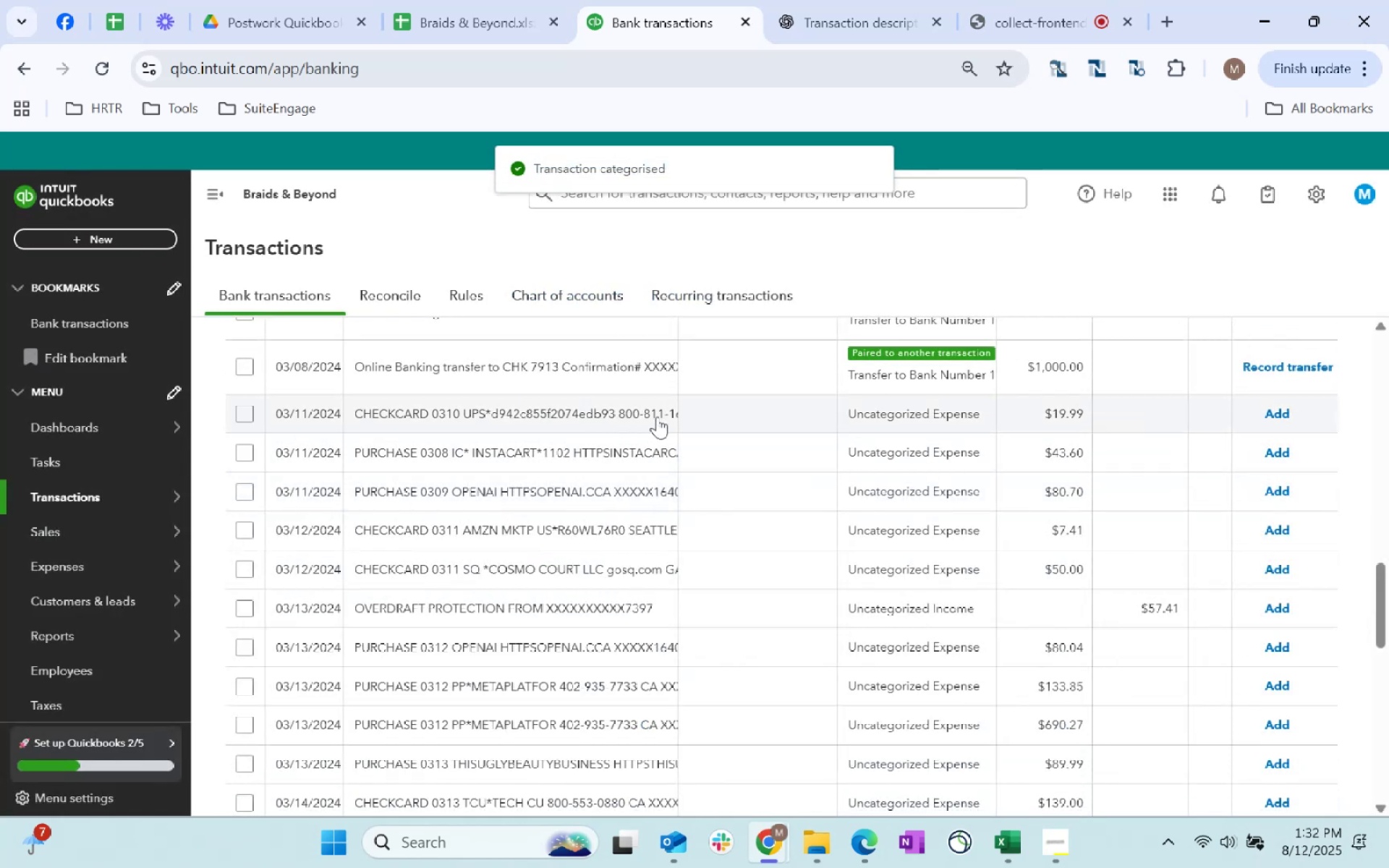 
left_click([749, 412])
 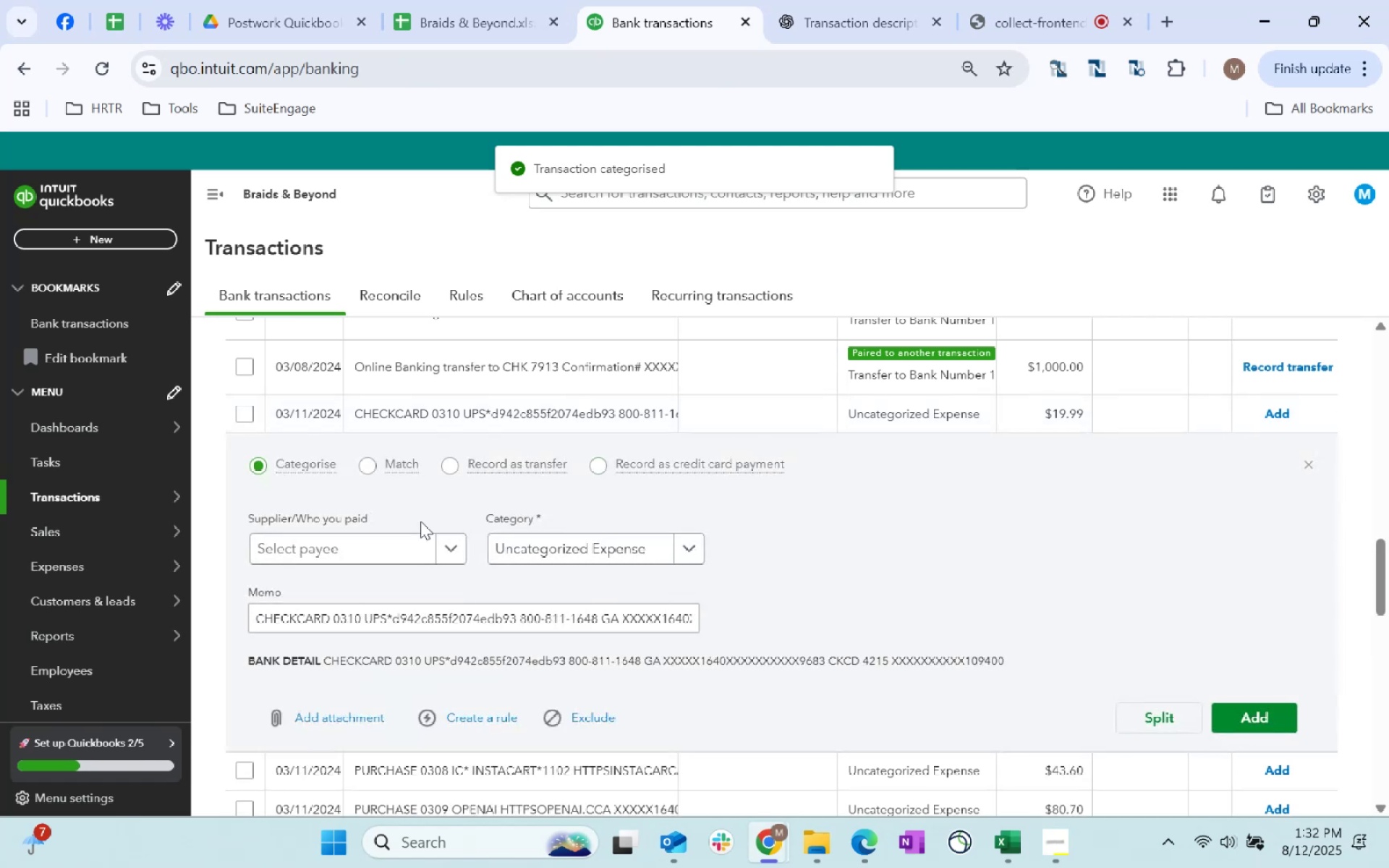 
left_click([381, 548])
 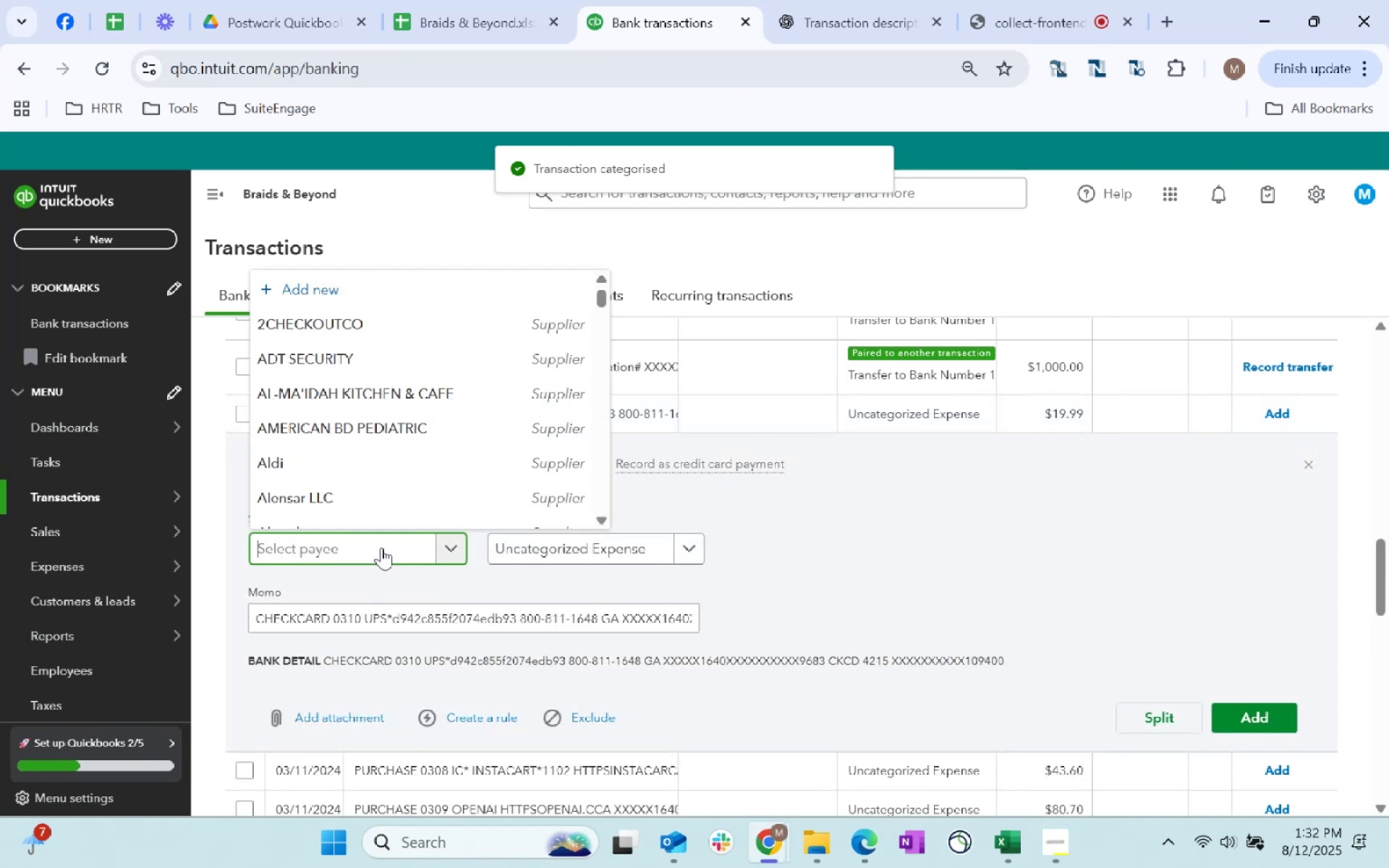 
type(UPS)
 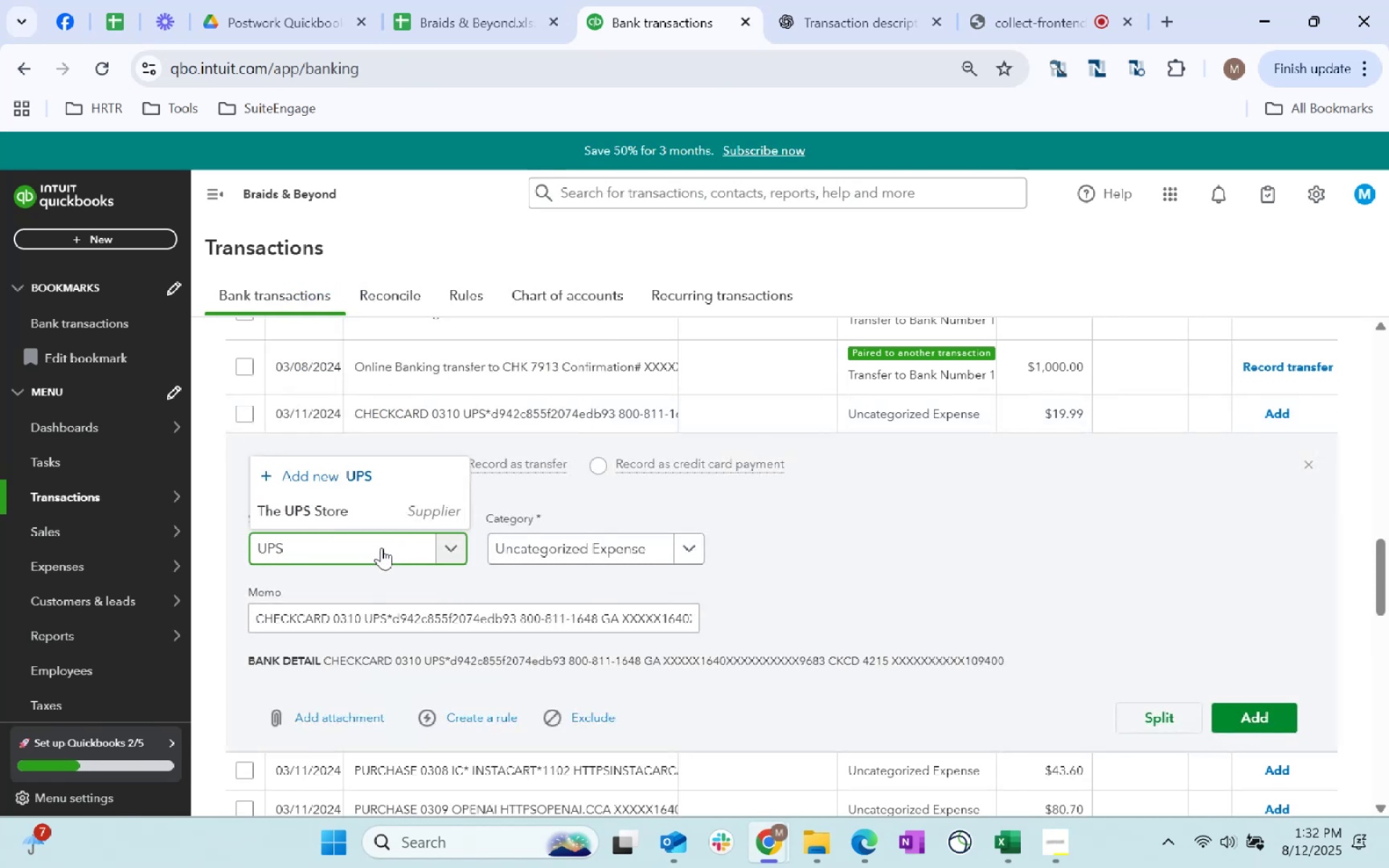 
left_click([374, 515])
 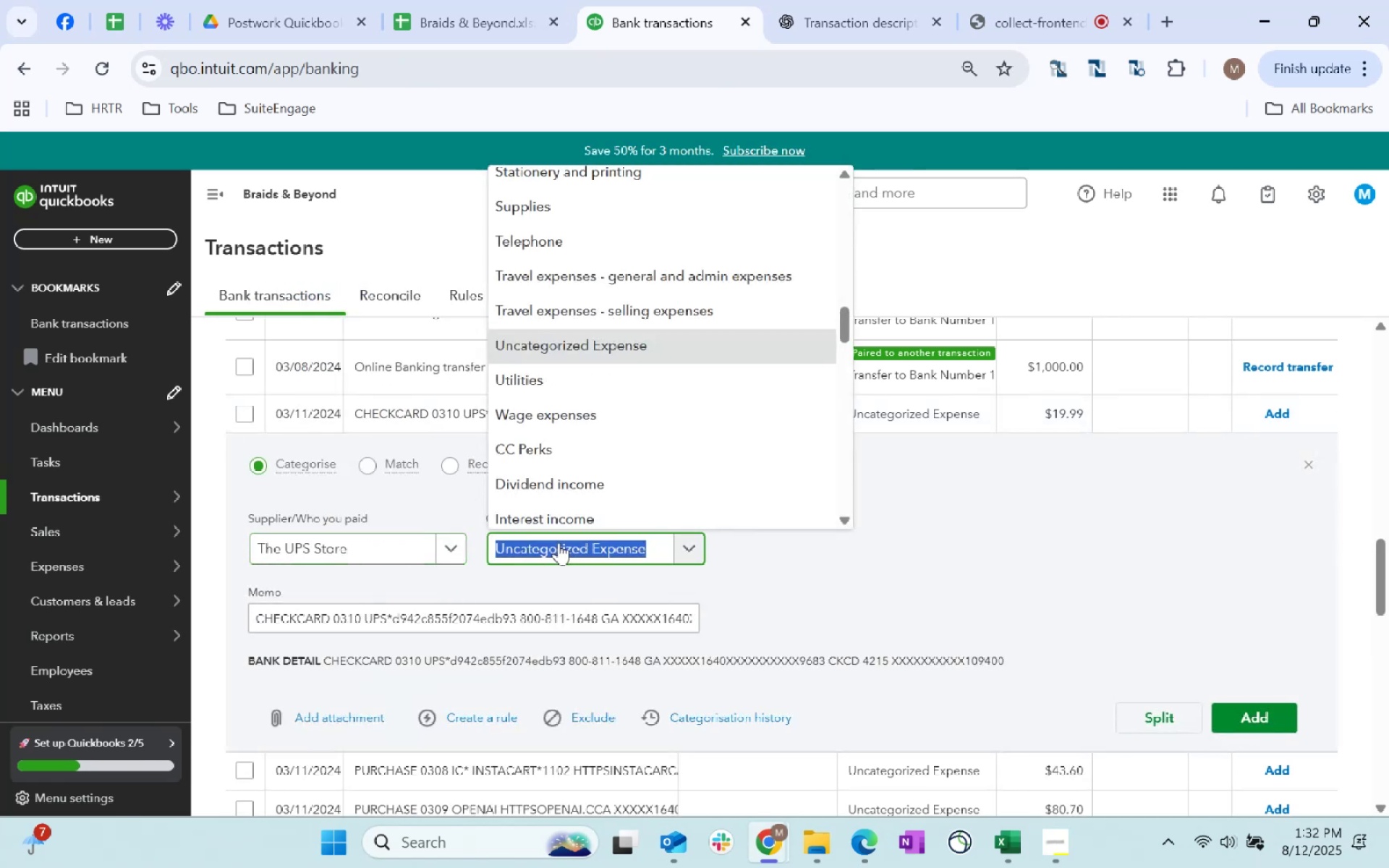 
type(station)
key(Tab)
 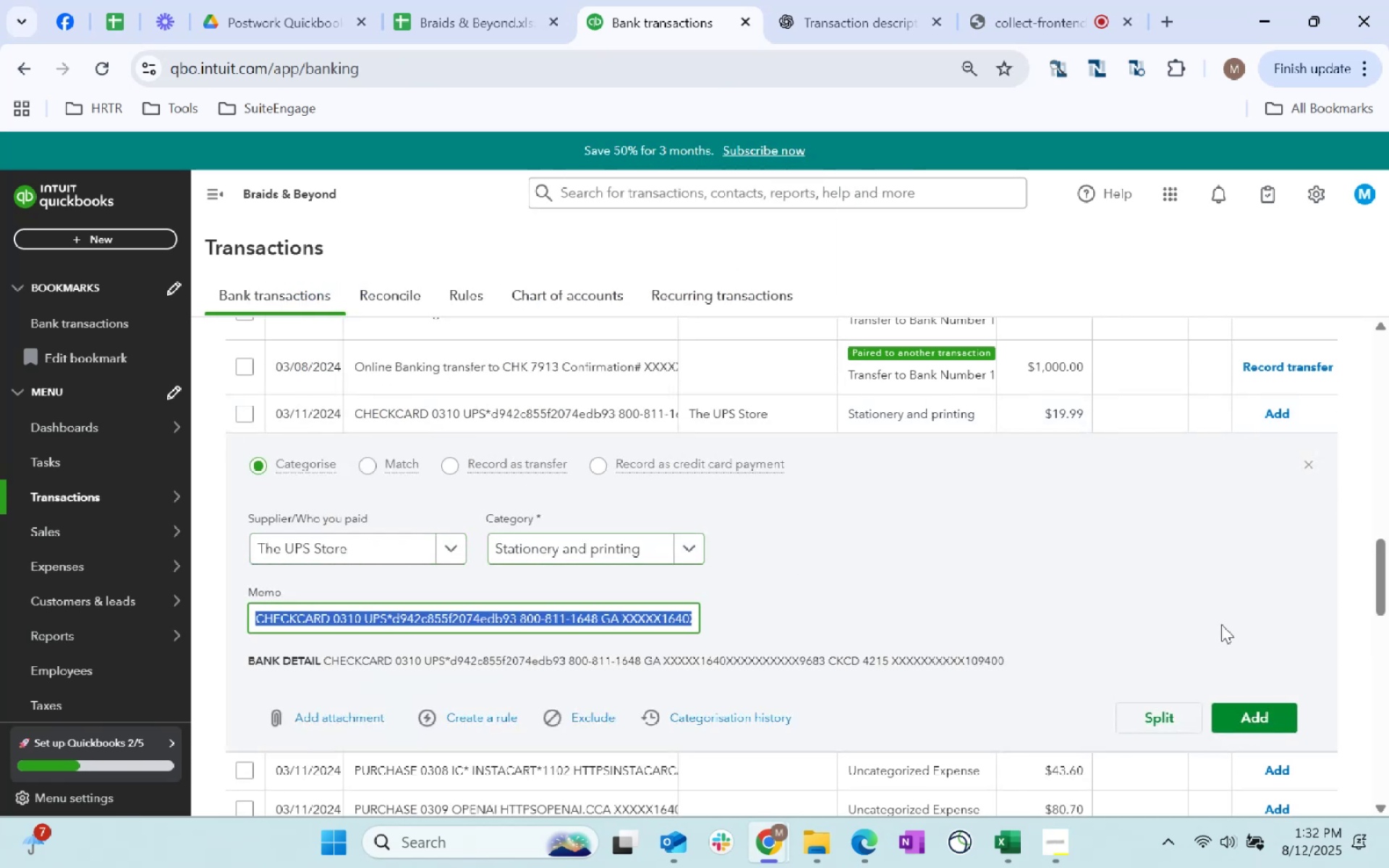 
left_click([1268, 717])
 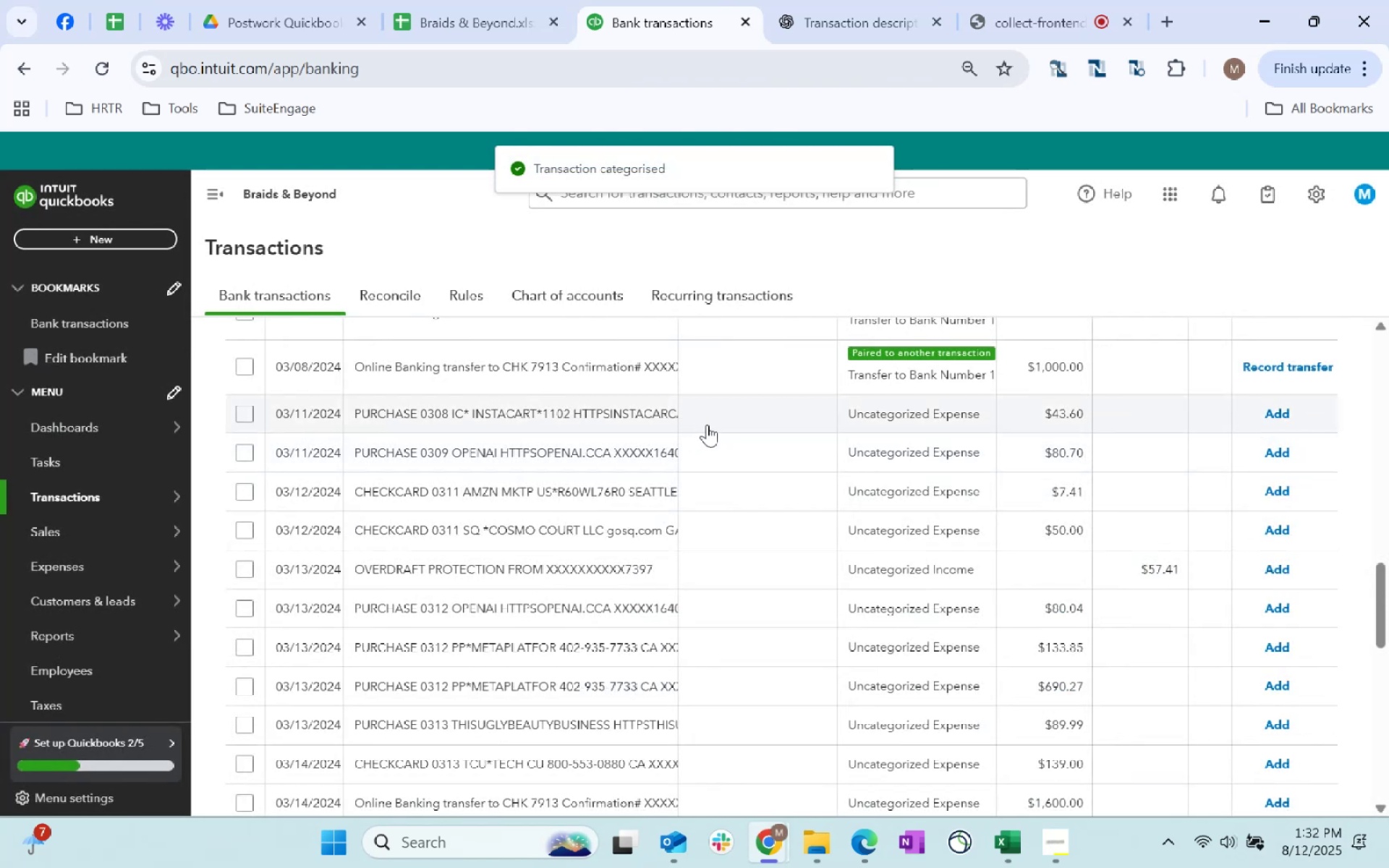 
wait(5.03)
 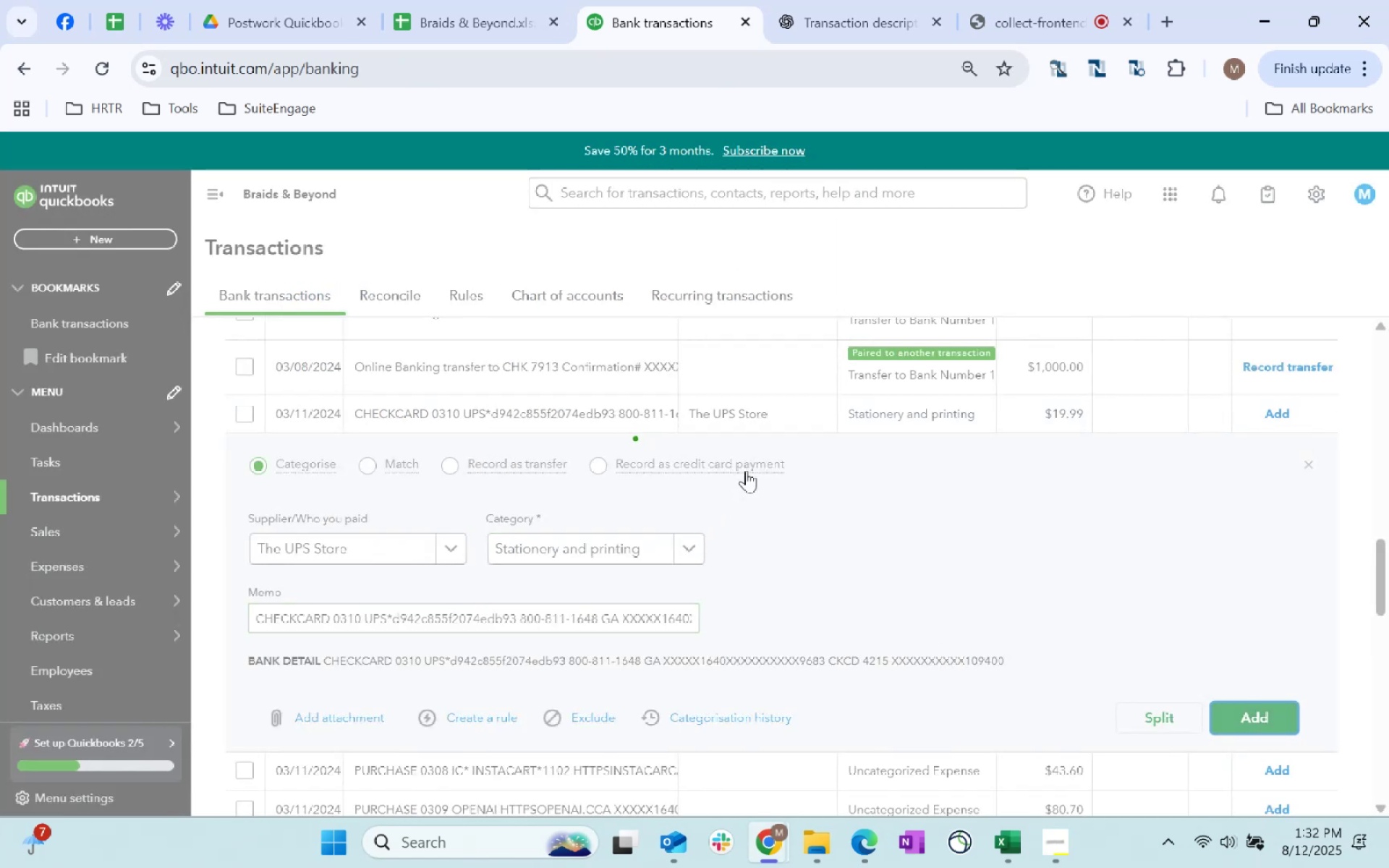 
left_click([707, 425])
 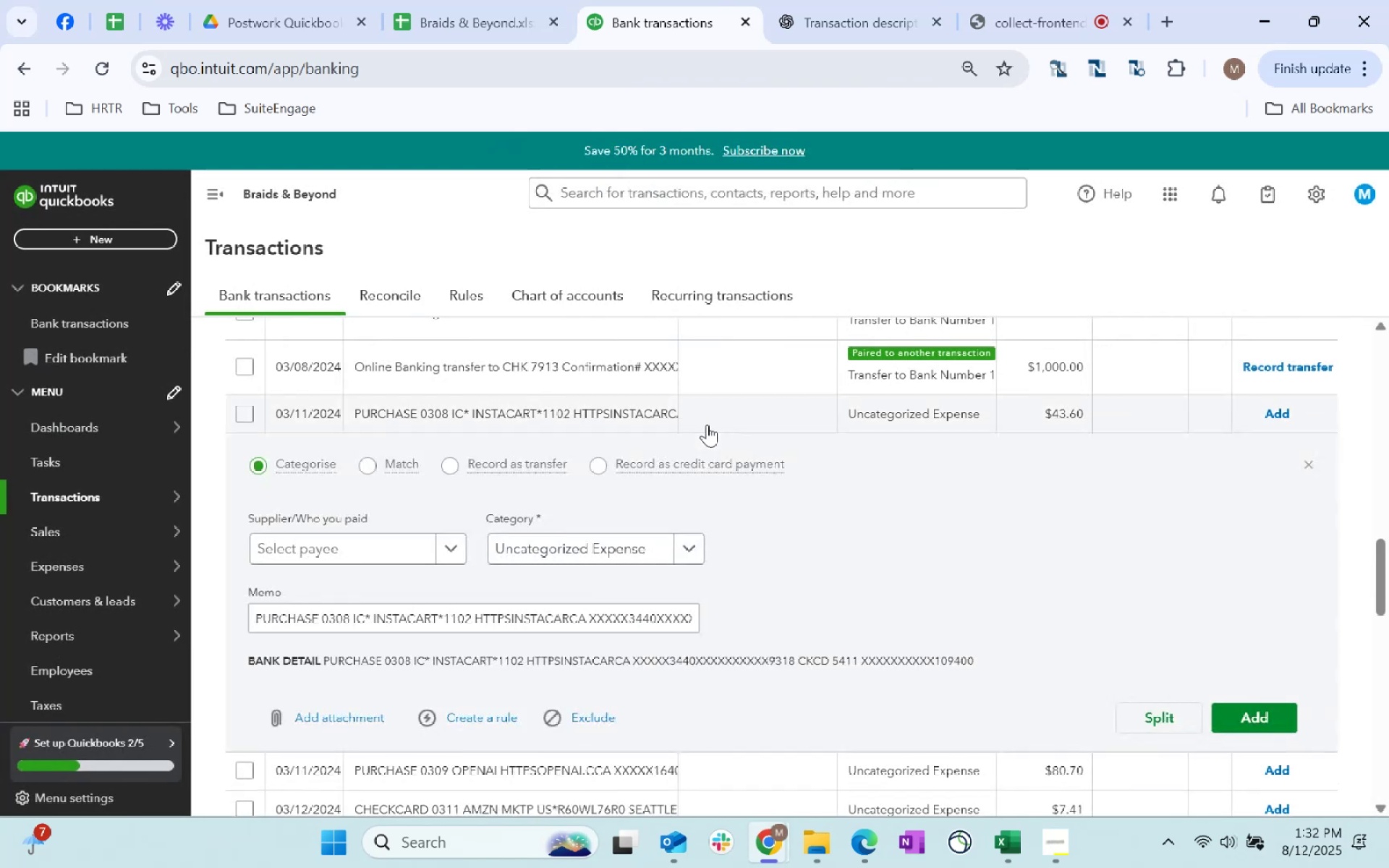 
left_click([603, 399])
 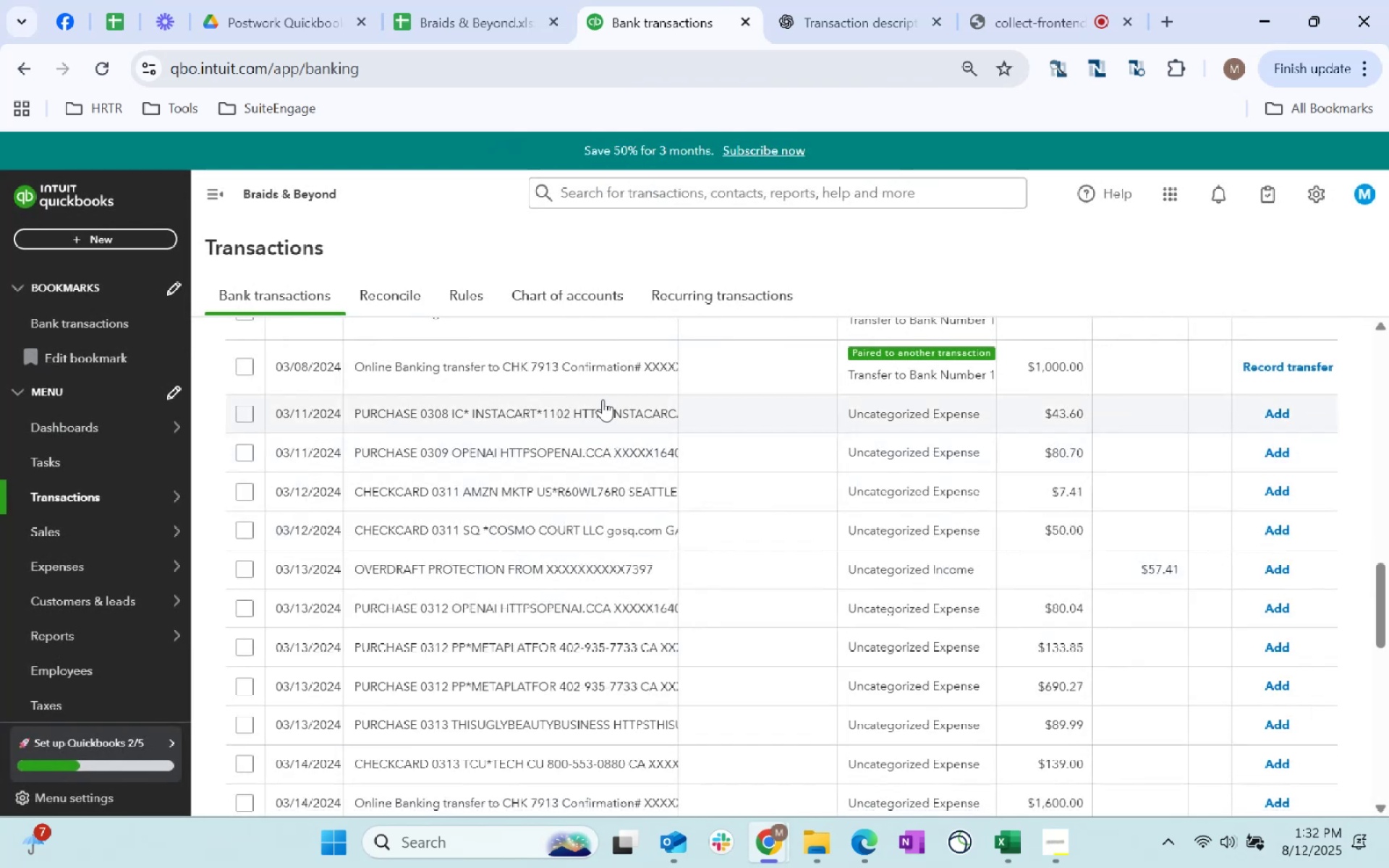 
key(Alt+AltLeft)
 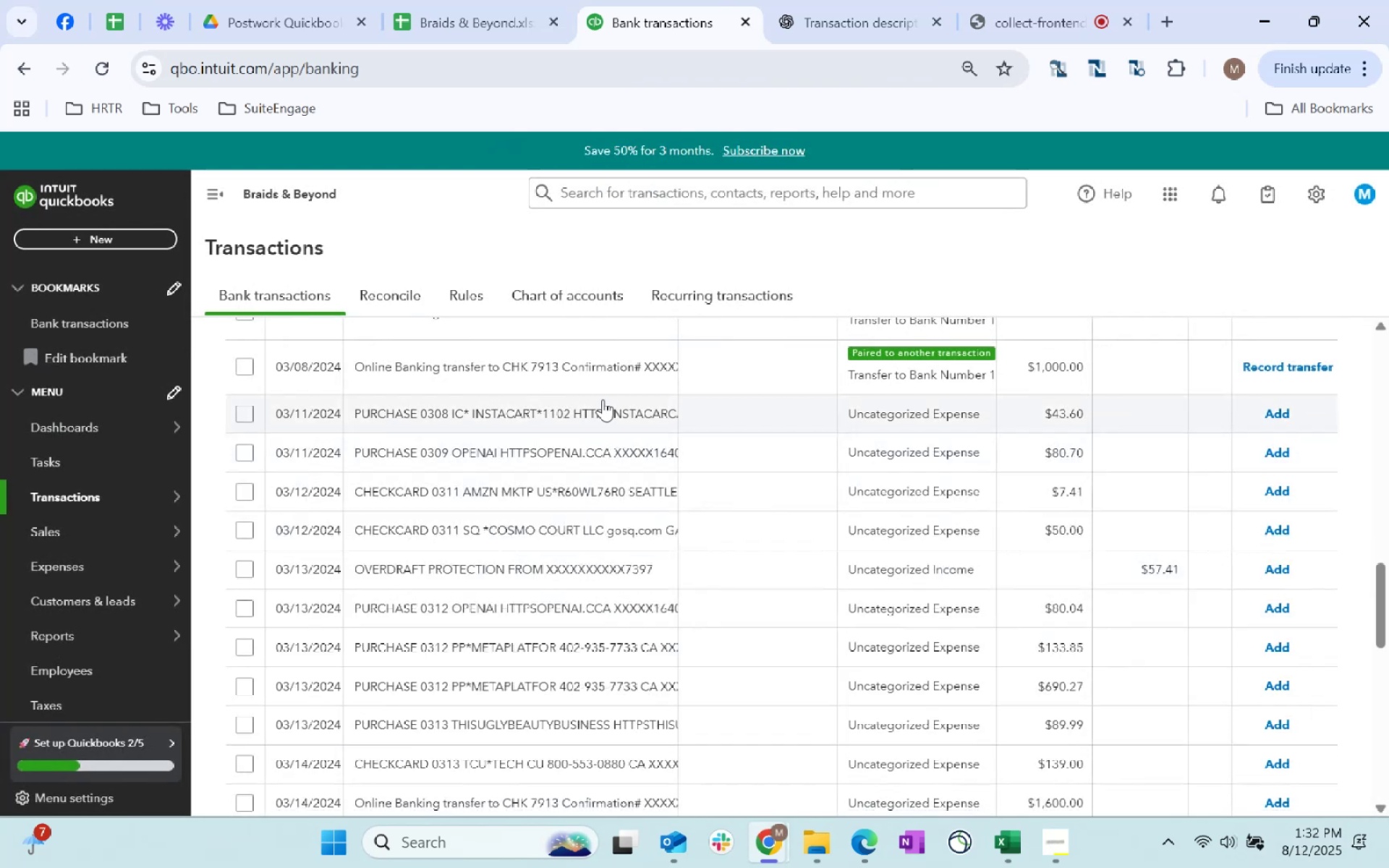 
key(Tab)
type(instacart)
 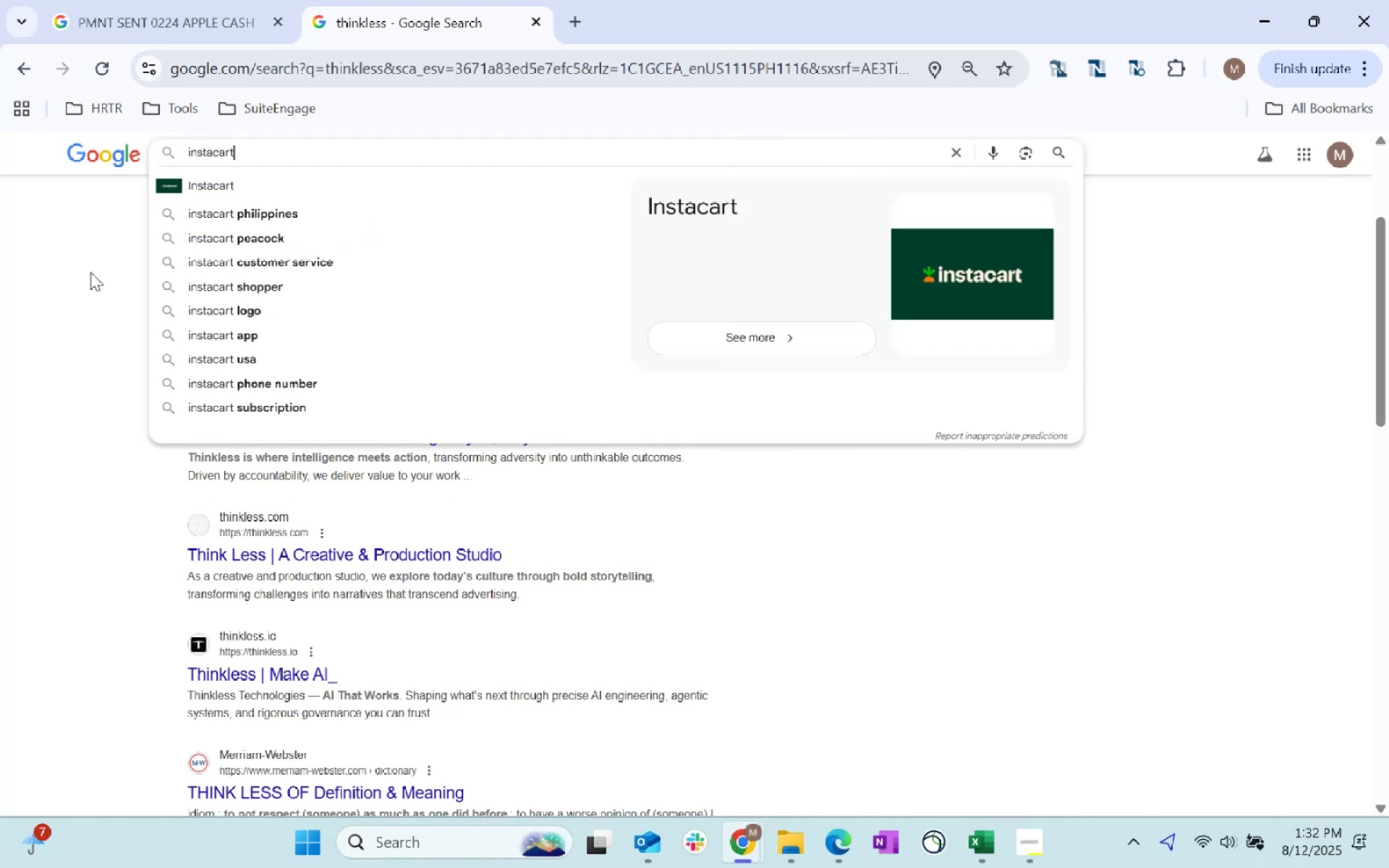 
key(Enter)
 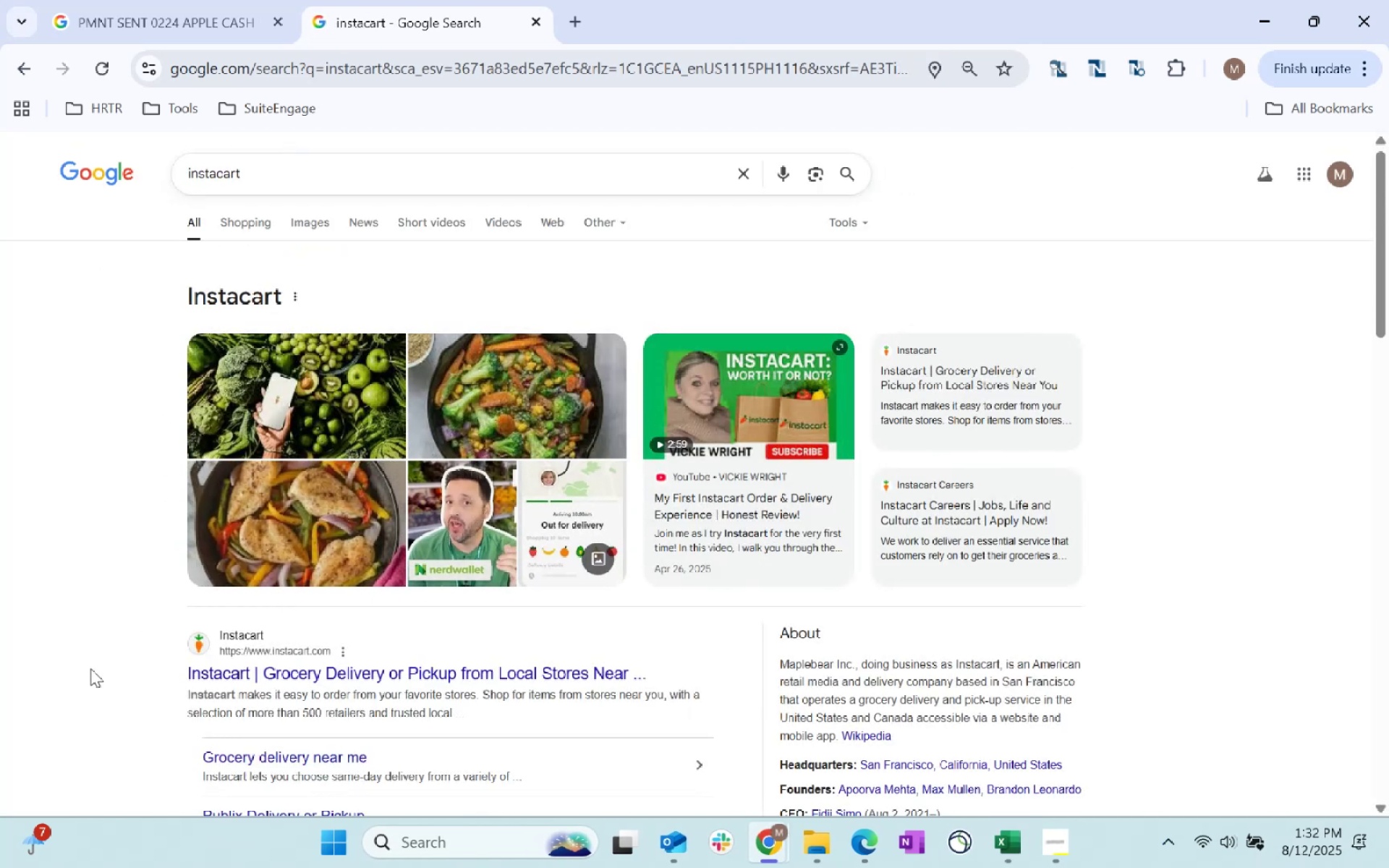 
wait(6.27)
 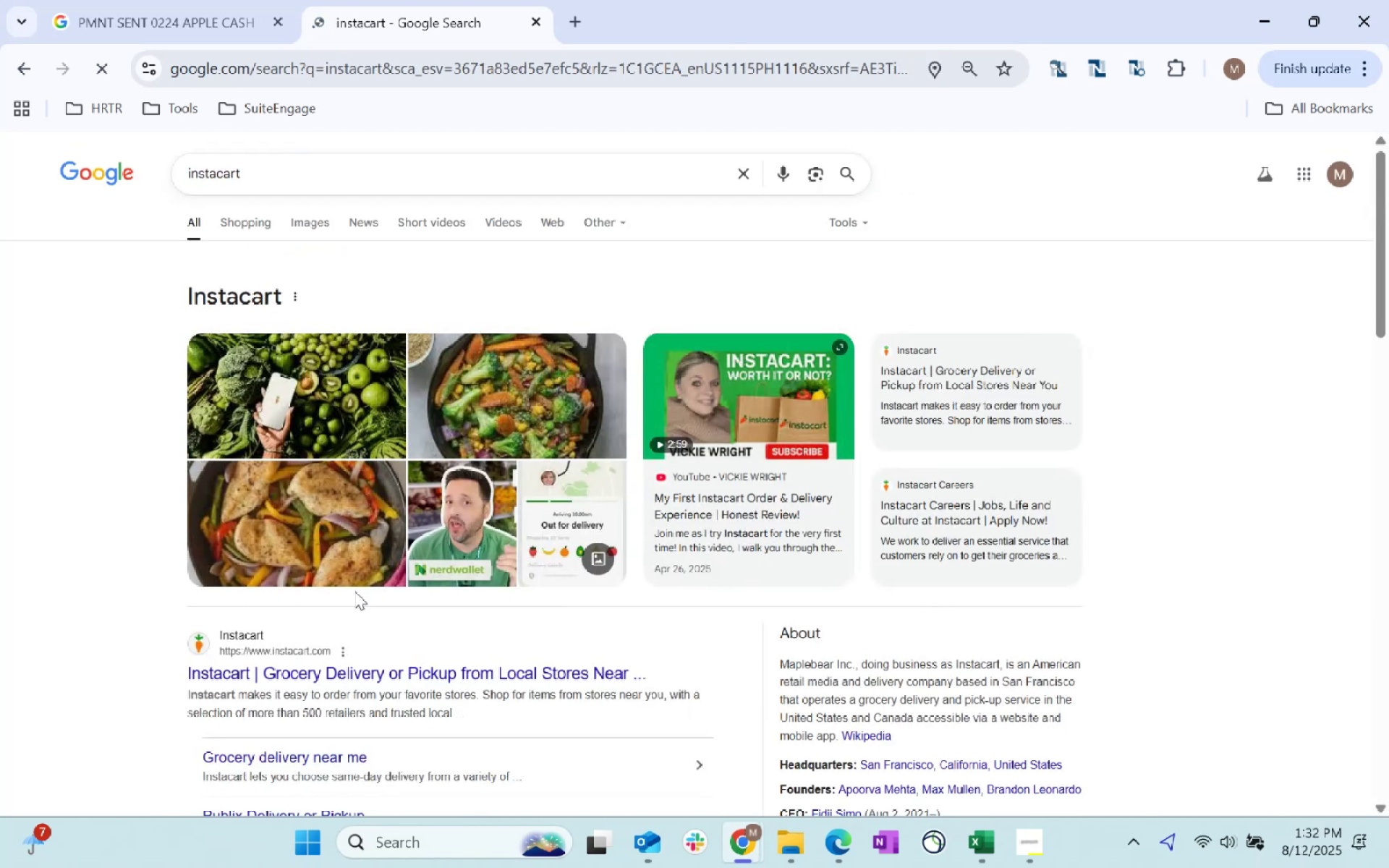 
scroll: coordinate [132, 629], scroll_direction: down, amount: 2.0
 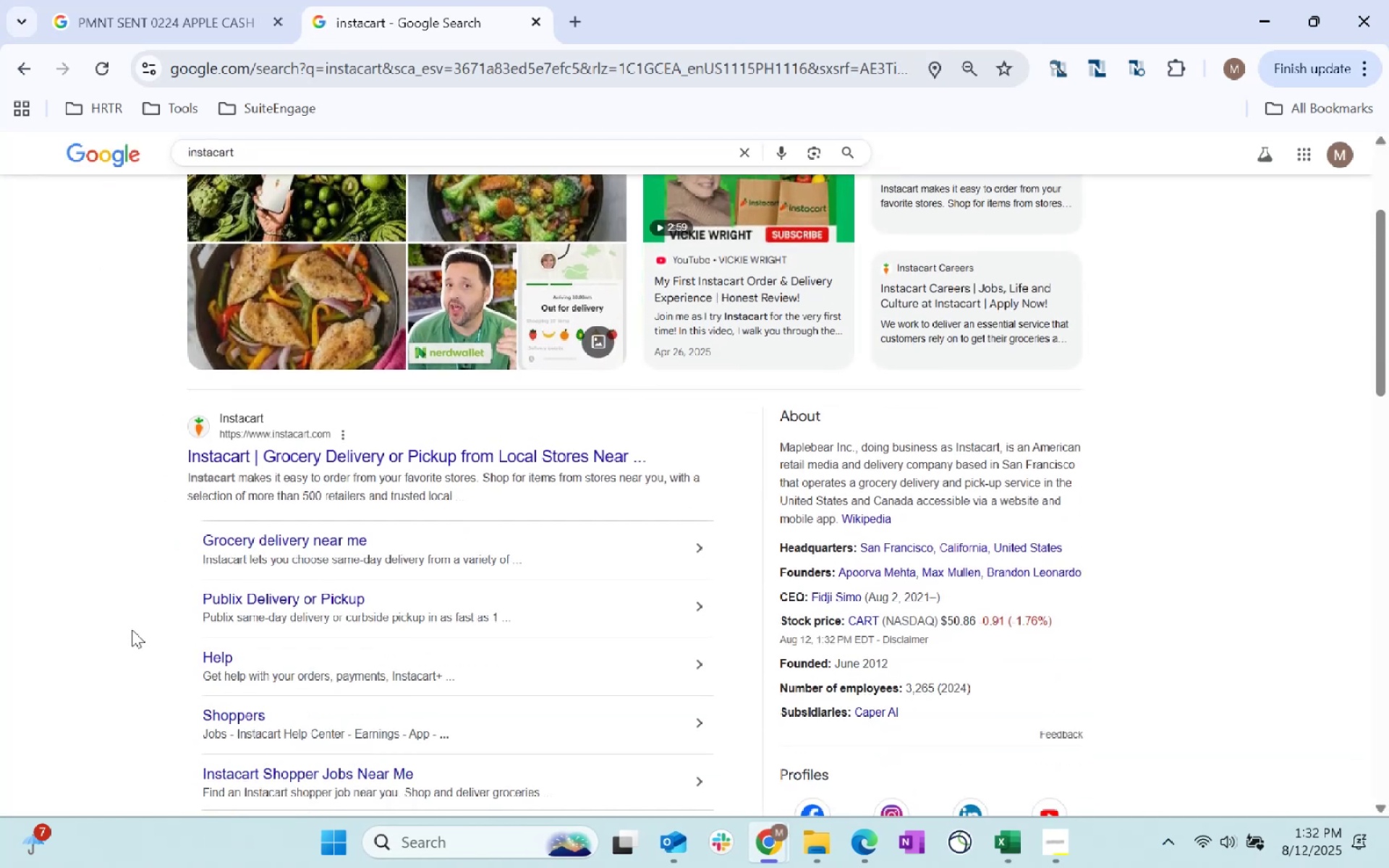 
key(Alt+AltLeft)
 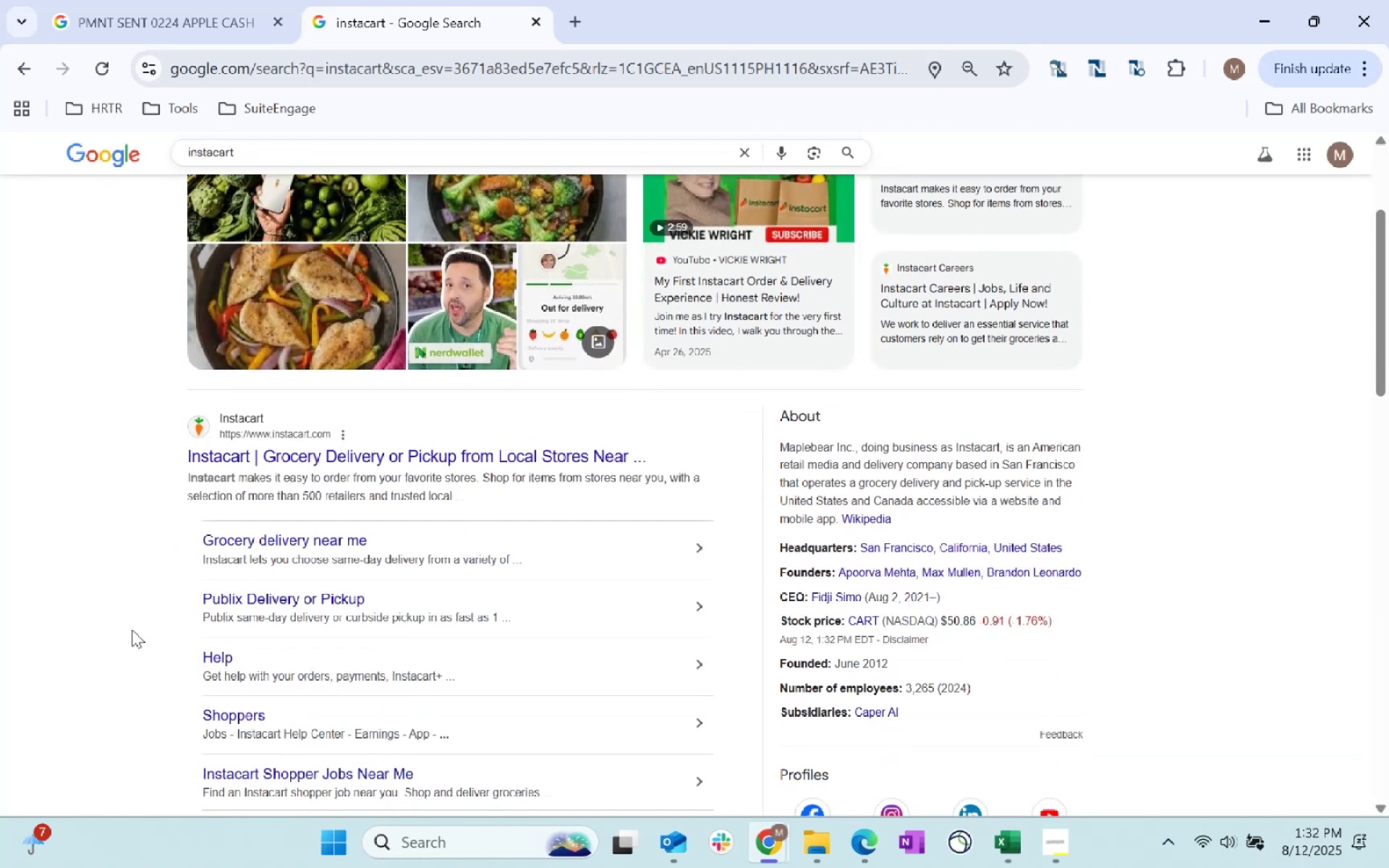 
key(Alt+Tab)
 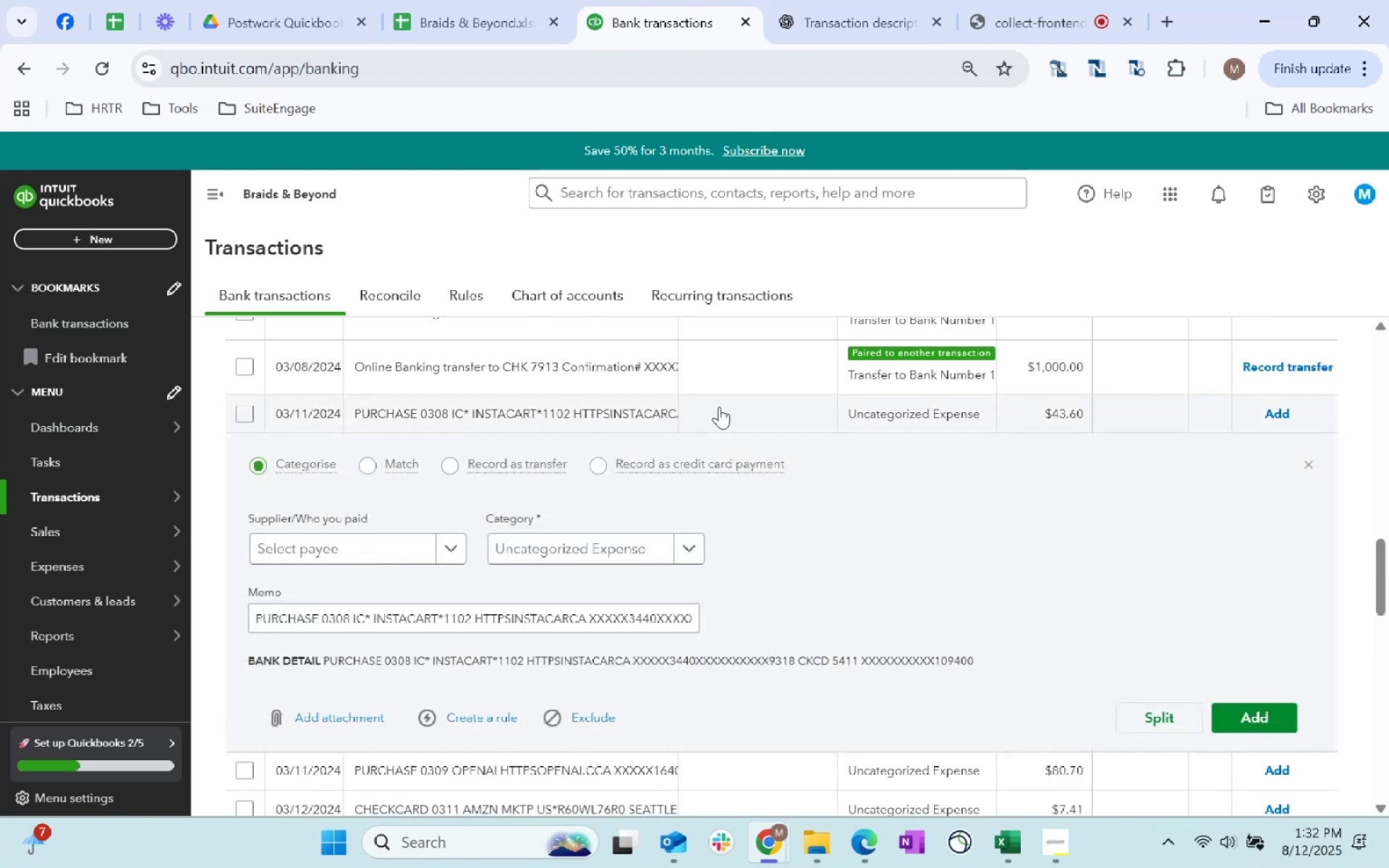 
left_click([340, 545])
 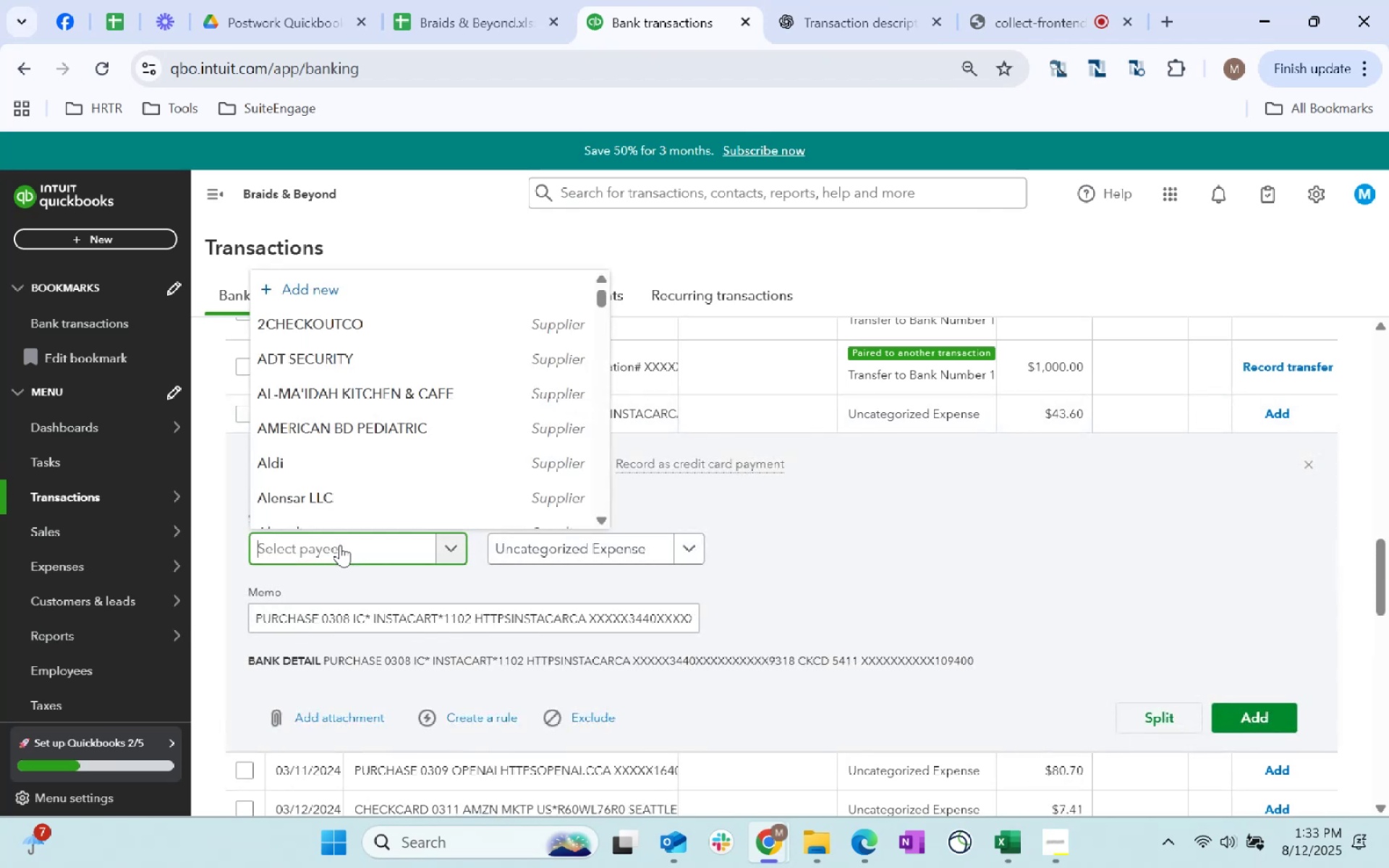 
type(Instacart)
 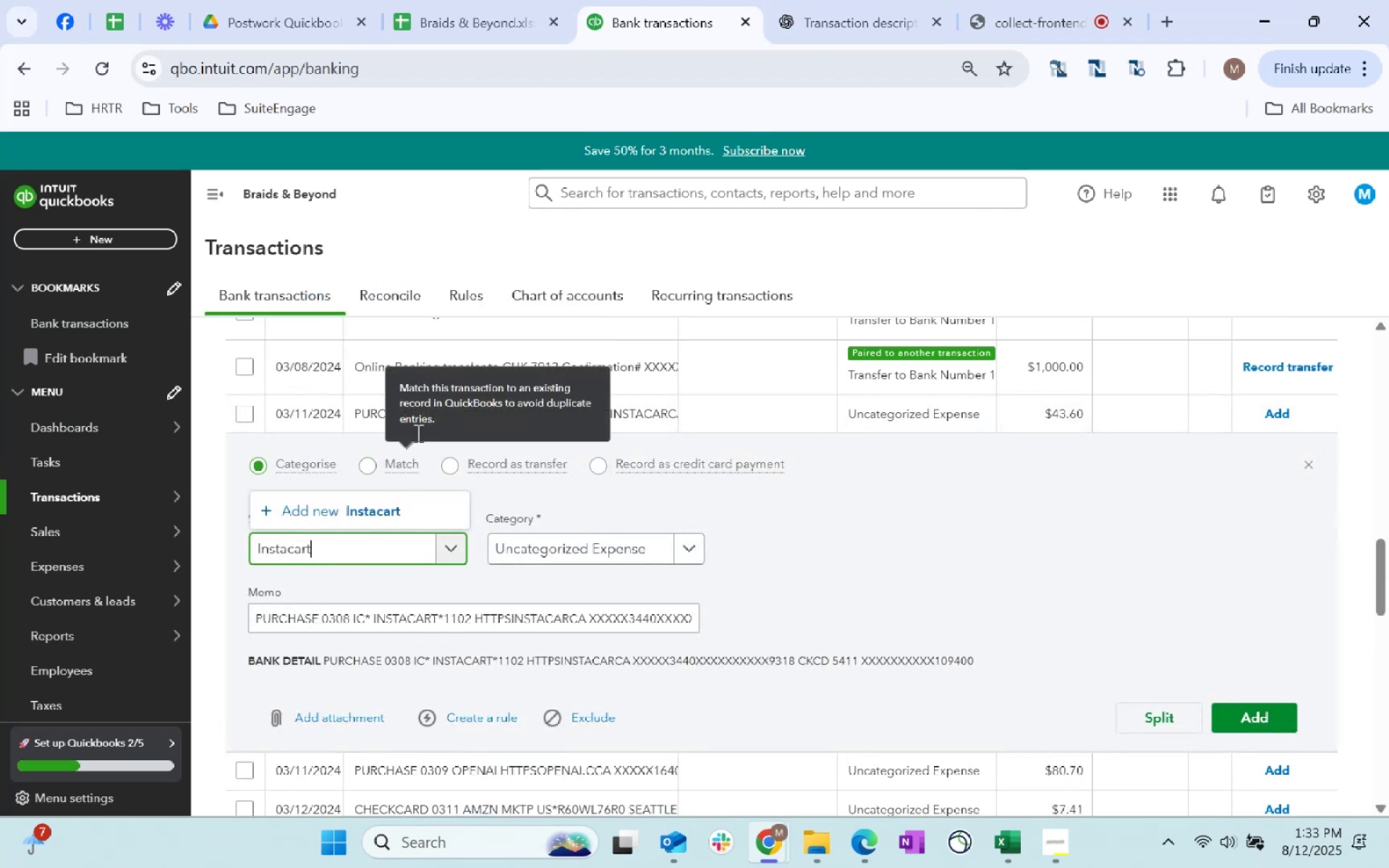 
left_click([375, 506])
 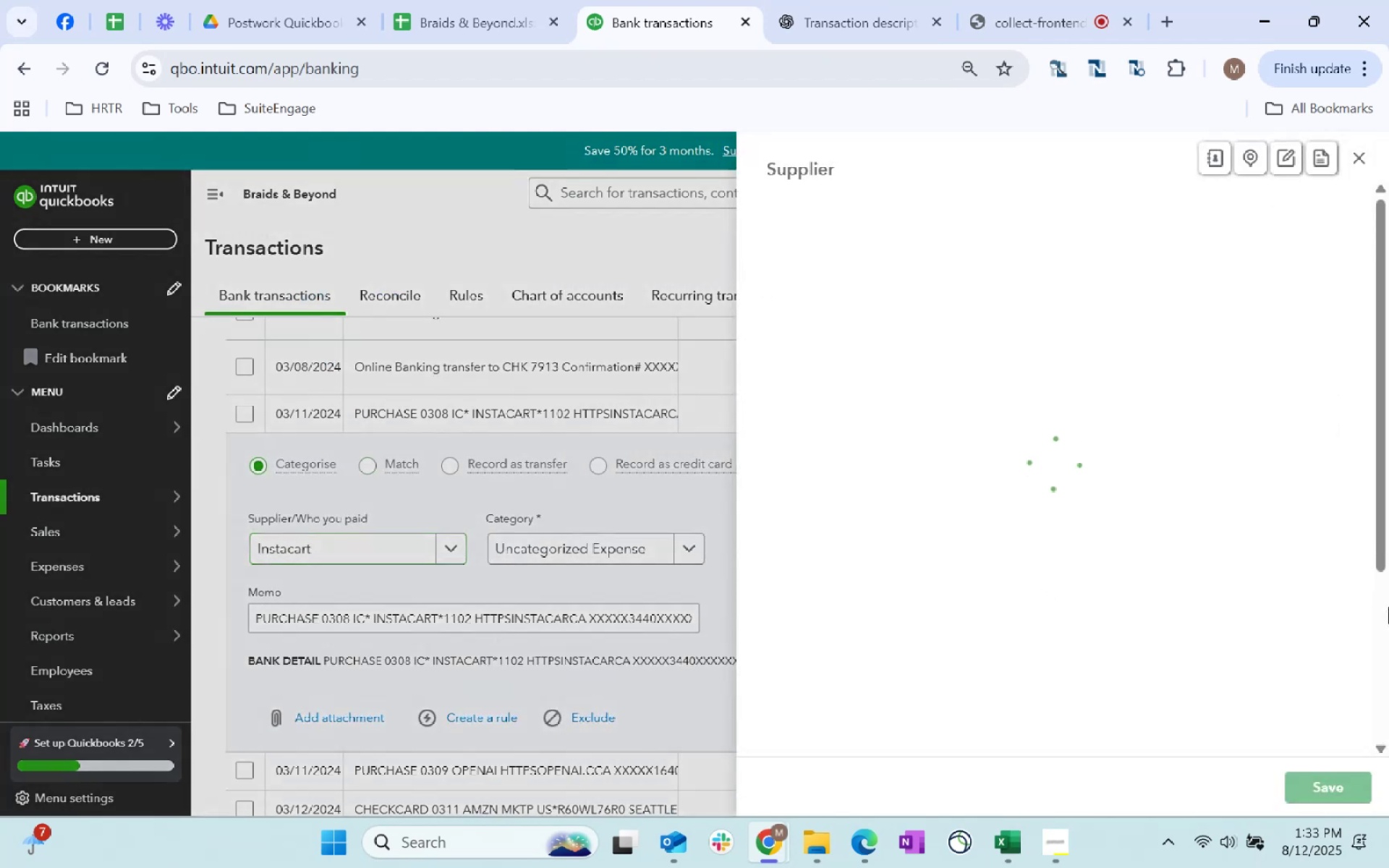 
scroll: coordinate [1016, 521], scroll_direction: down, amount: 110.0
 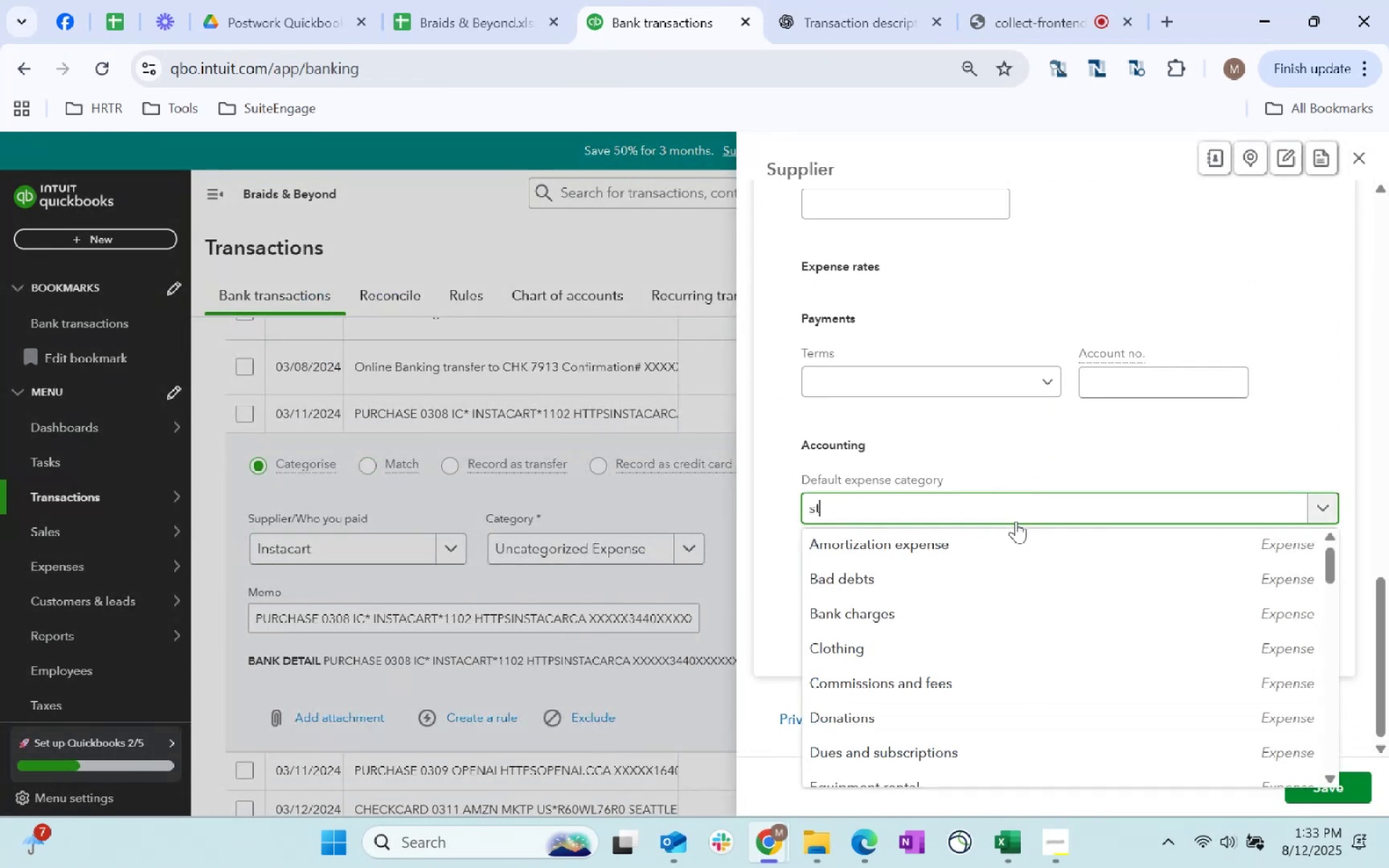 
left_click([1016, 520])
 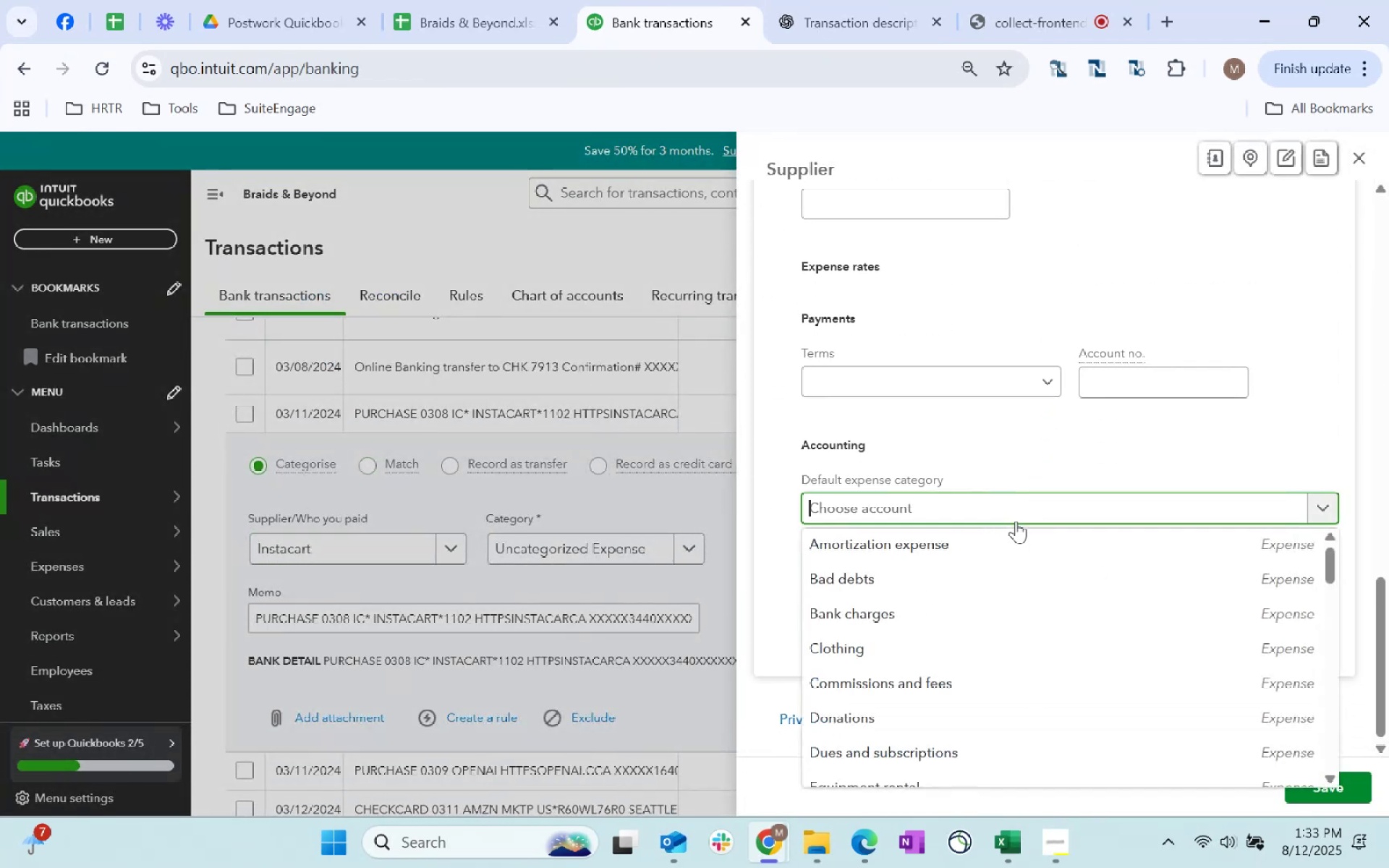 
type(staffmea)
key(Backspace)
key(Backspace)
key(Backspace)
type(f)
key(Tab)
 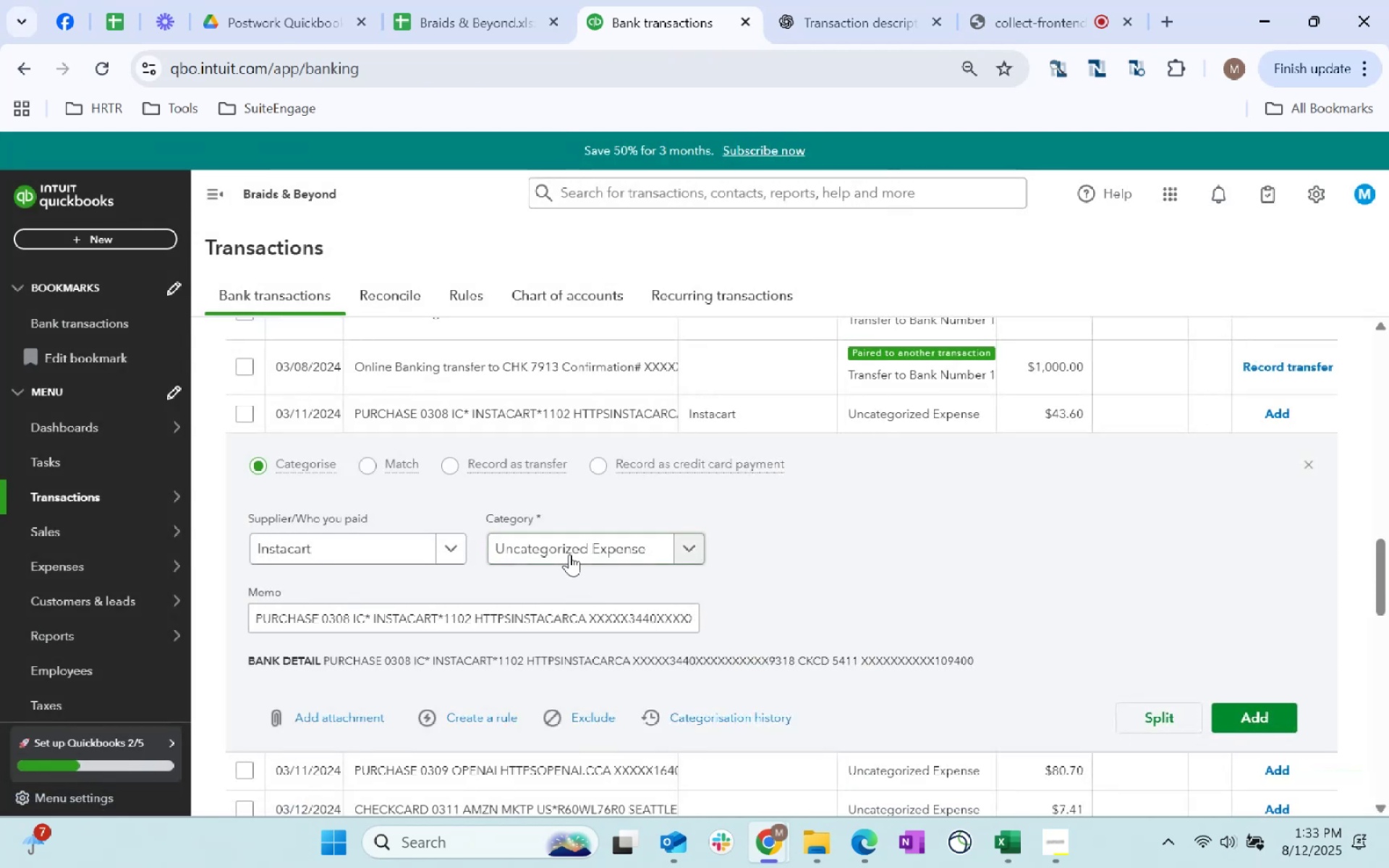 
left_click([569, 553])
 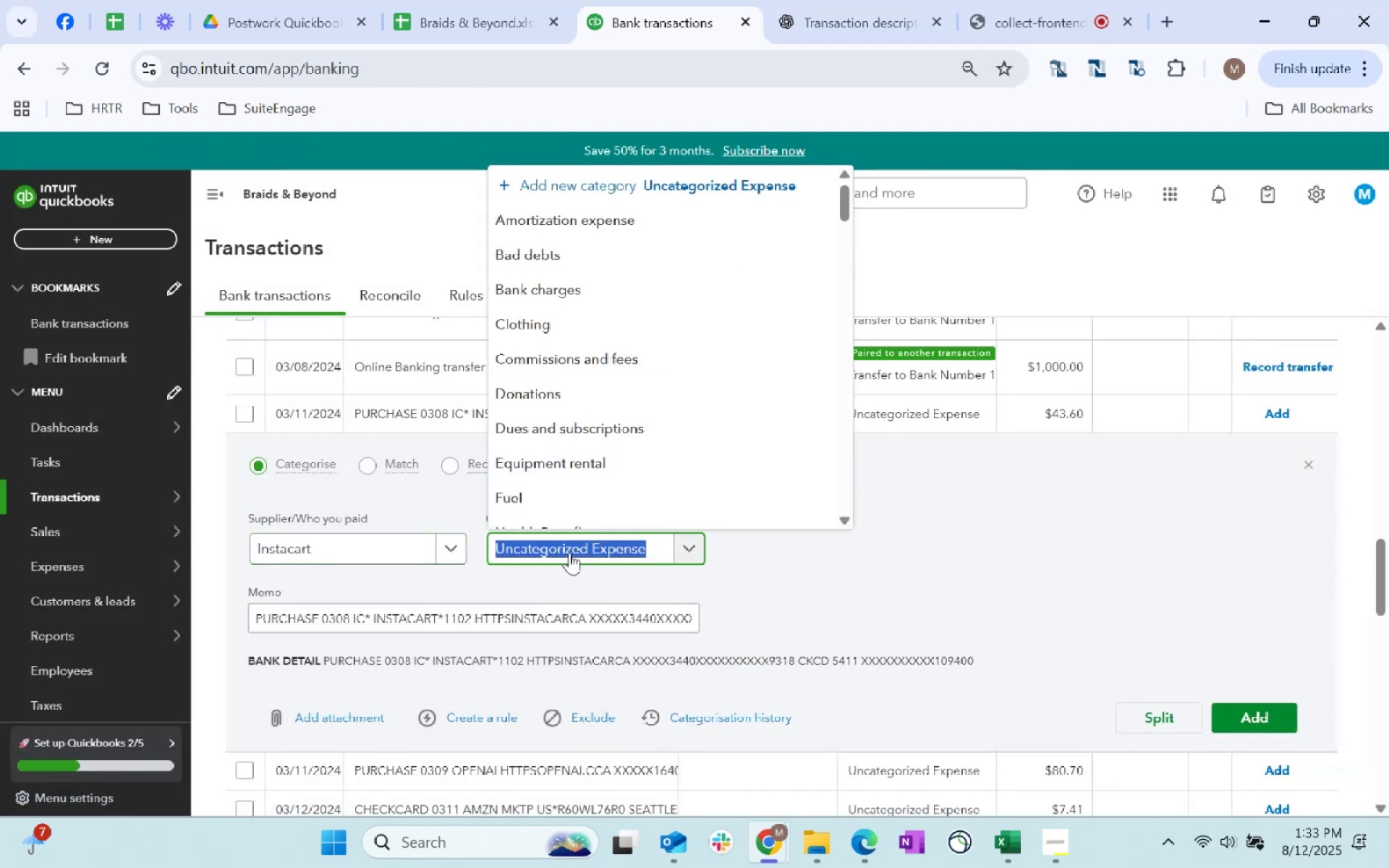 
type(staff)
key(Tab)
 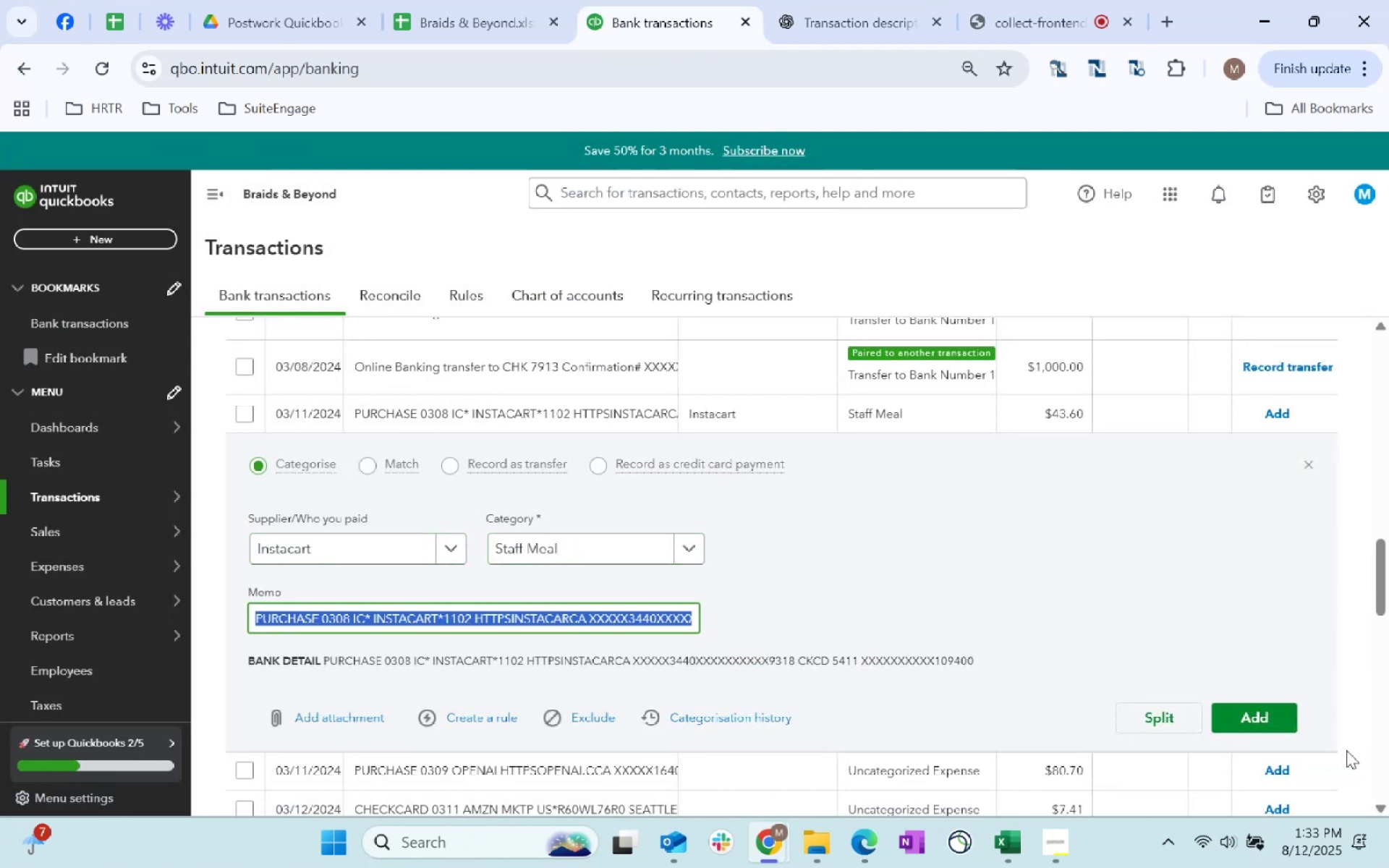 
left_click([1276, 726])
 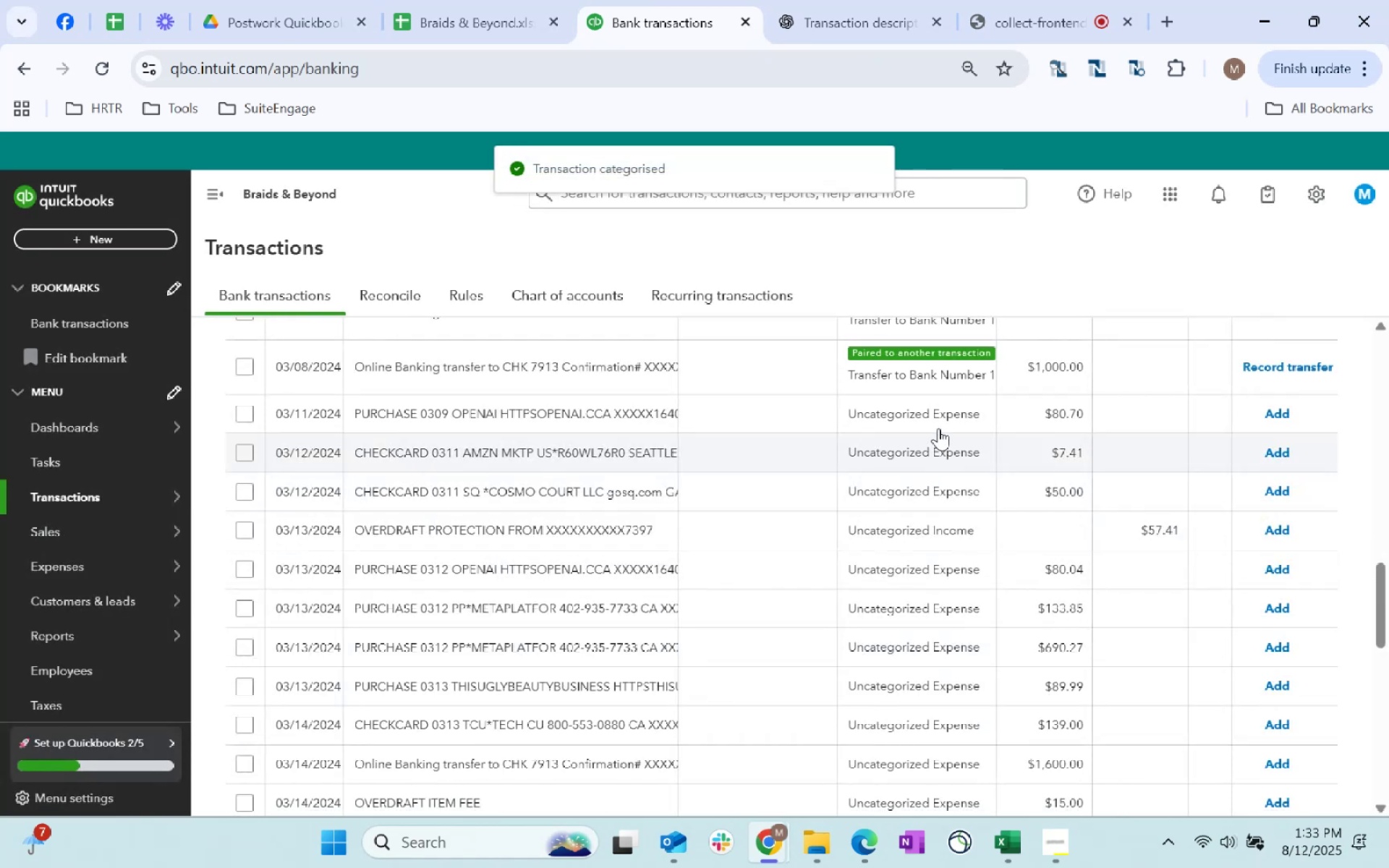 
left_click([723, 417])
 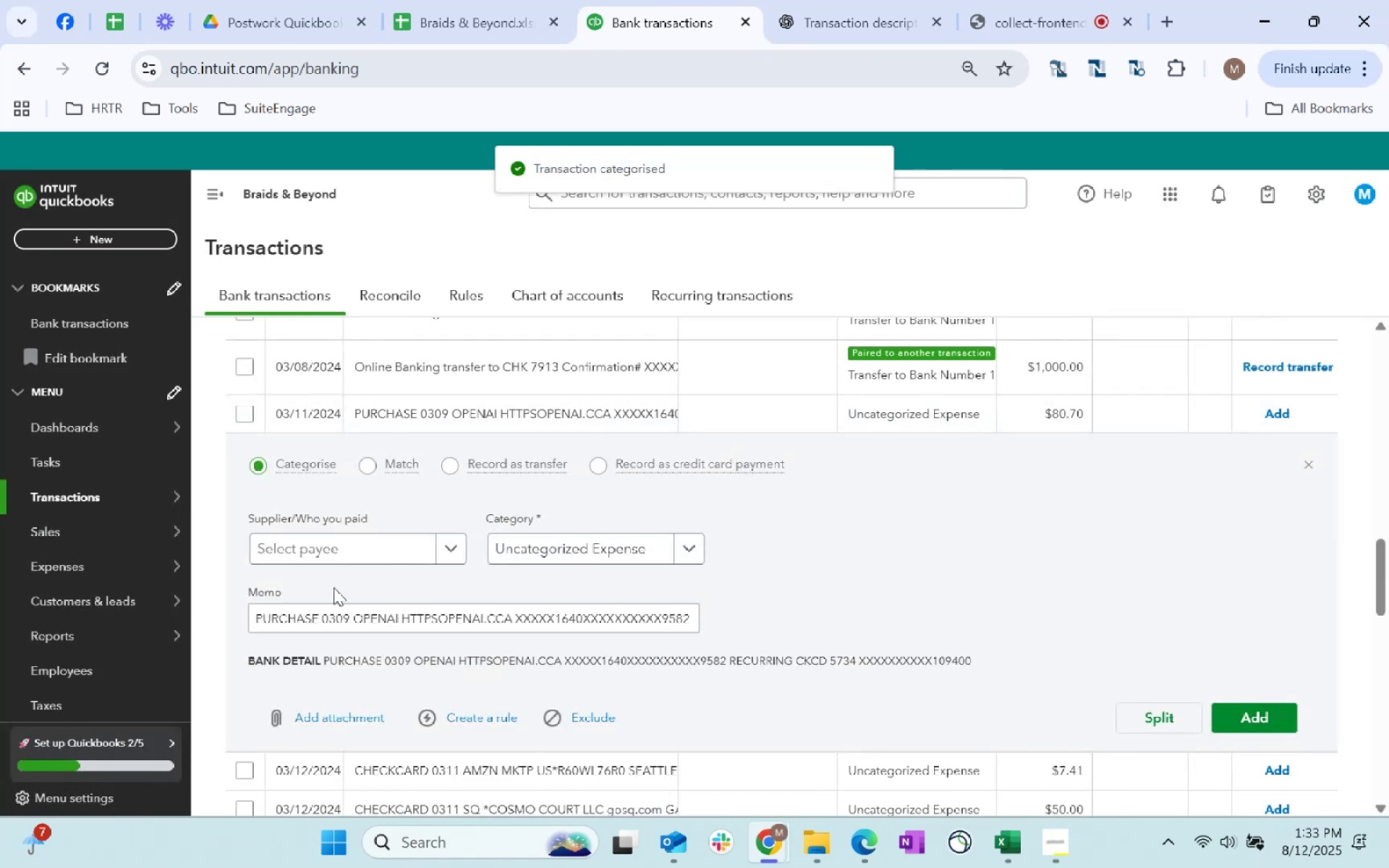 
left_click([337, 560])
 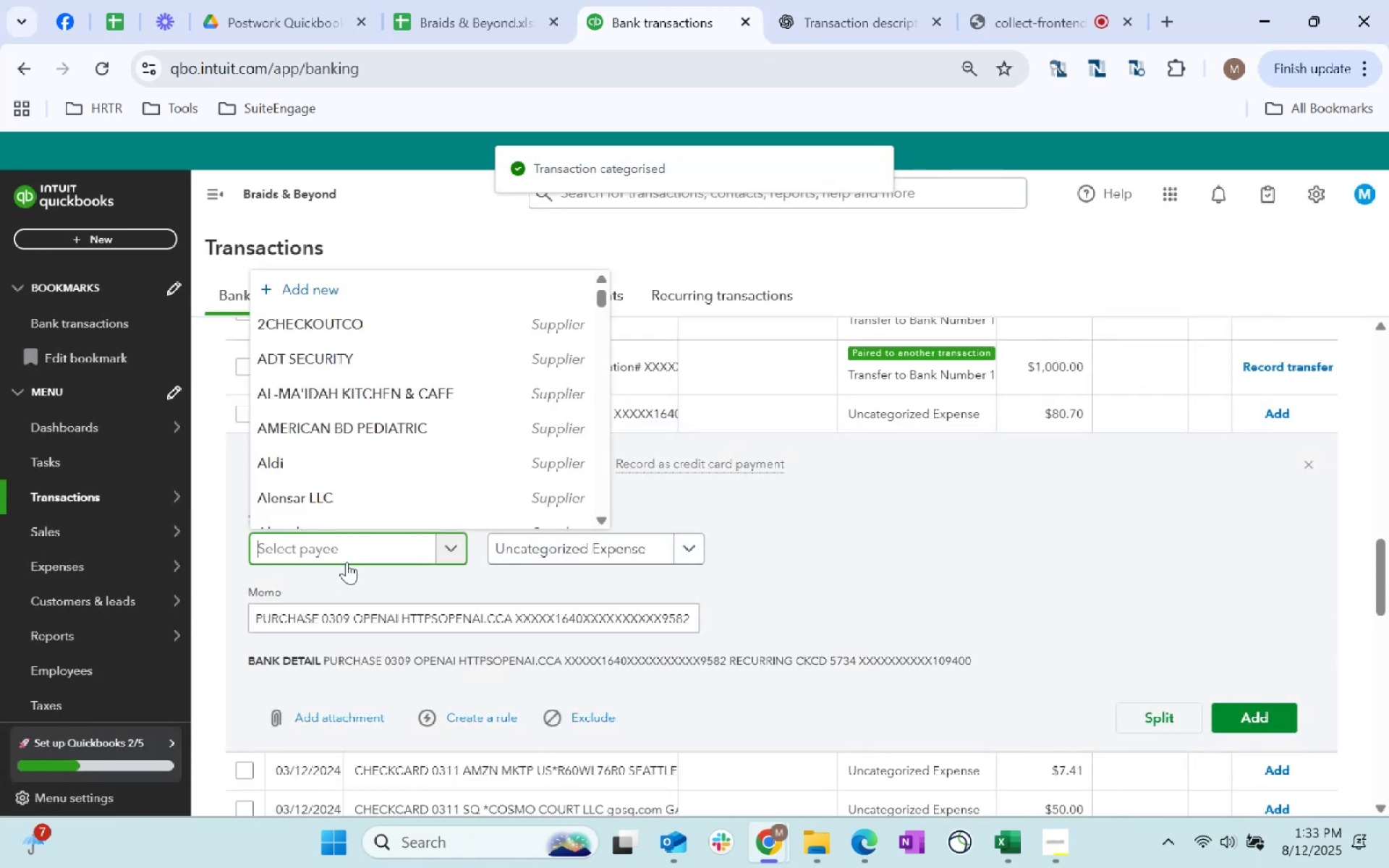 
type(Open)
 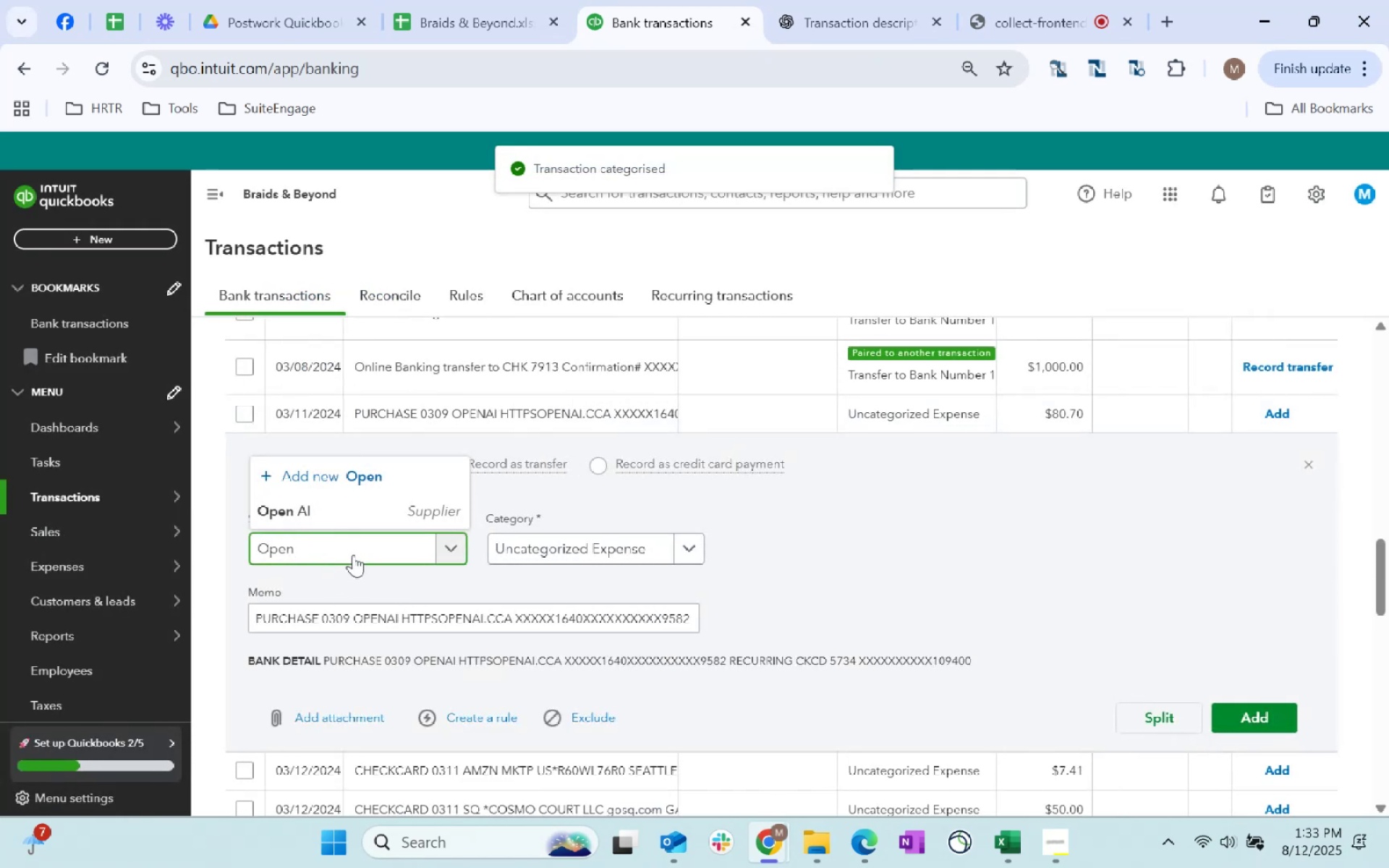 
left_click([357, 509])
 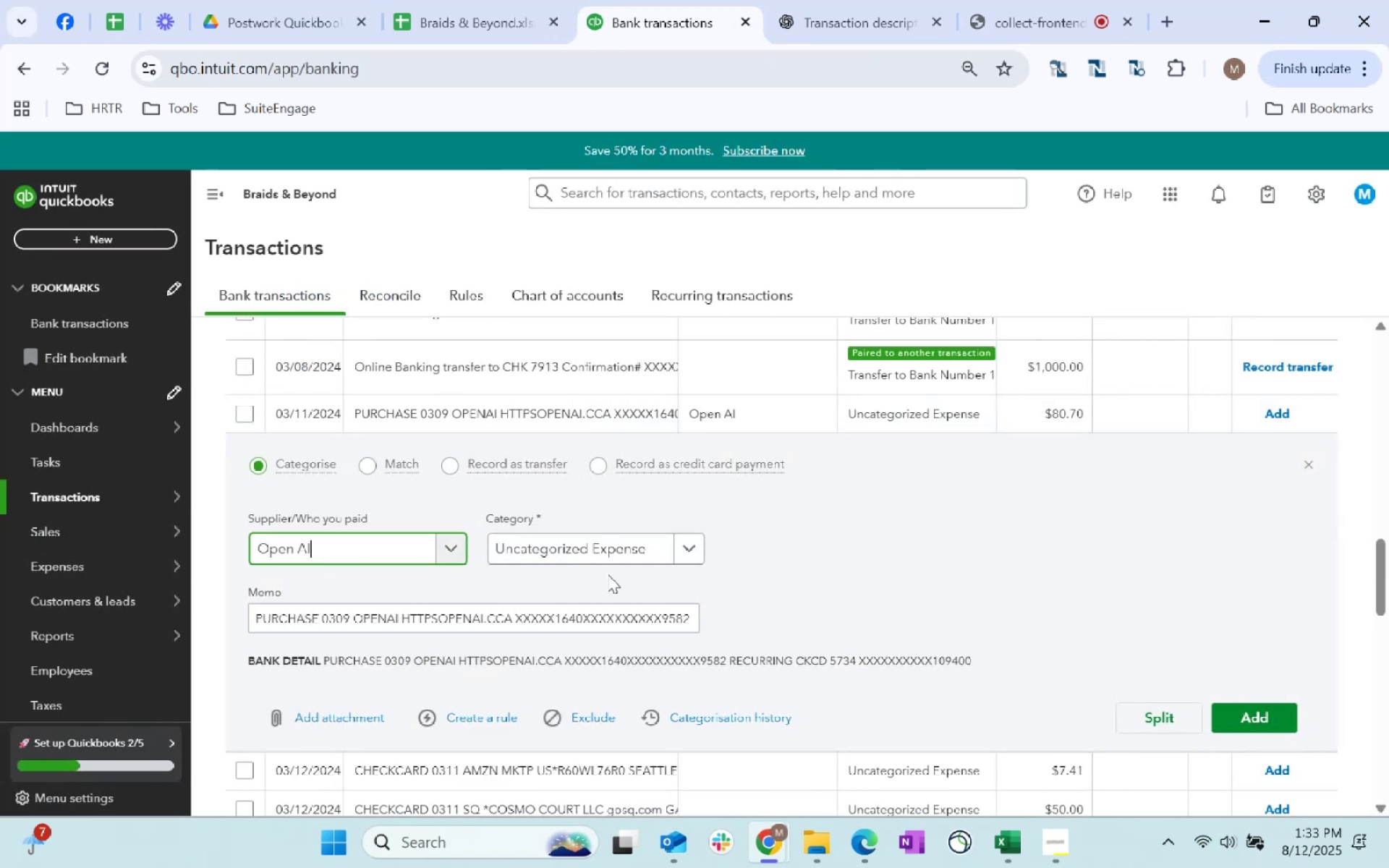 
key(Tab)
 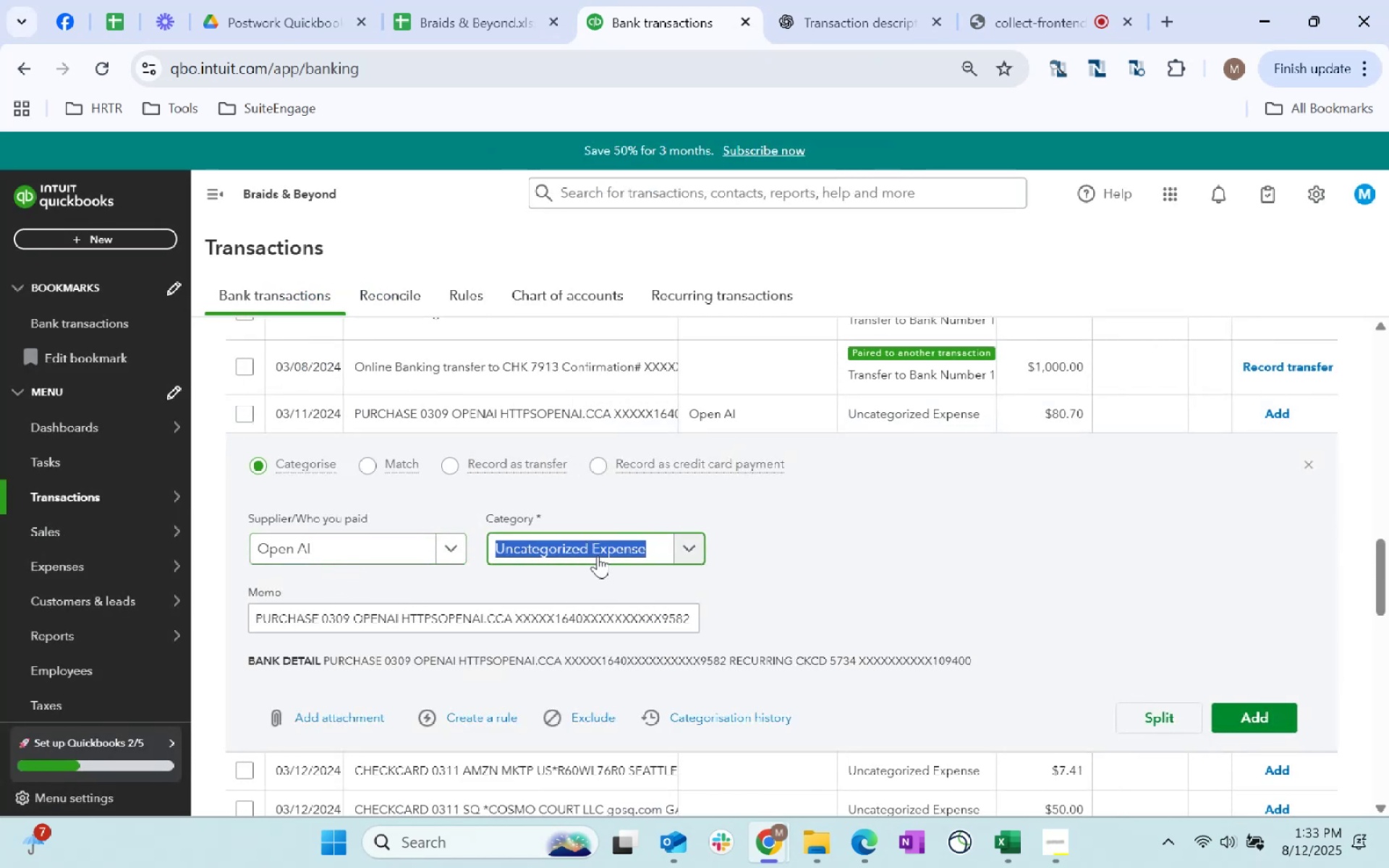 
type(Dues)
 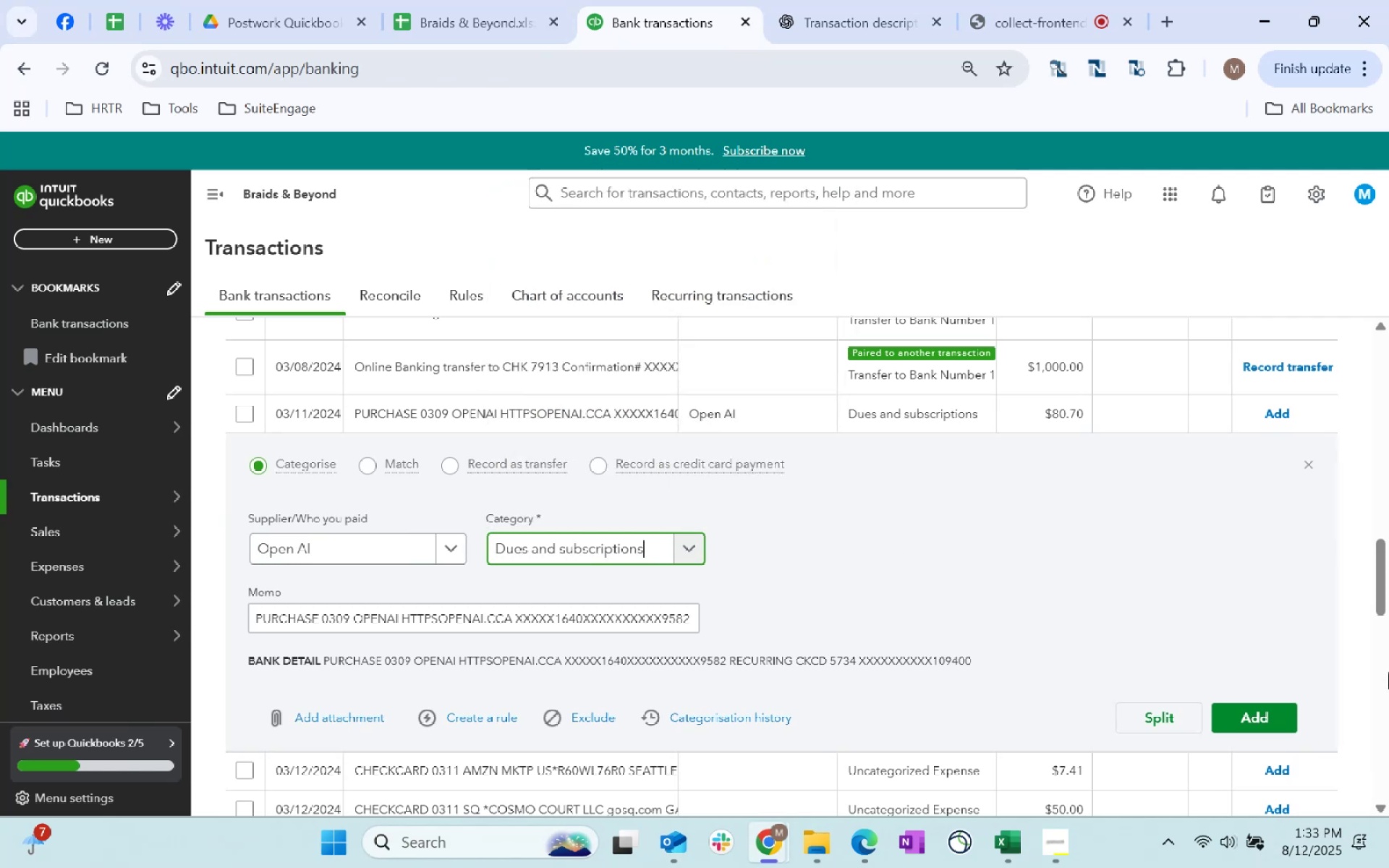 
left_click([1258, 722])
 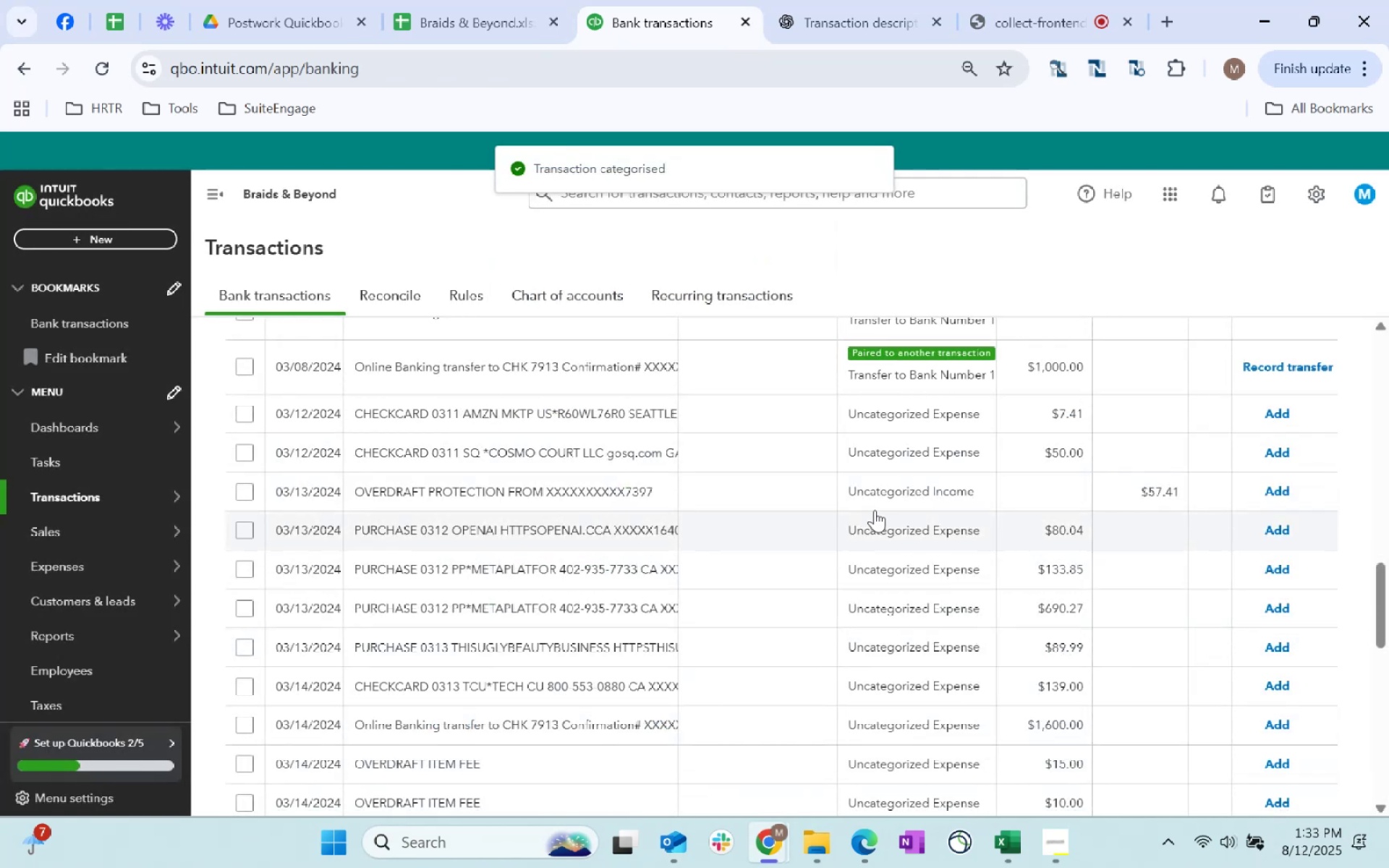 
left_click([763, 430])
 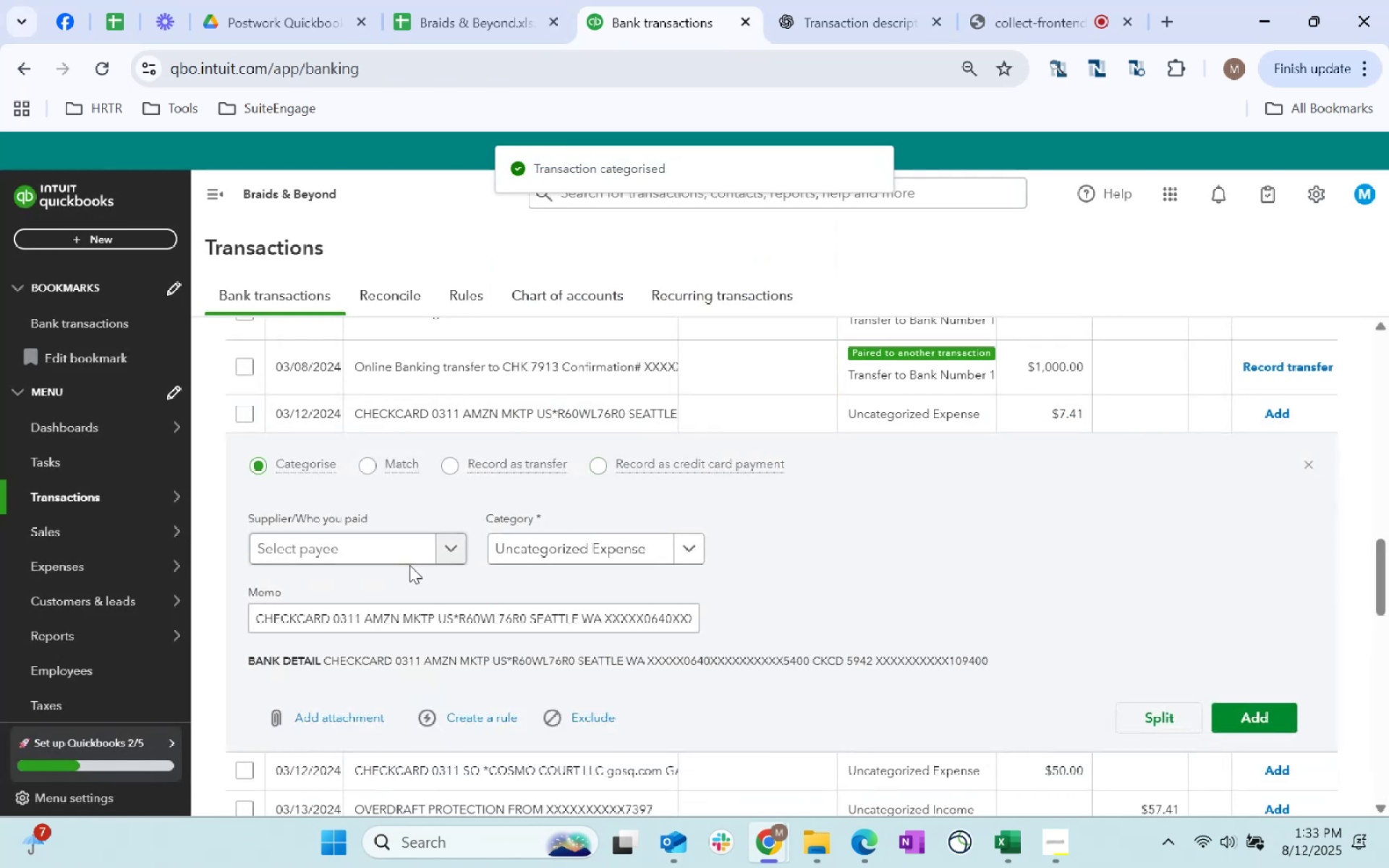 
left_click([388, 549])
 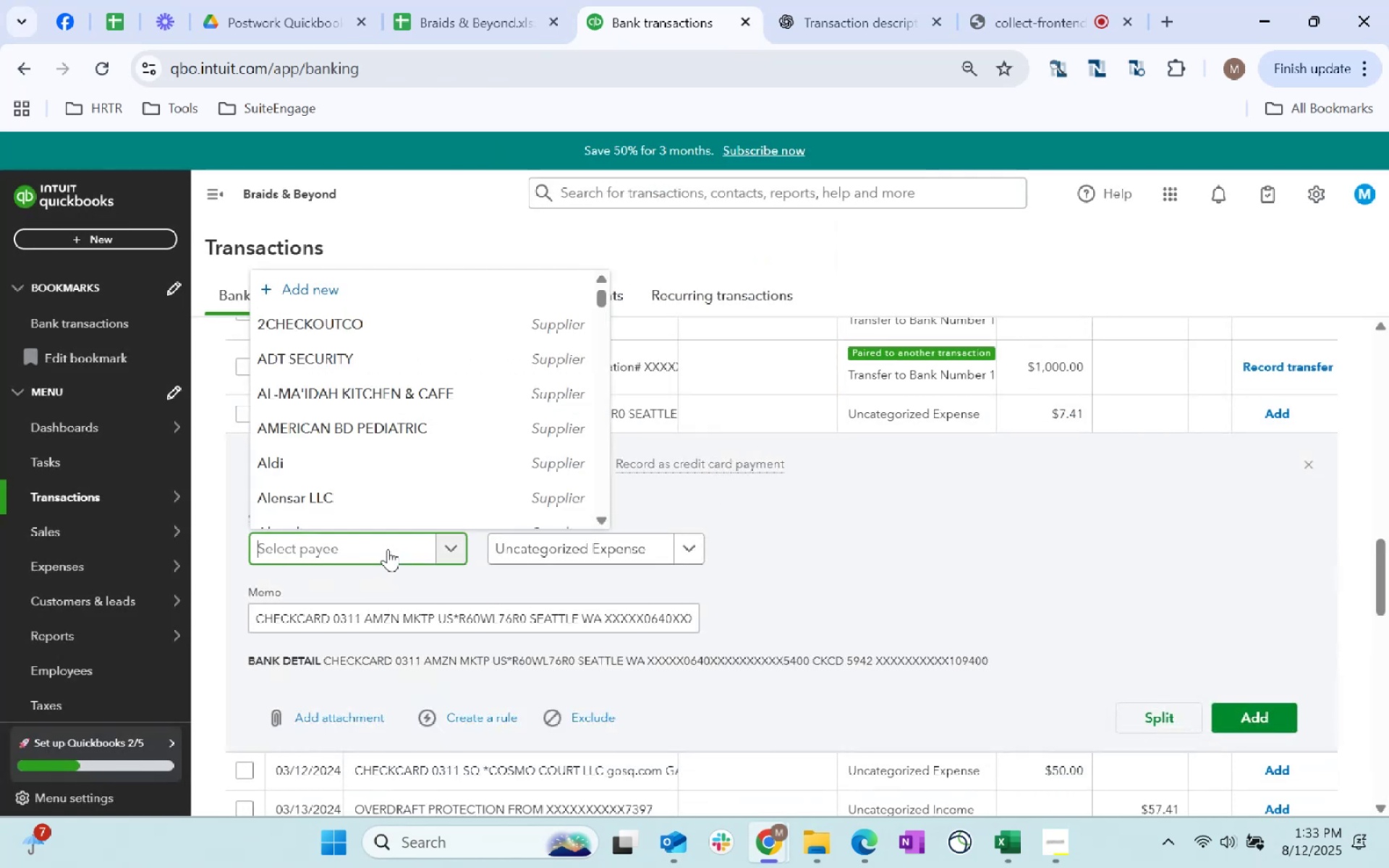 
type(Amazon)
 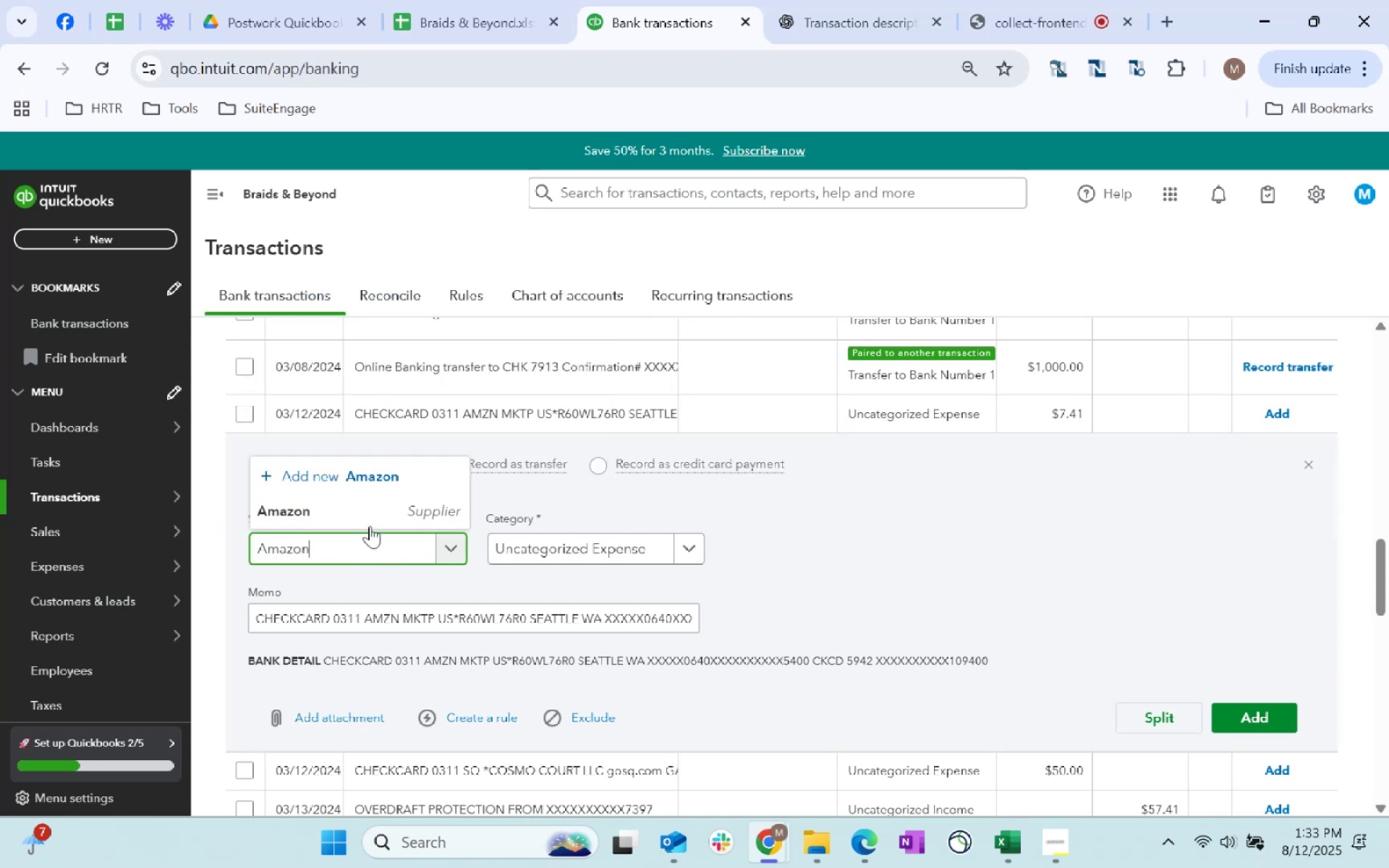 
left_click([372, 519])
 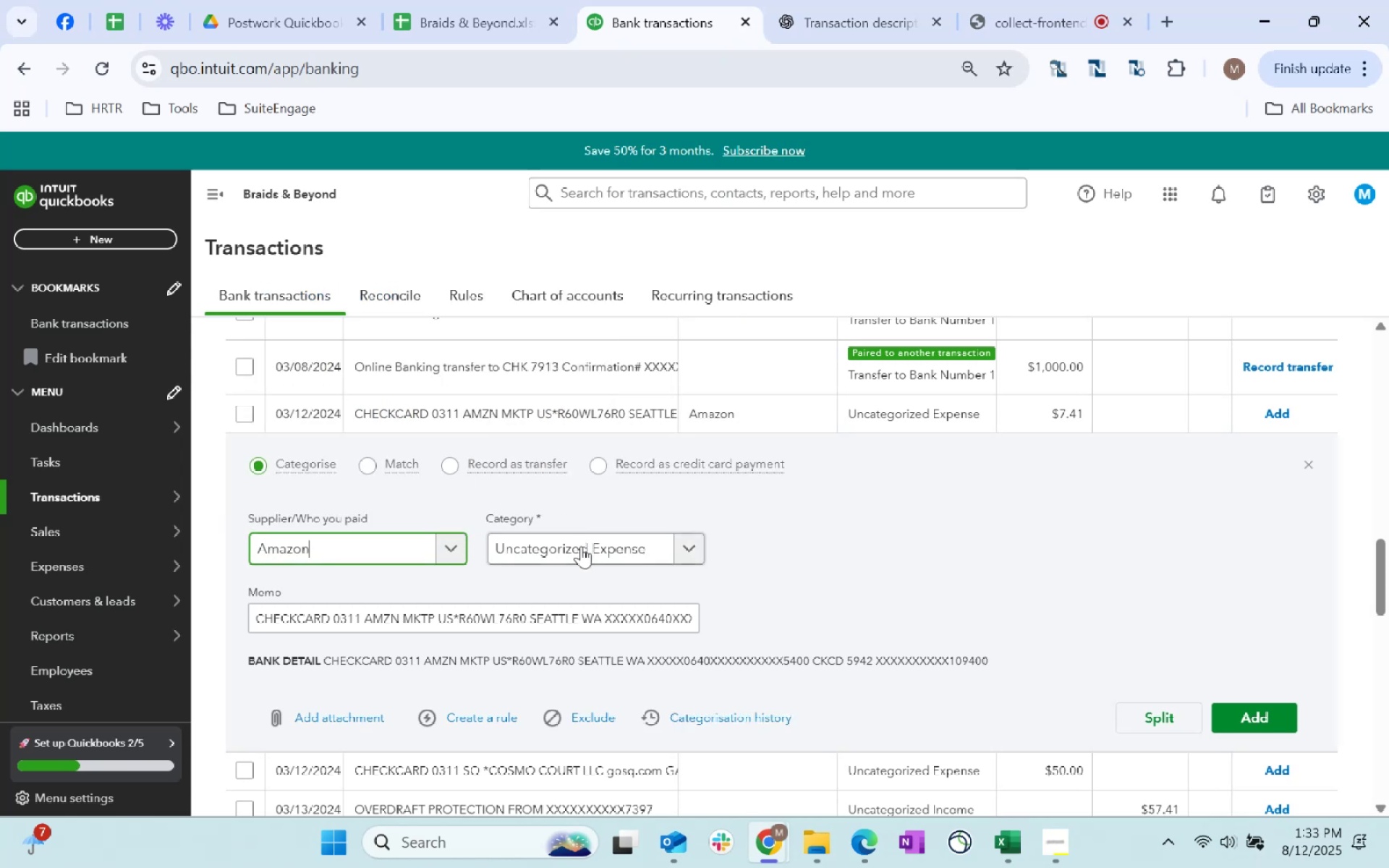 
left_click([581, 546])
 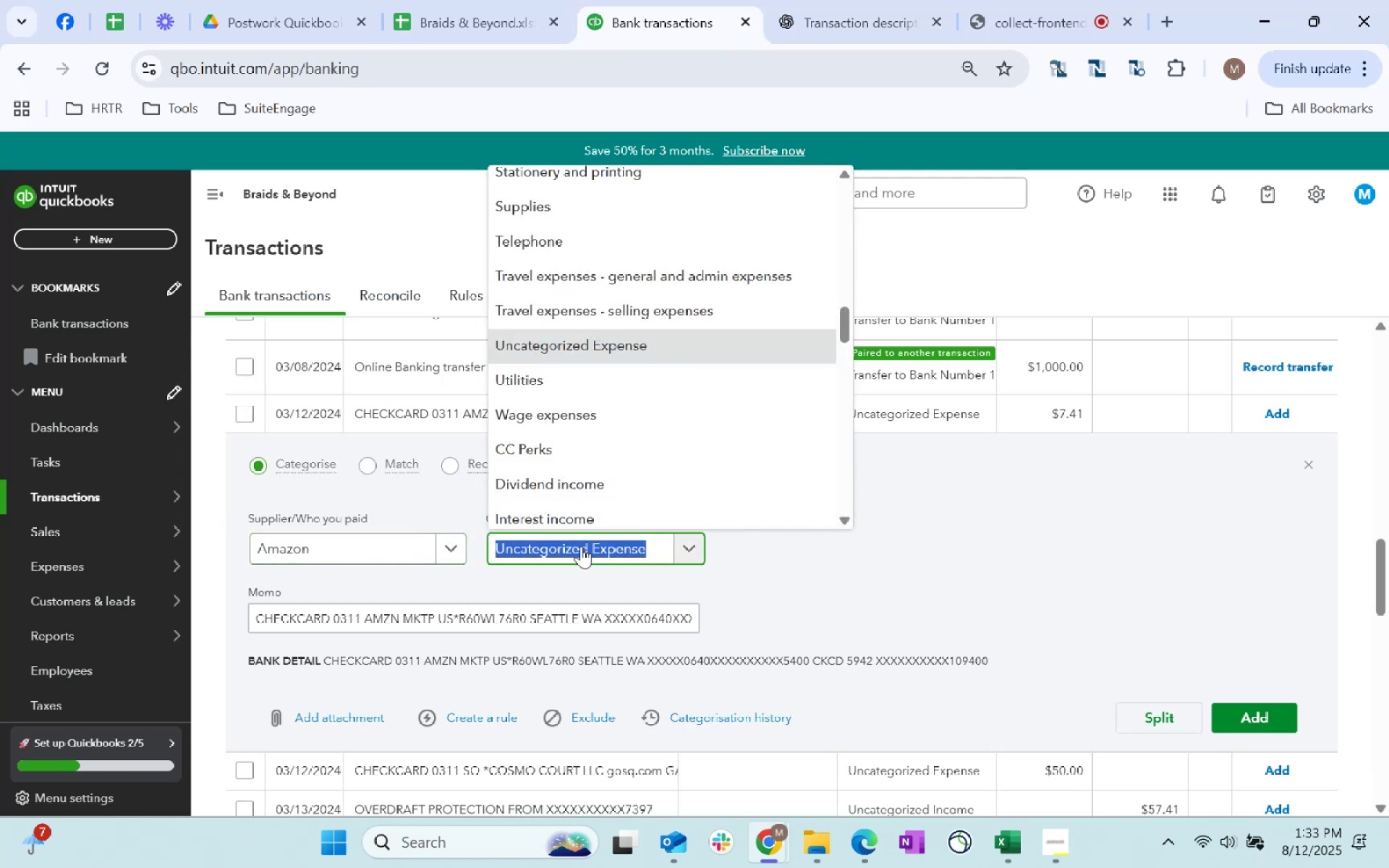 
type(supplies)
 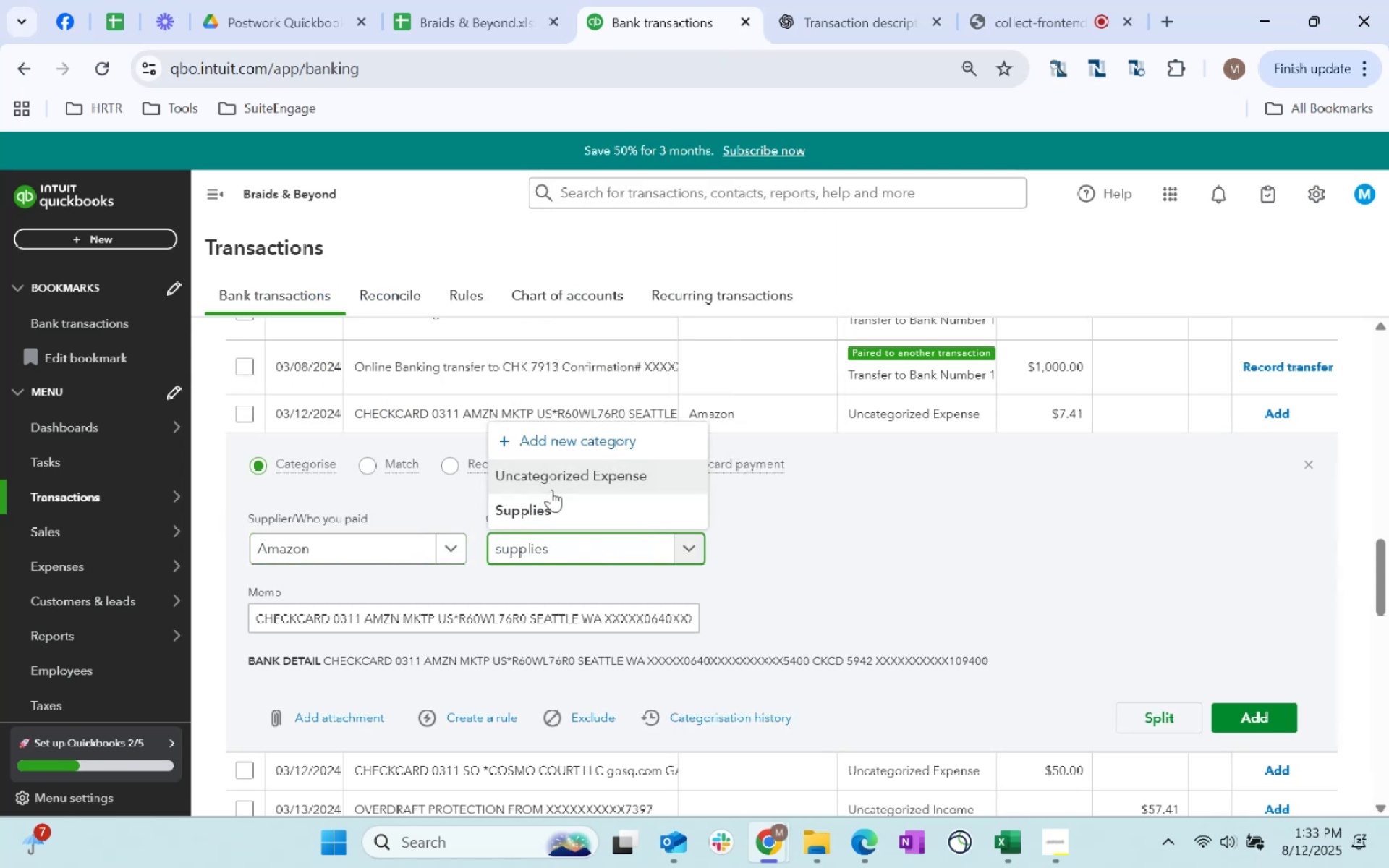 
left_click([577, 515])
 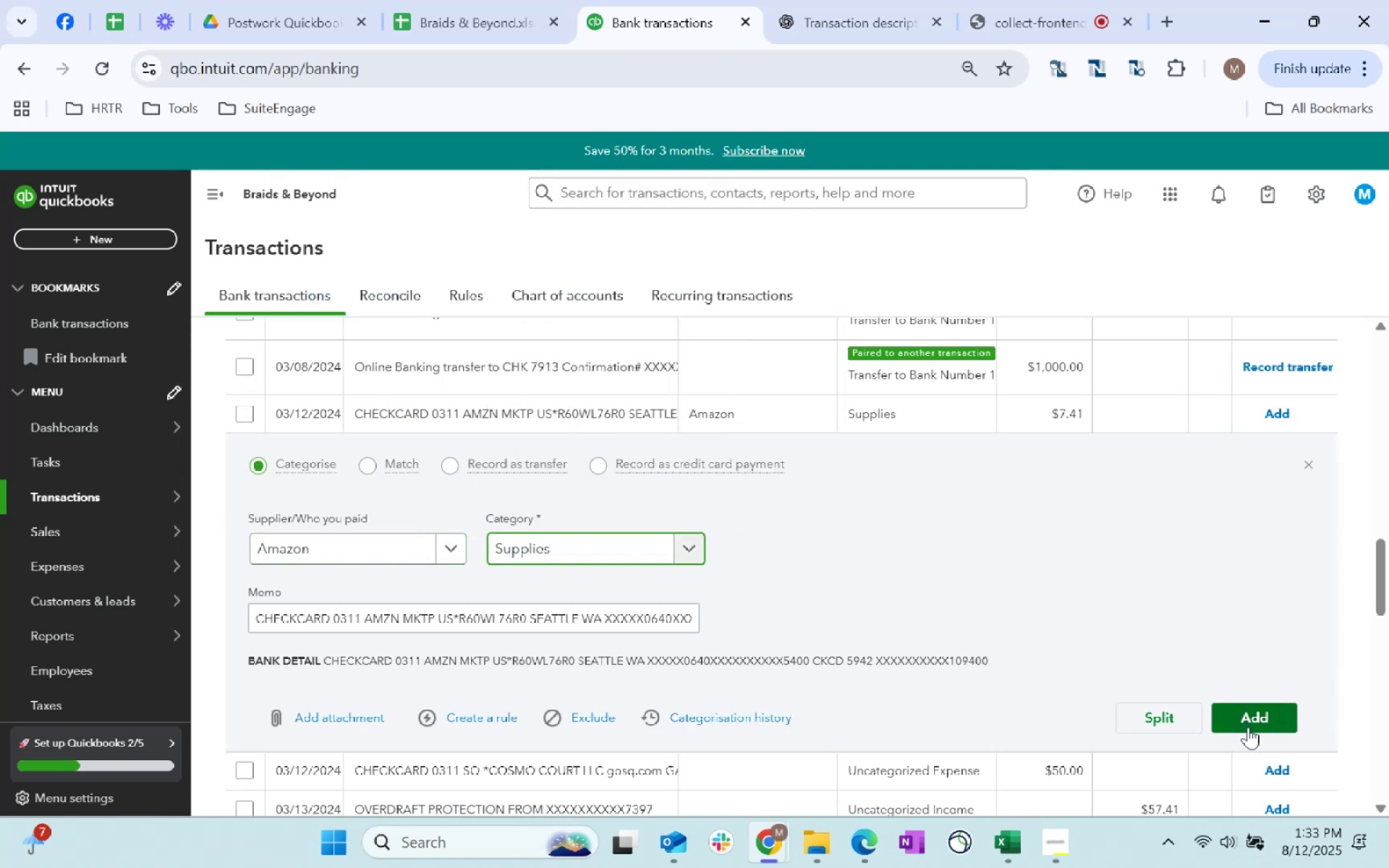 
left_click([1248, 727])
 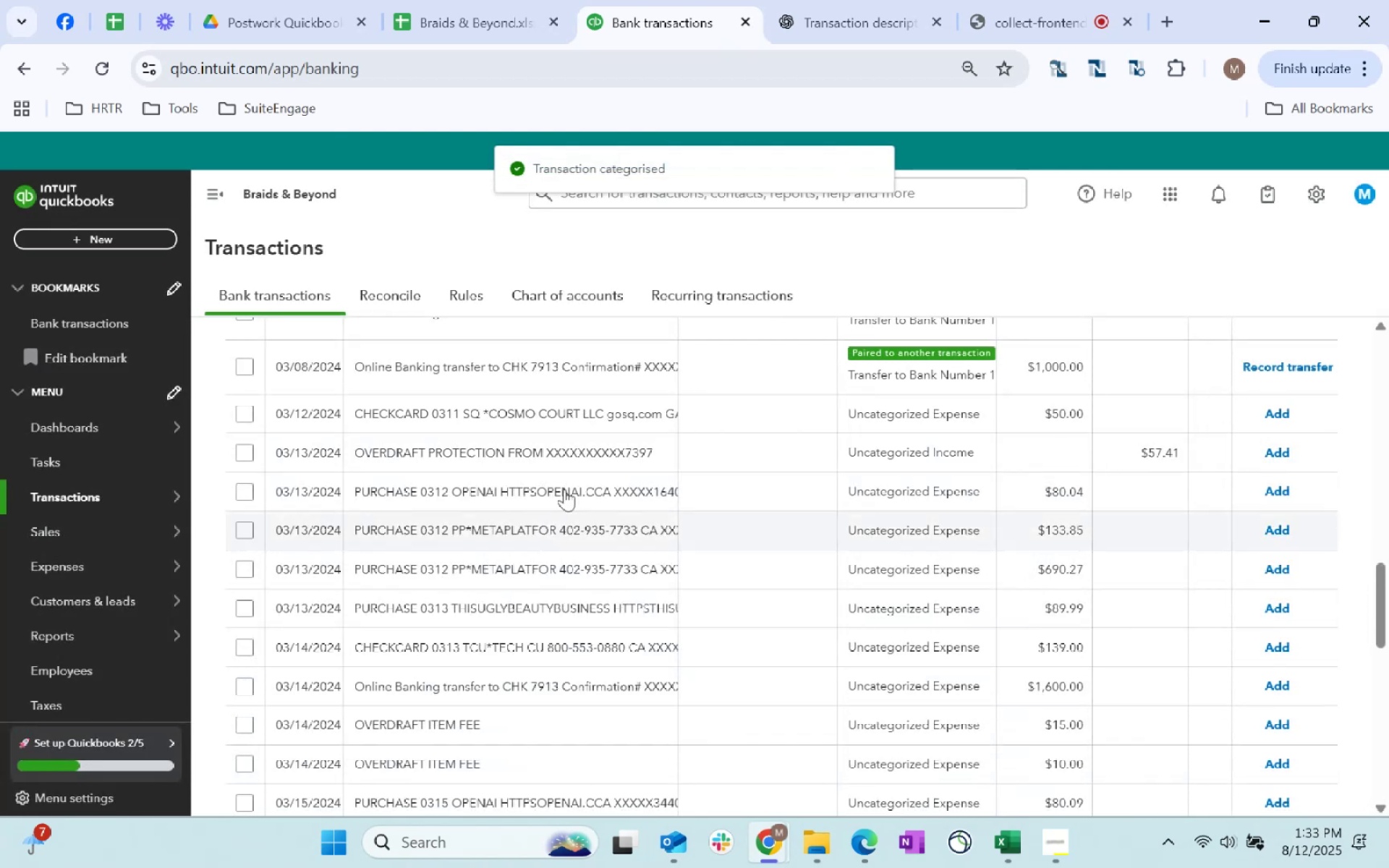 
left_click([755, 413])
 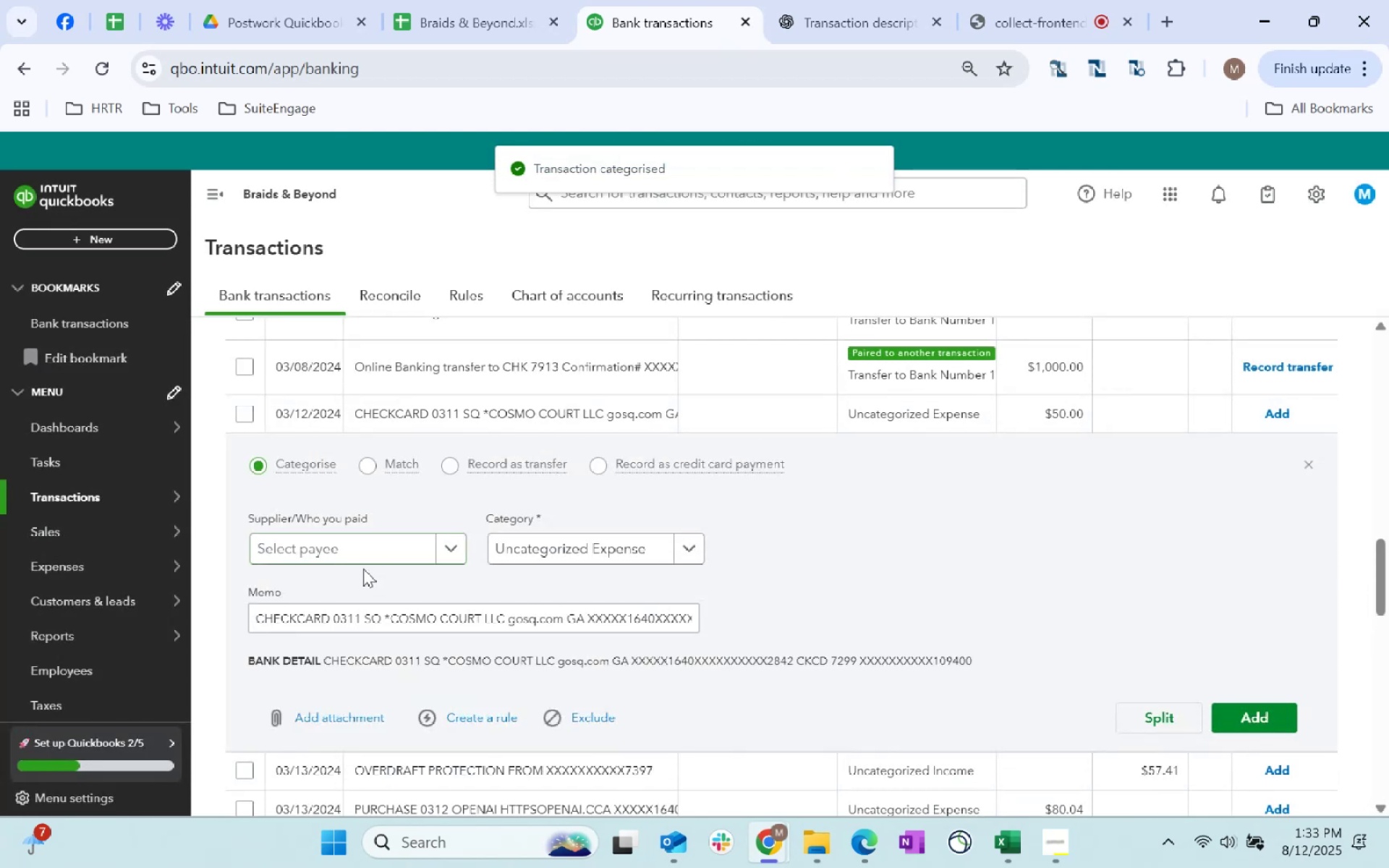 
left_click([343, 552])
 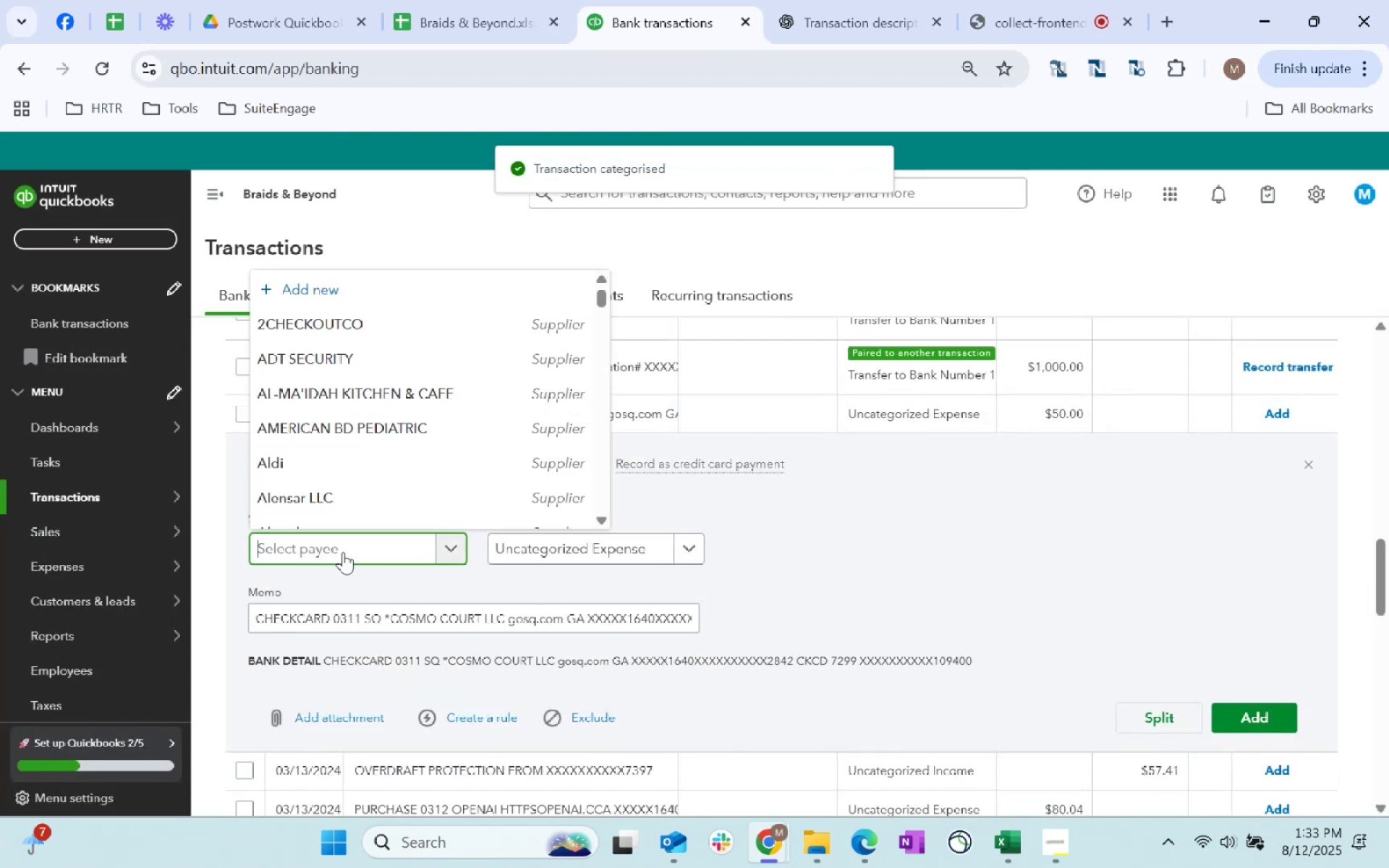 
type(Cosmi)
key(Backspace)
 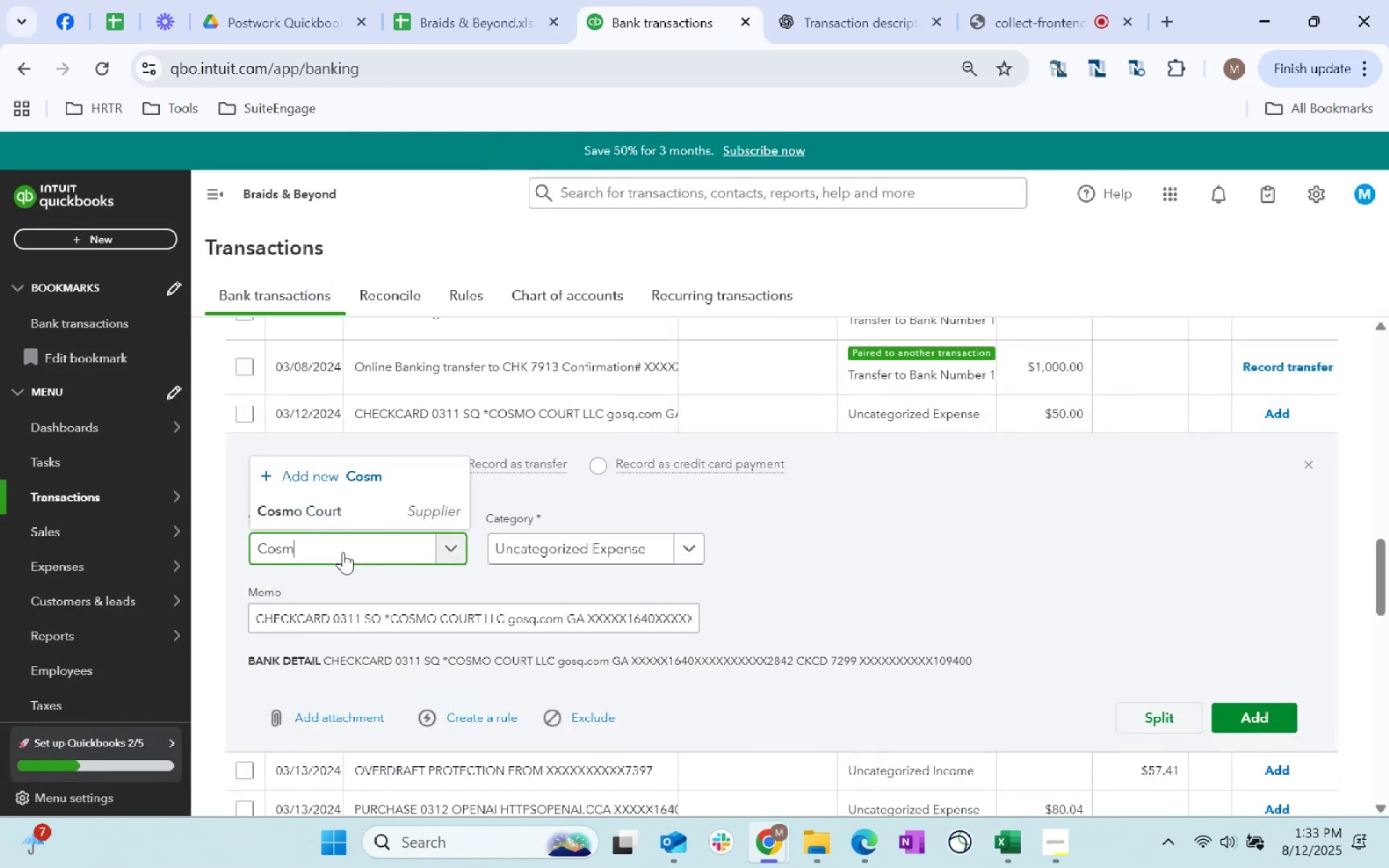 
left_click([340, 522])
 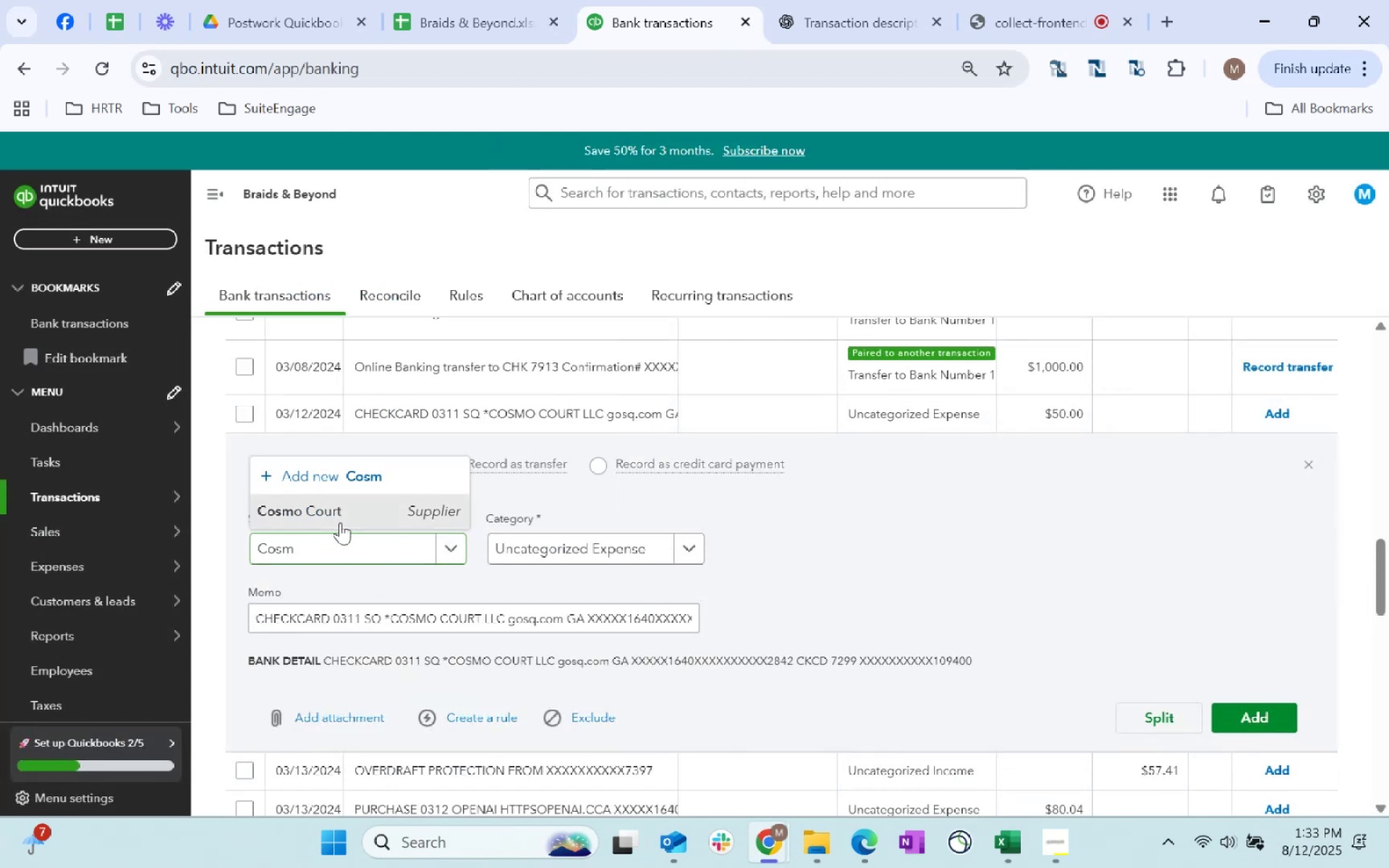 
key(Tab)
type(staff)
key(Tab)
 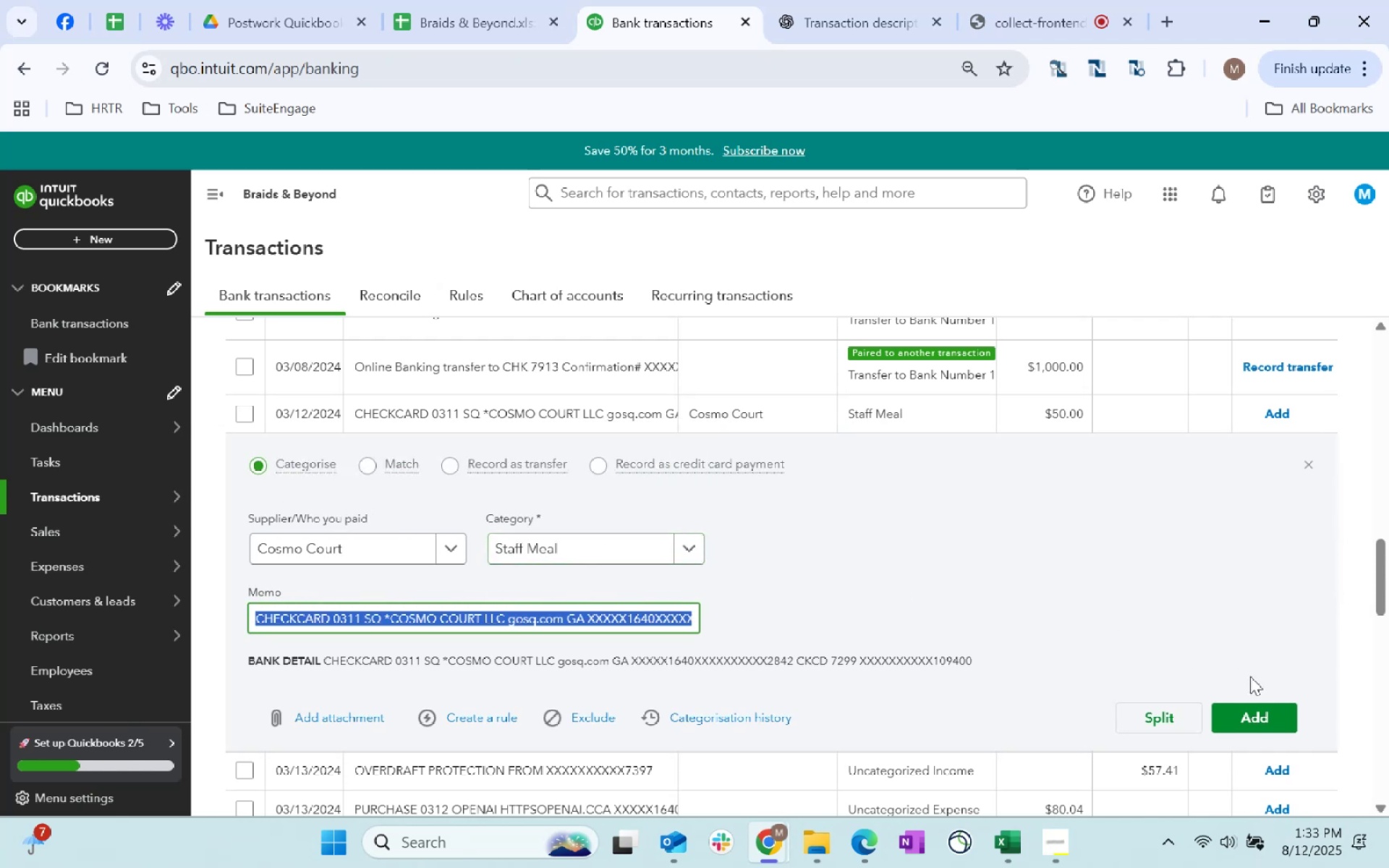 
left_click([1254, 711])
 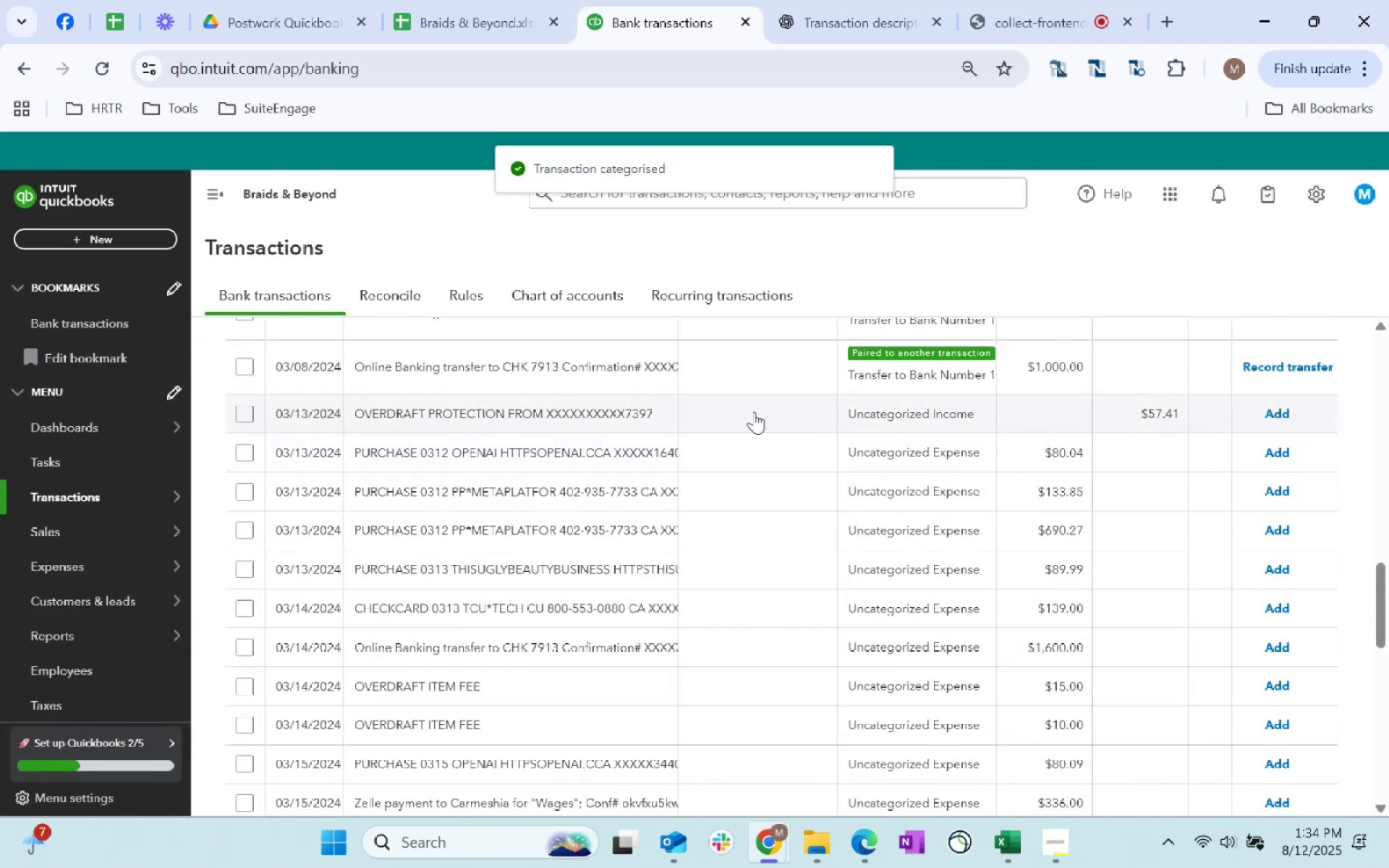 
left_click([754, 412])
 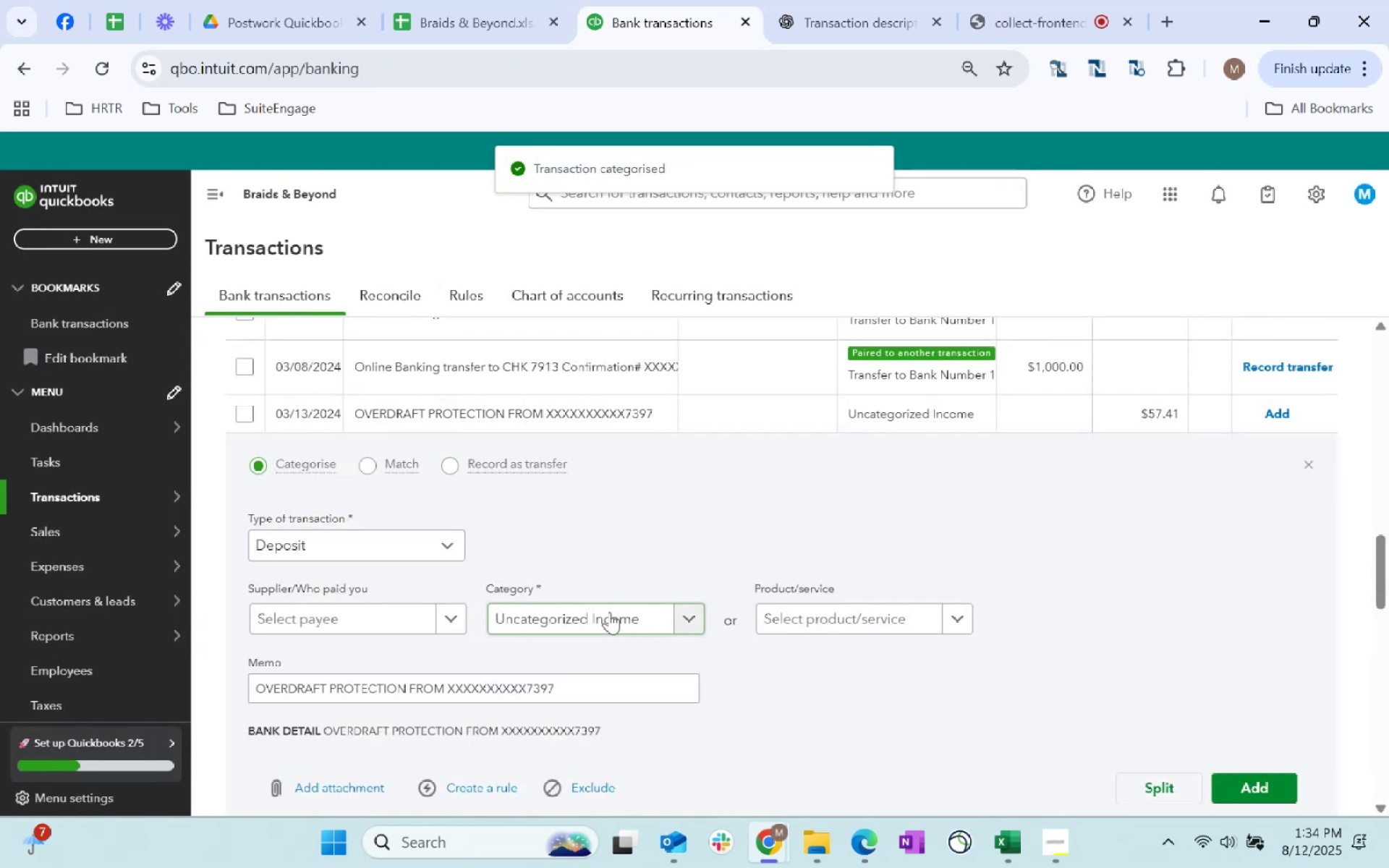 
left_click([609, 612])
 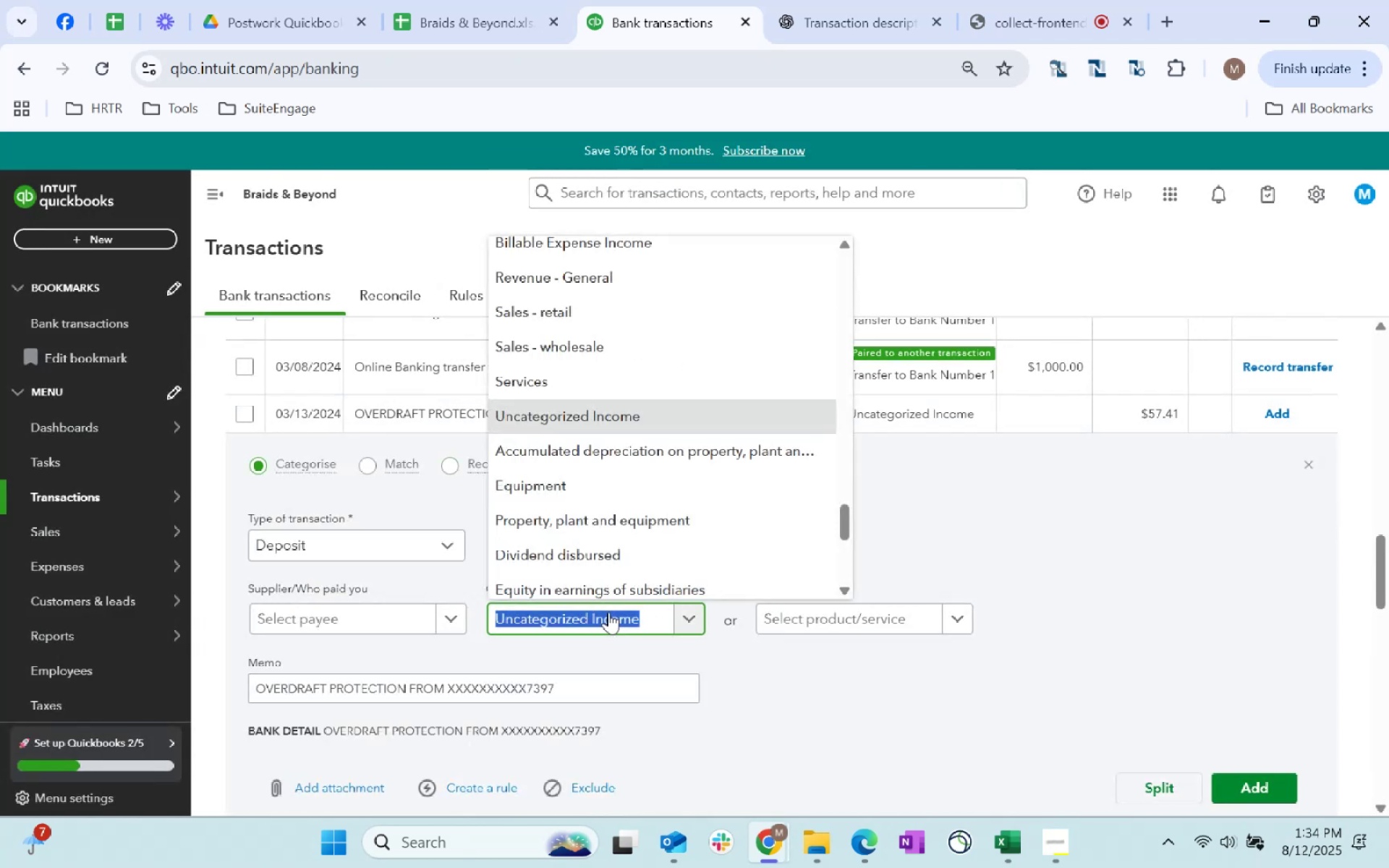 
type(bank)
 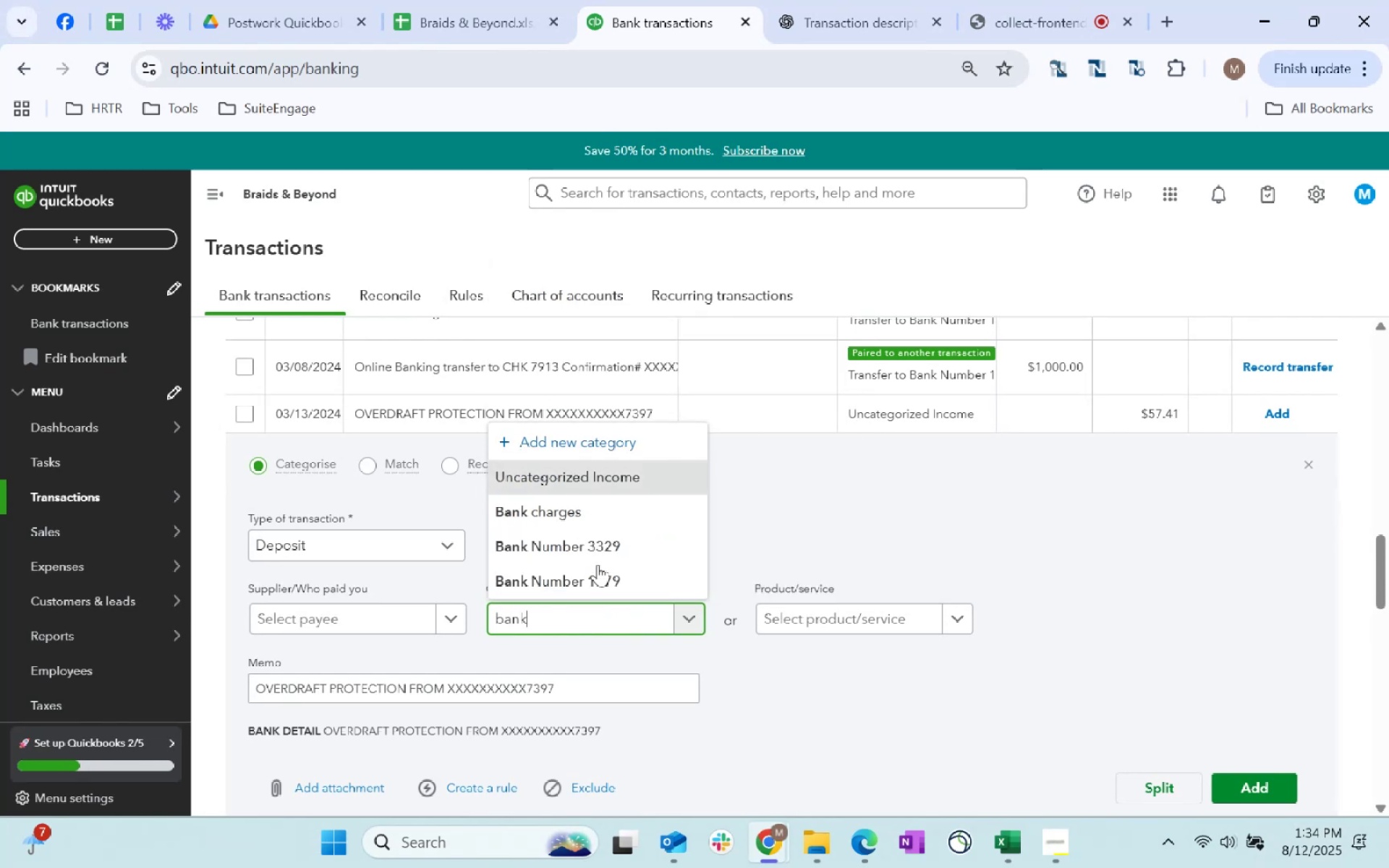 
left_click([586, 516])
 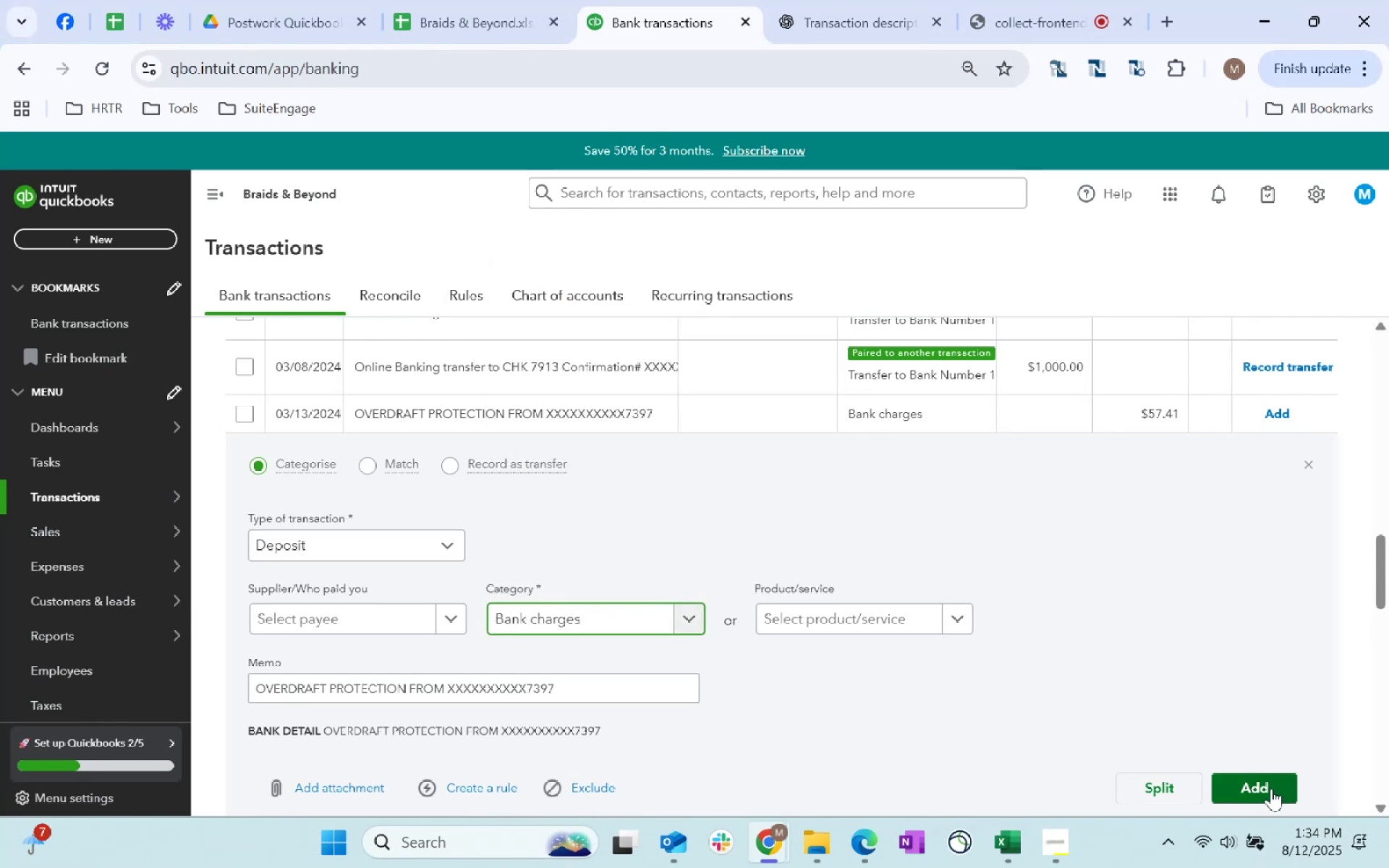 
left_click([1271, 788])
 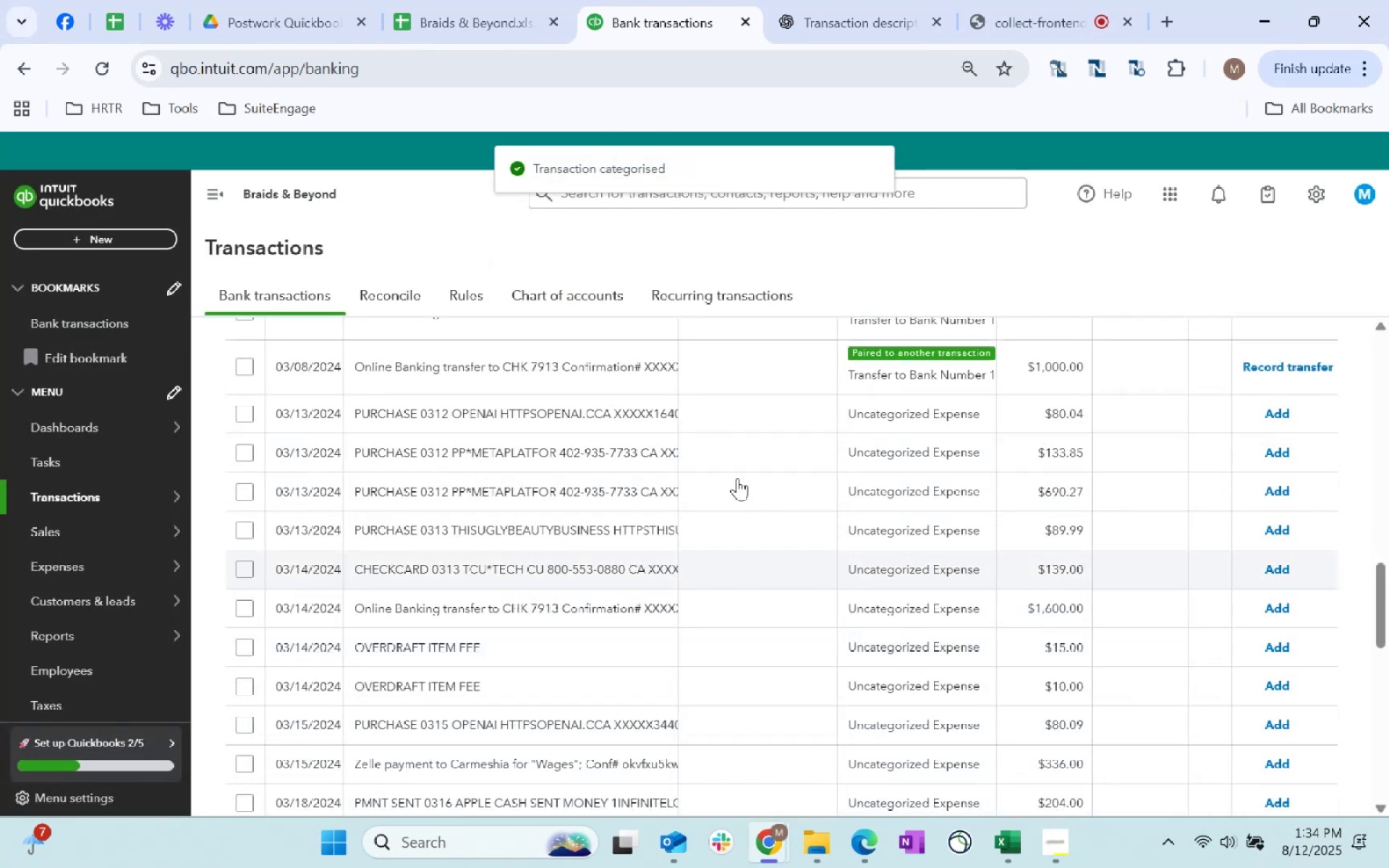 
left_click([739, 412])
 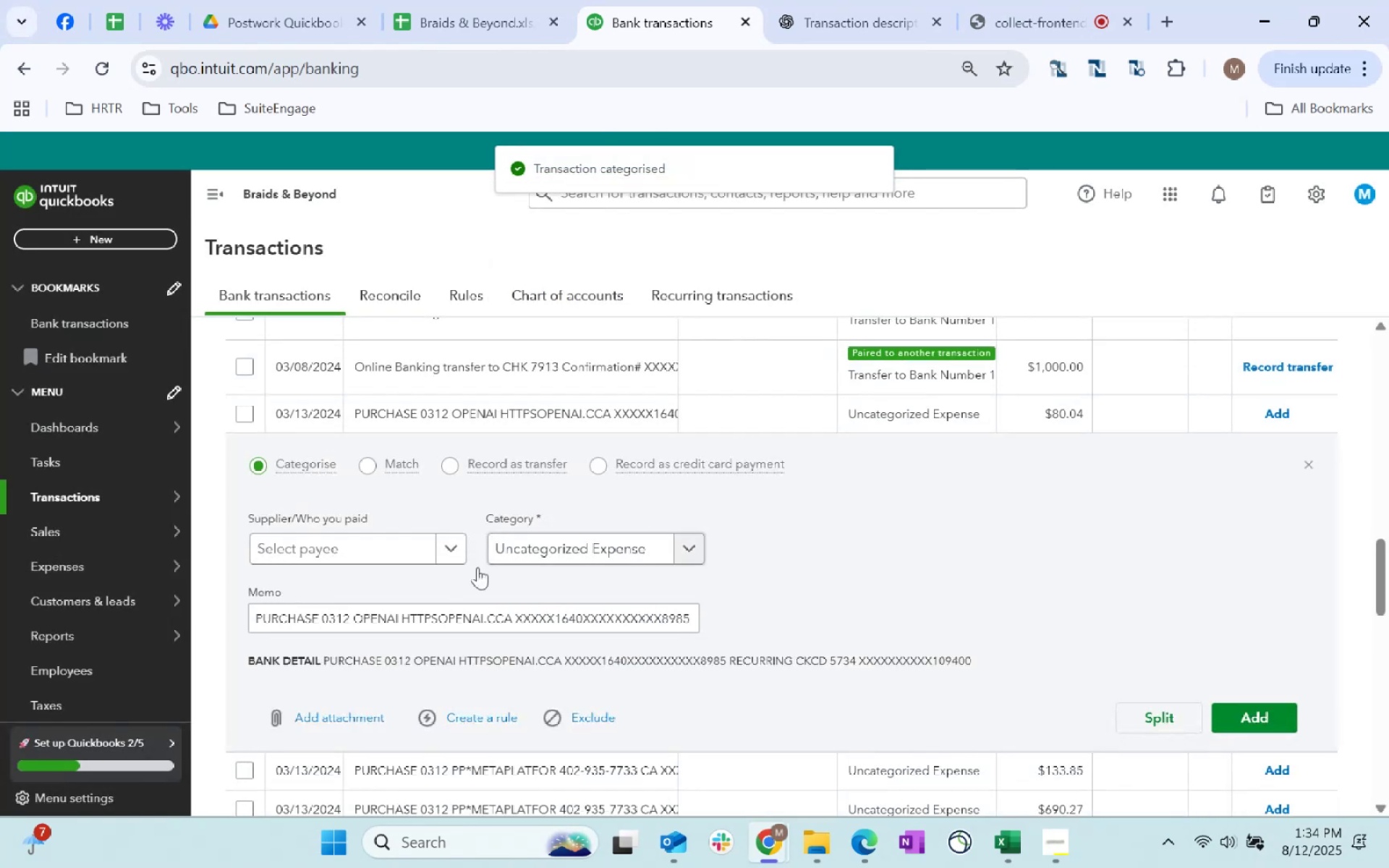 
left_click([317, 554])
 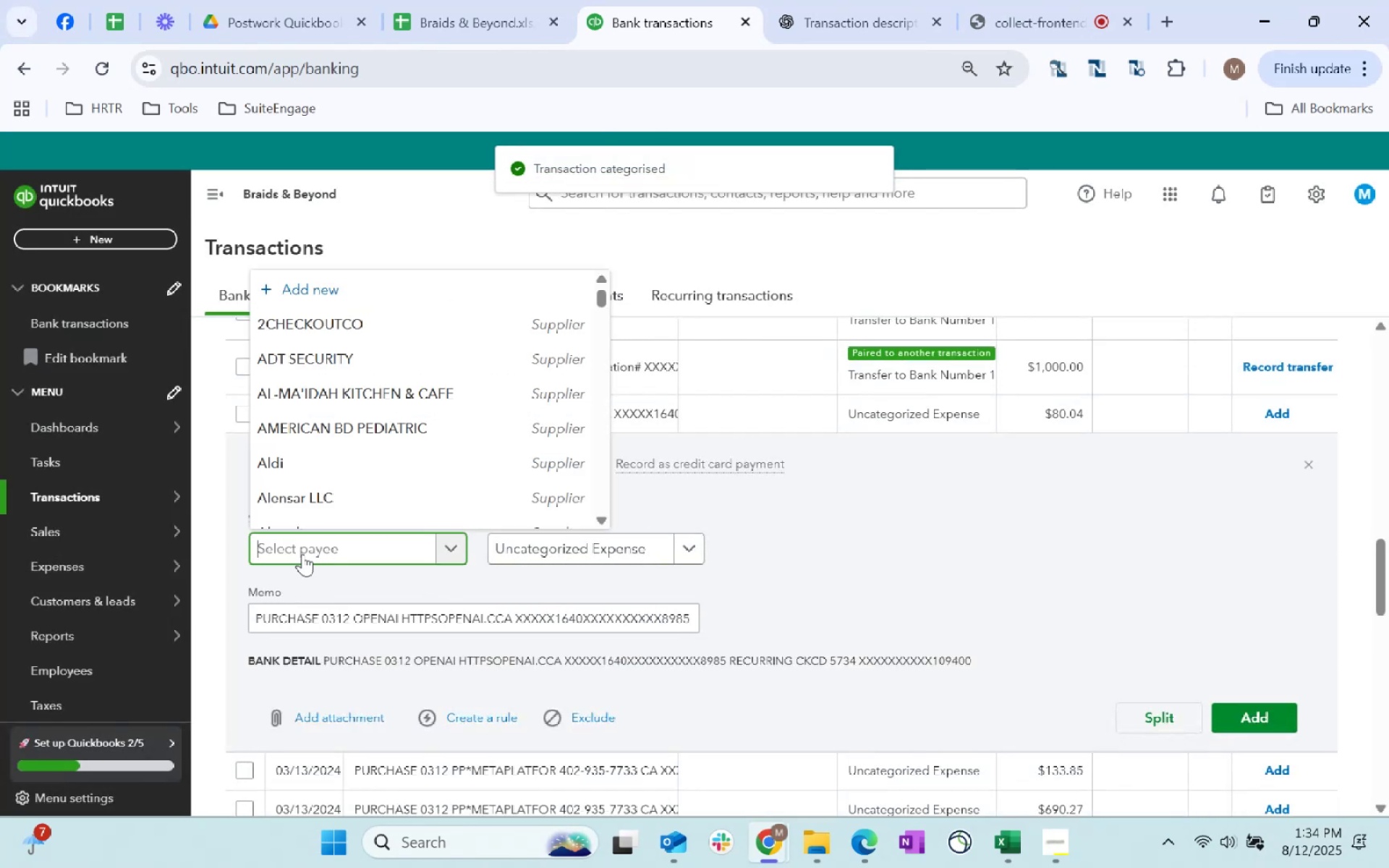 
type(open ai)
 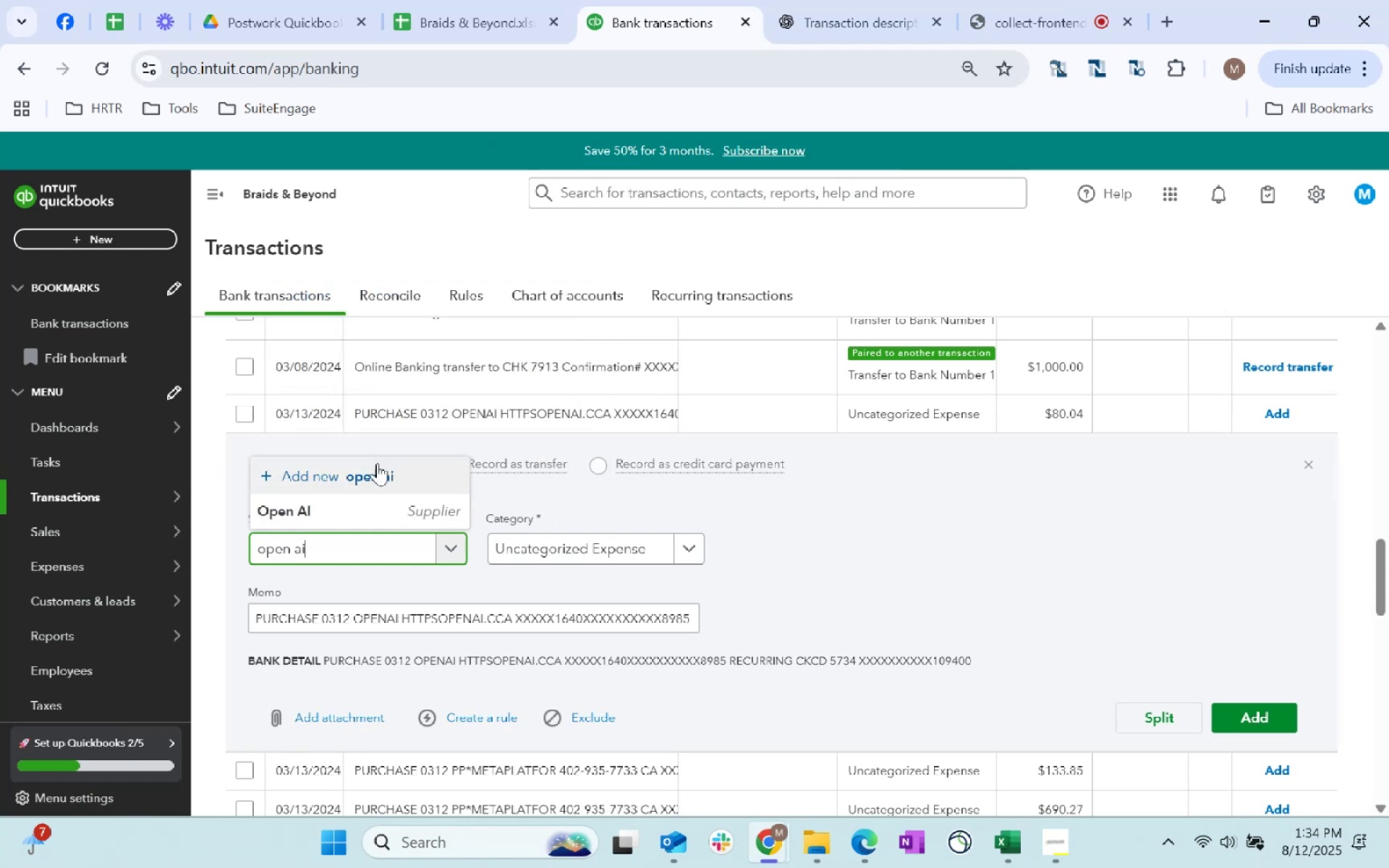 
left_click([373, 520])
 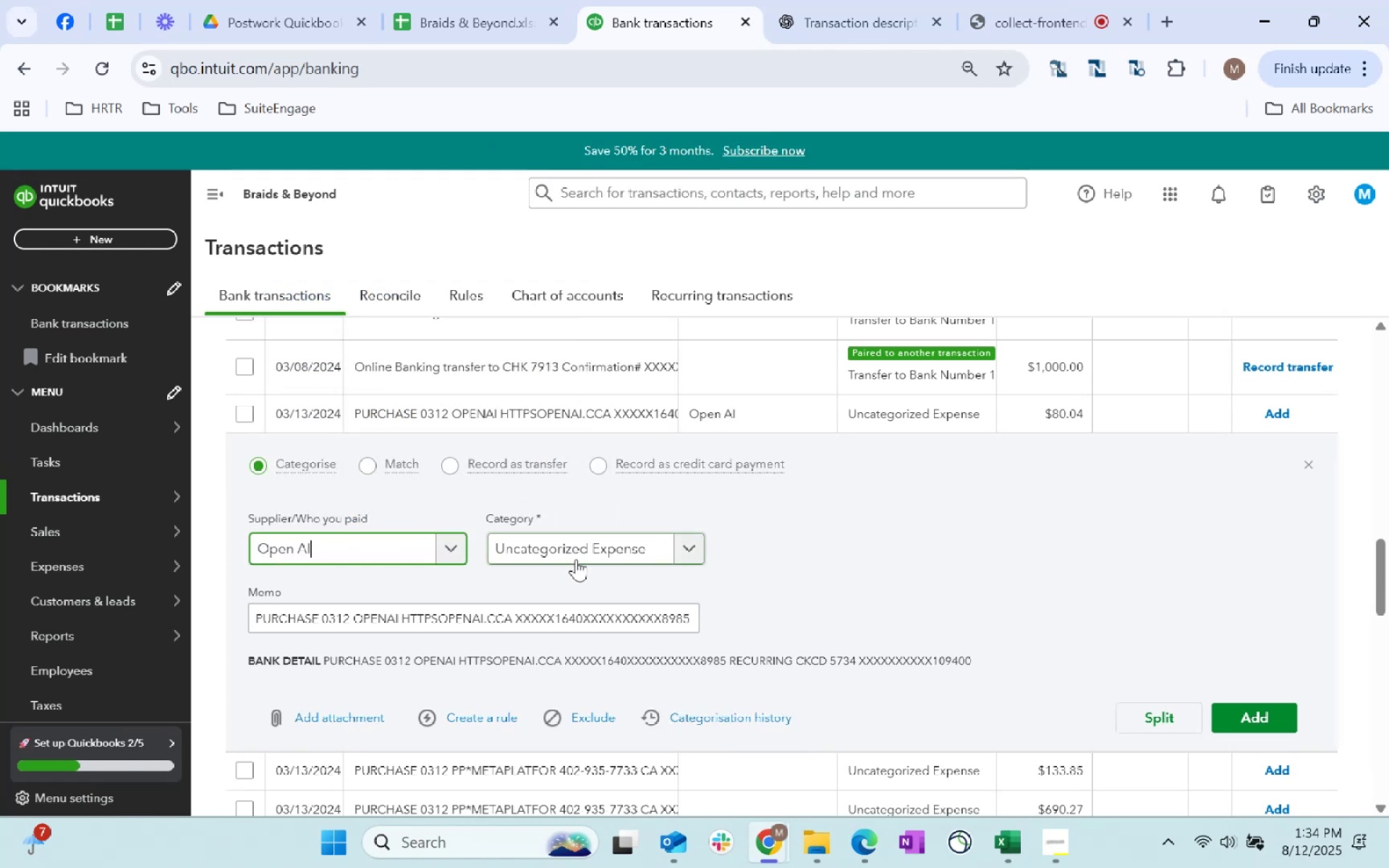 
left_click([577, 559])
 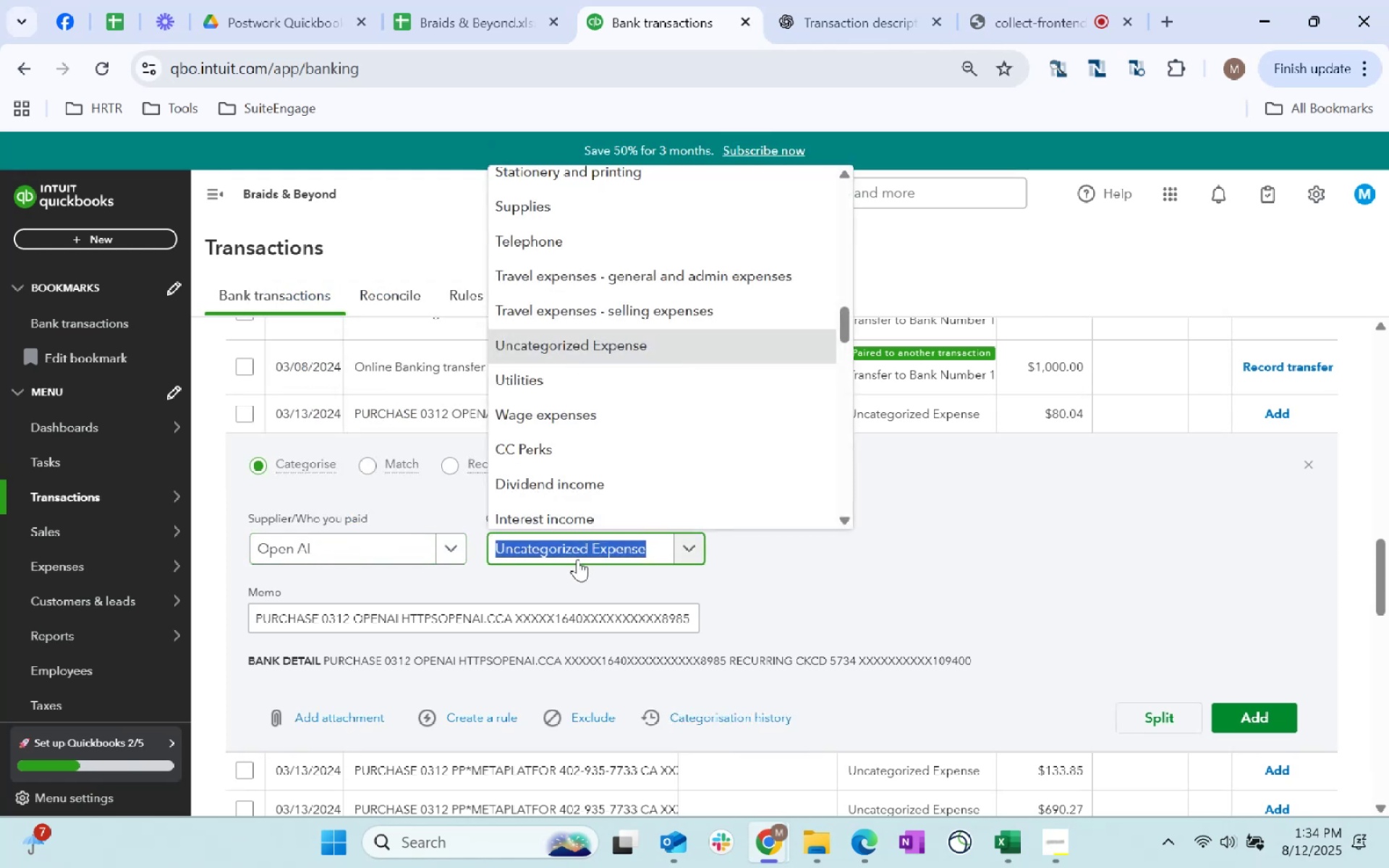 
type(dues)
 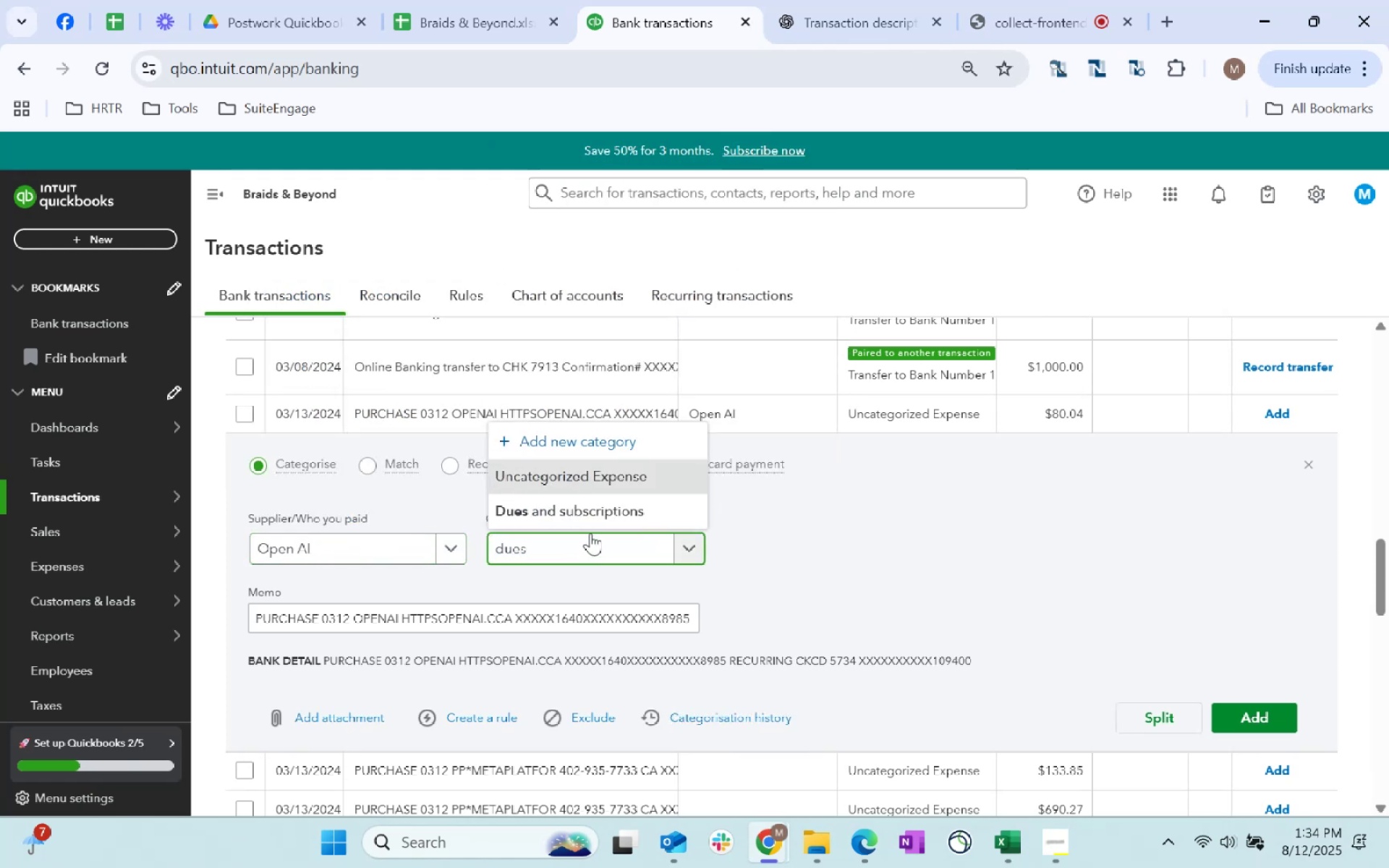 
left_click([590, 521])
 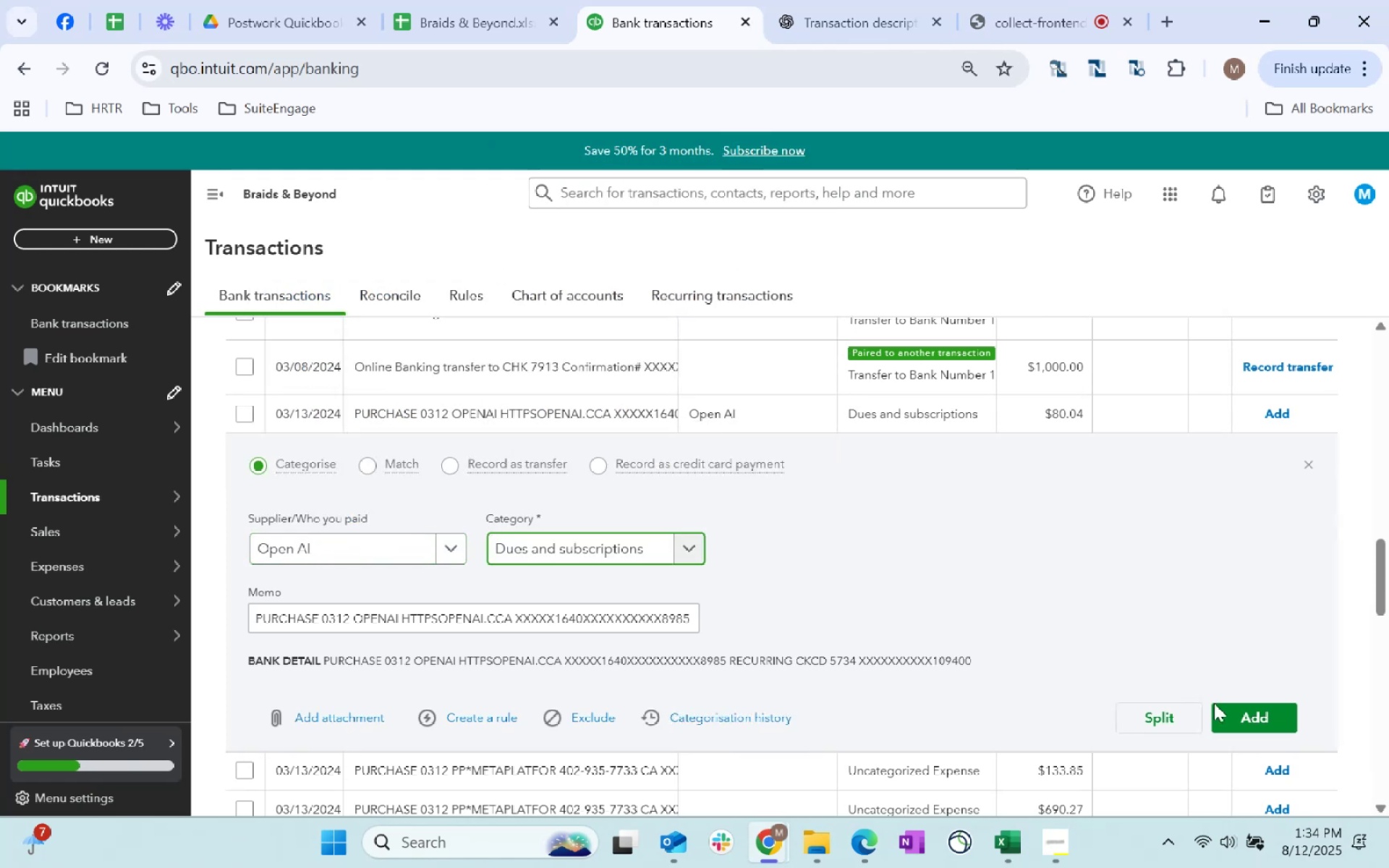 
left_click([1249, 722])
 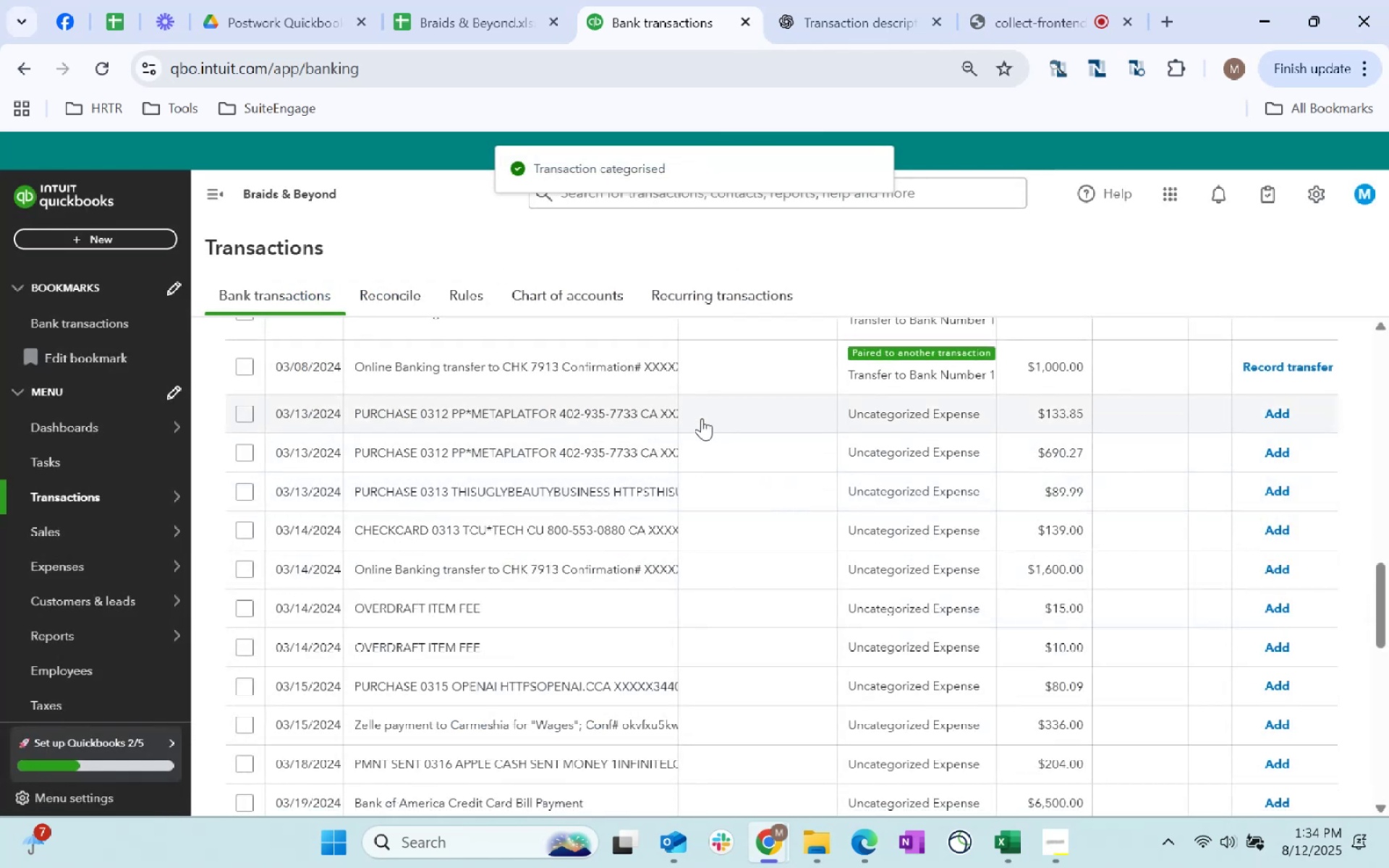 
left_click([778, 398])
 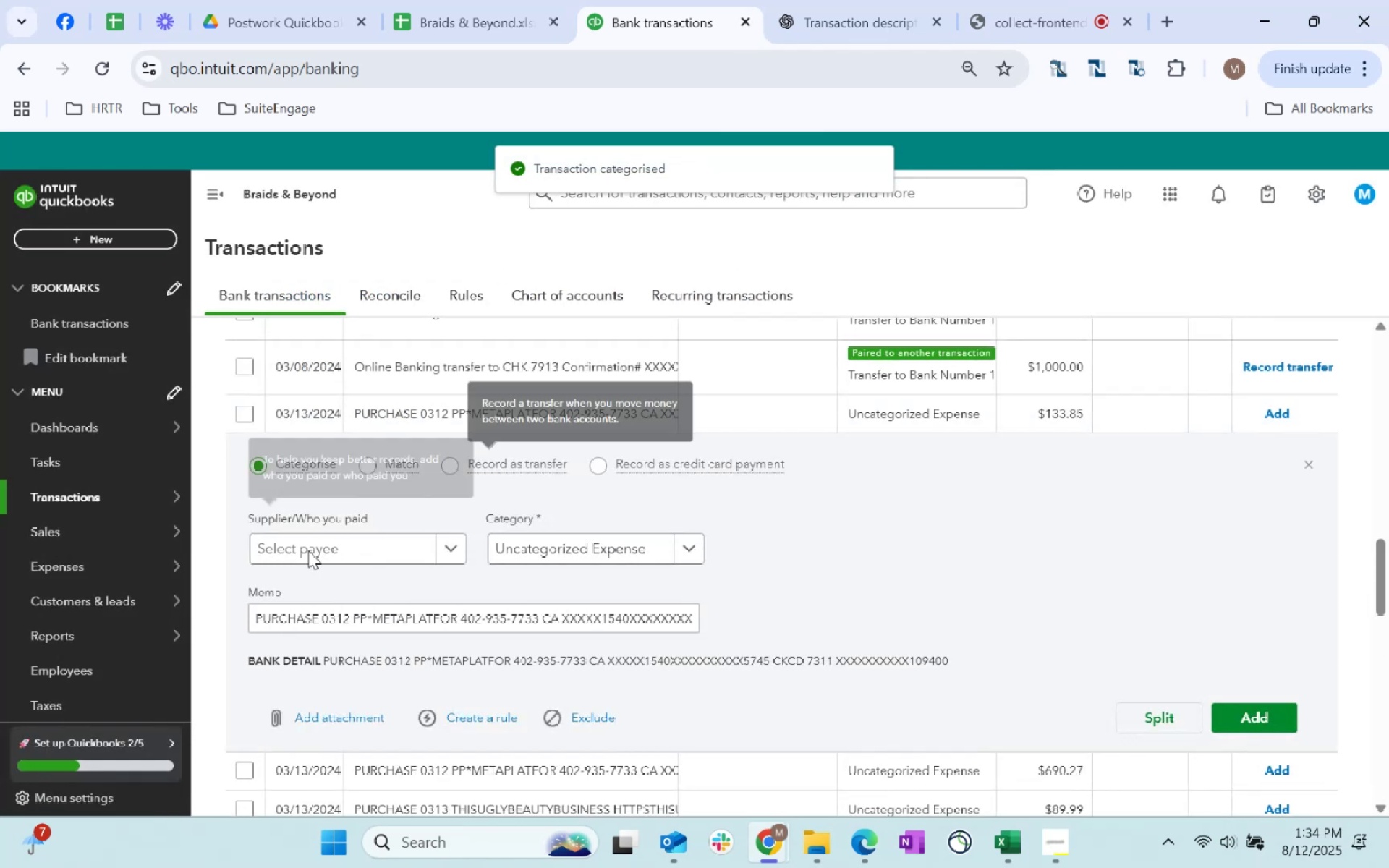 
left_click([313, 550])
 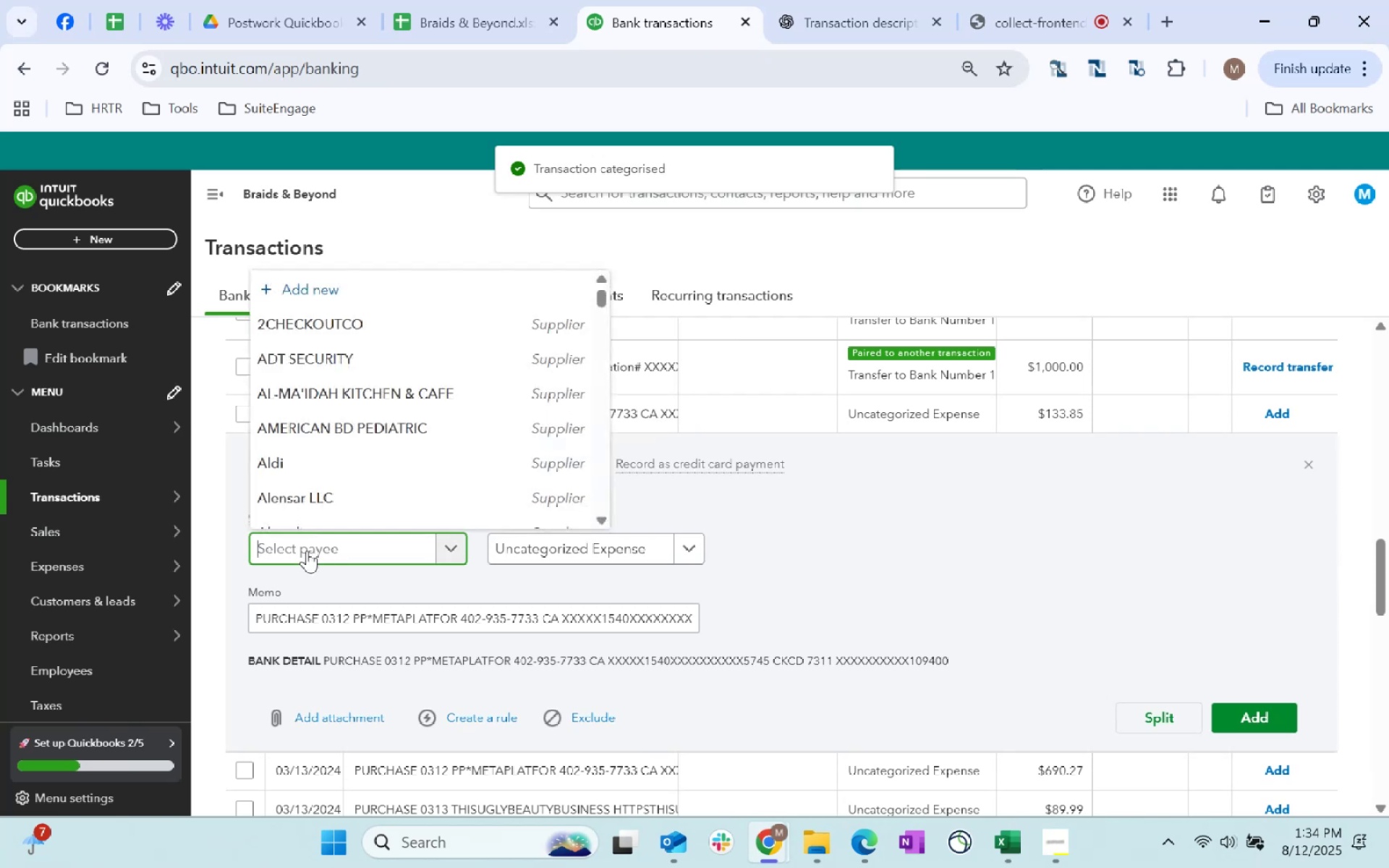 
type(meta)
 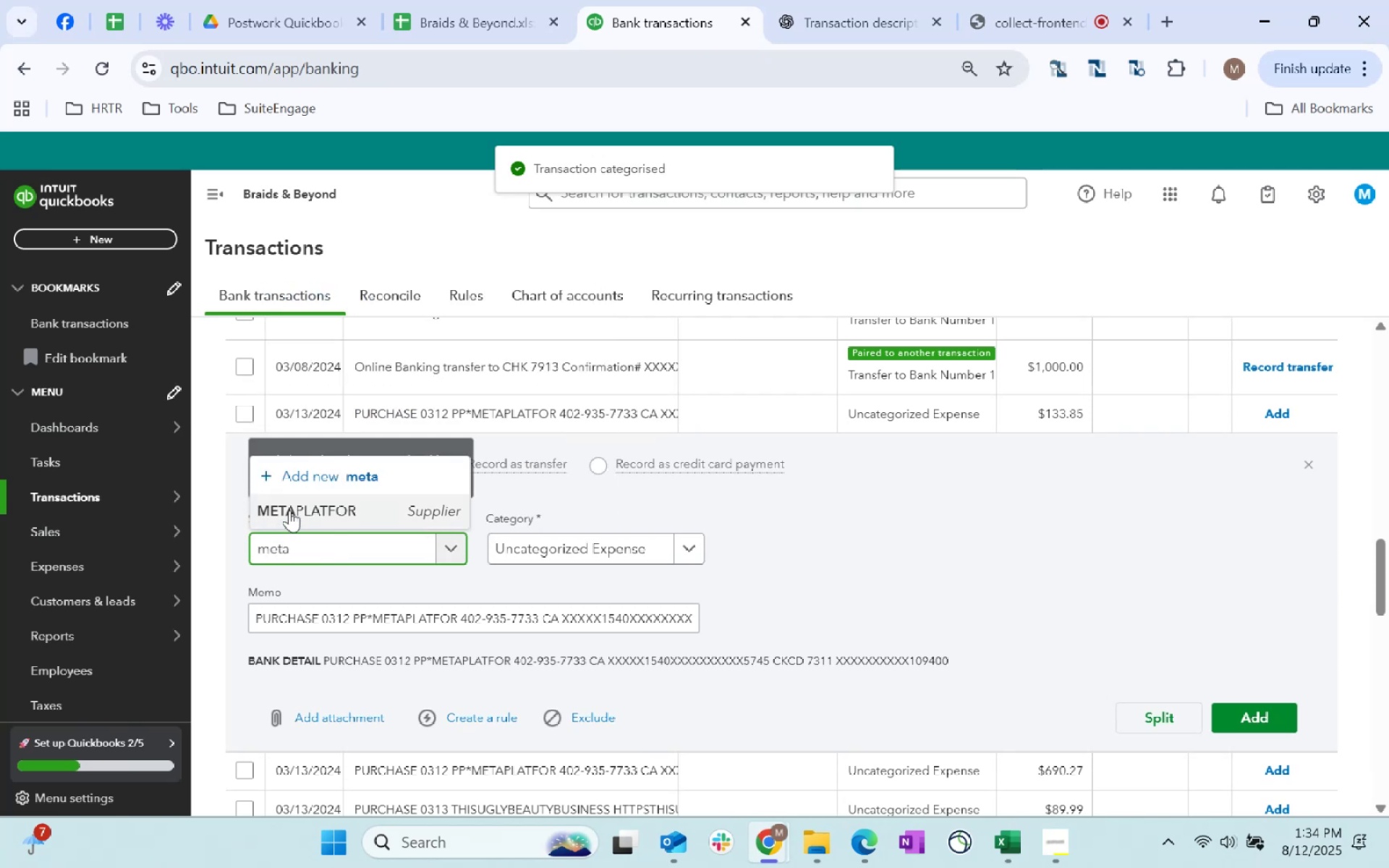 
left_click([311, 503])
 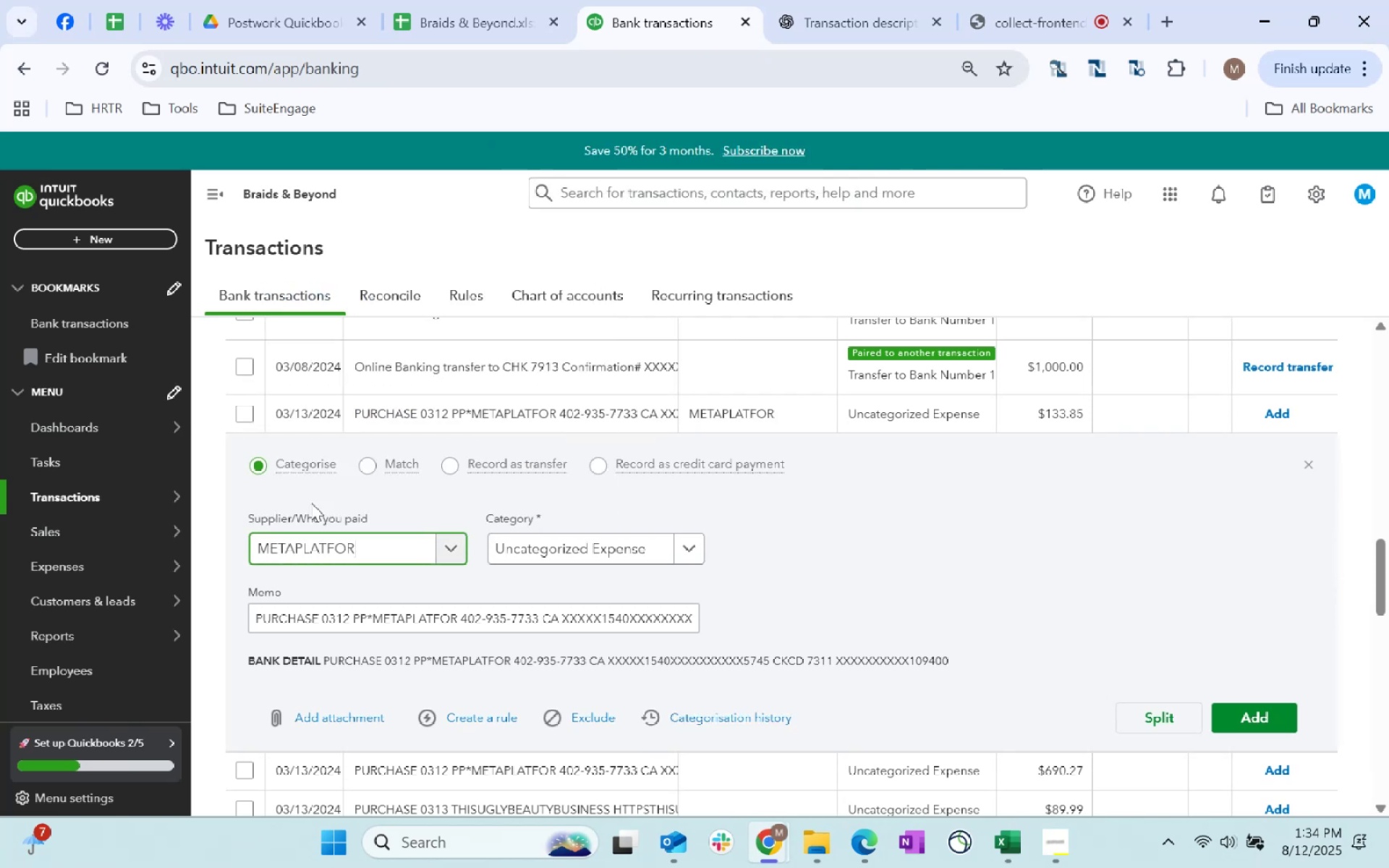 
key(Tab)
type(software)
key(Tab)
 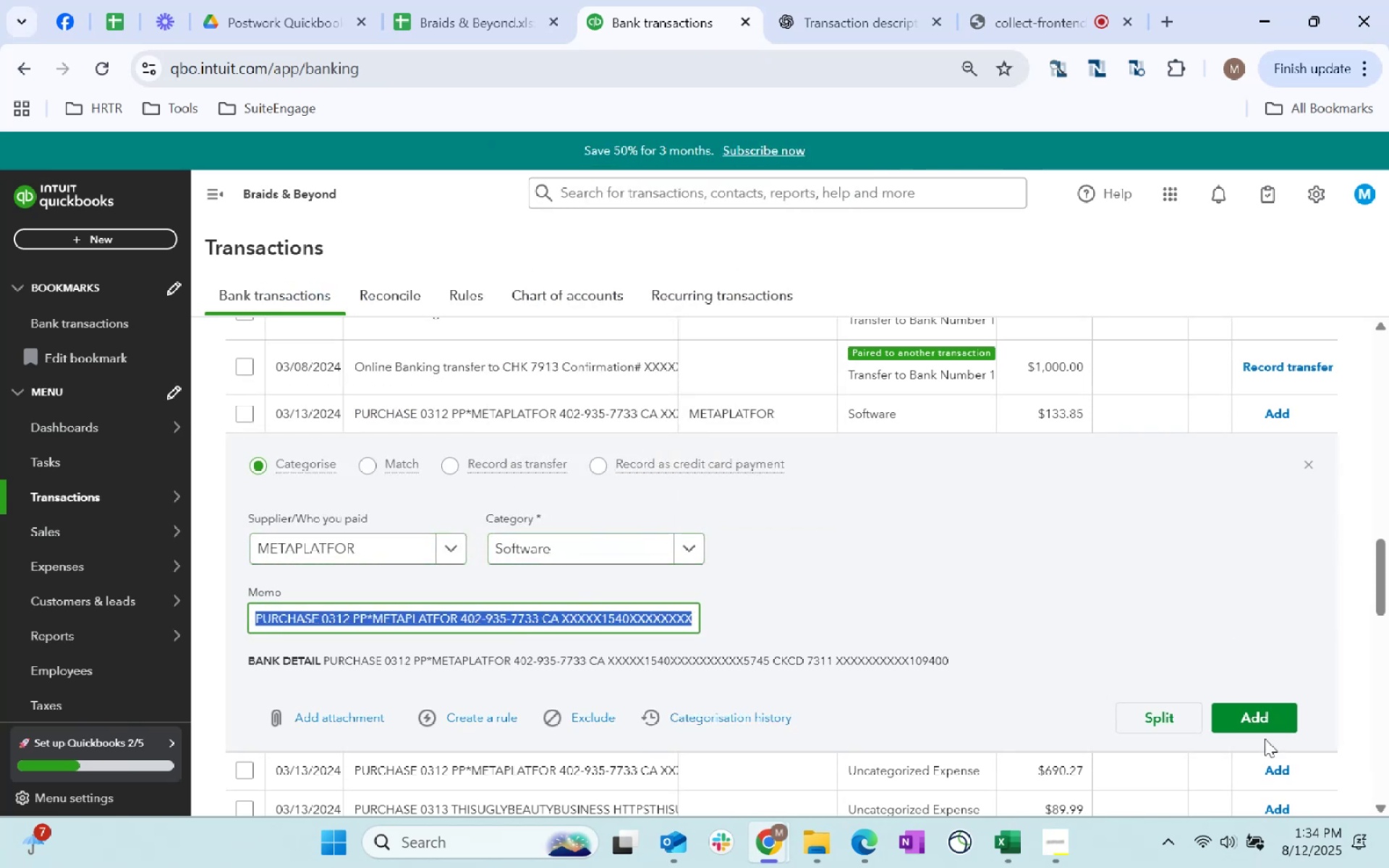 
left_click([1264, 720])
 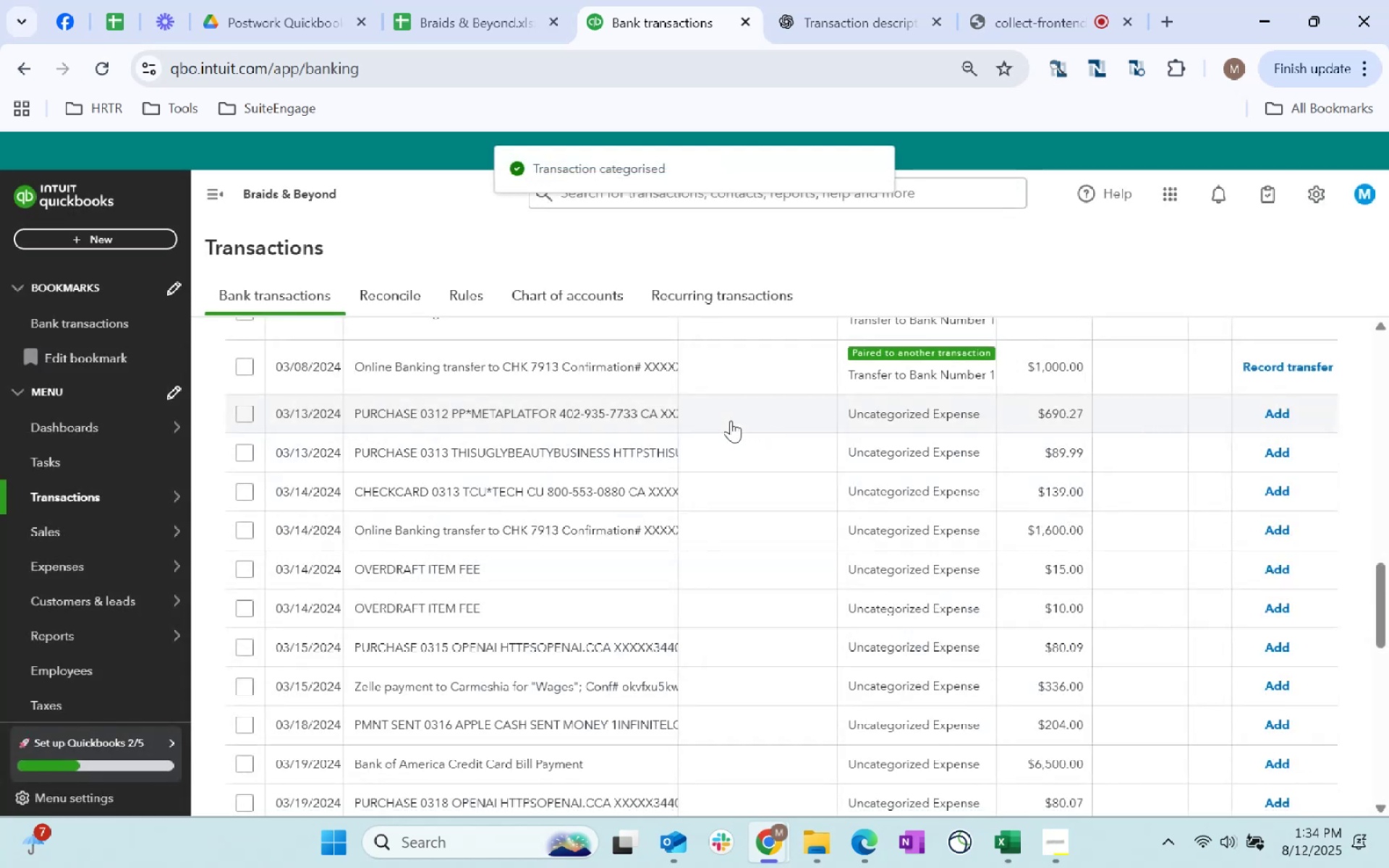 
left_click([734, 419])
 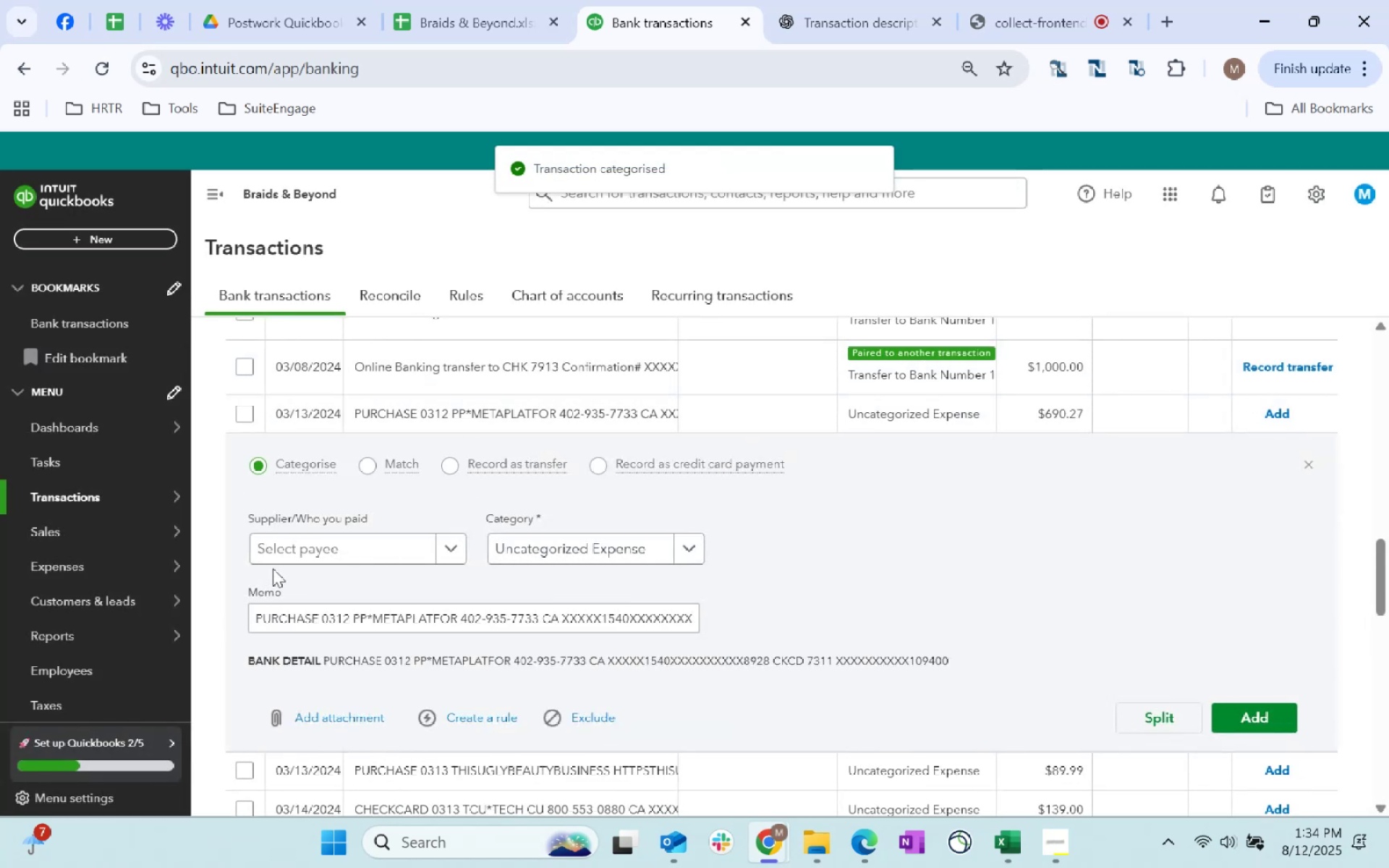 
double_click([282, 558])
 